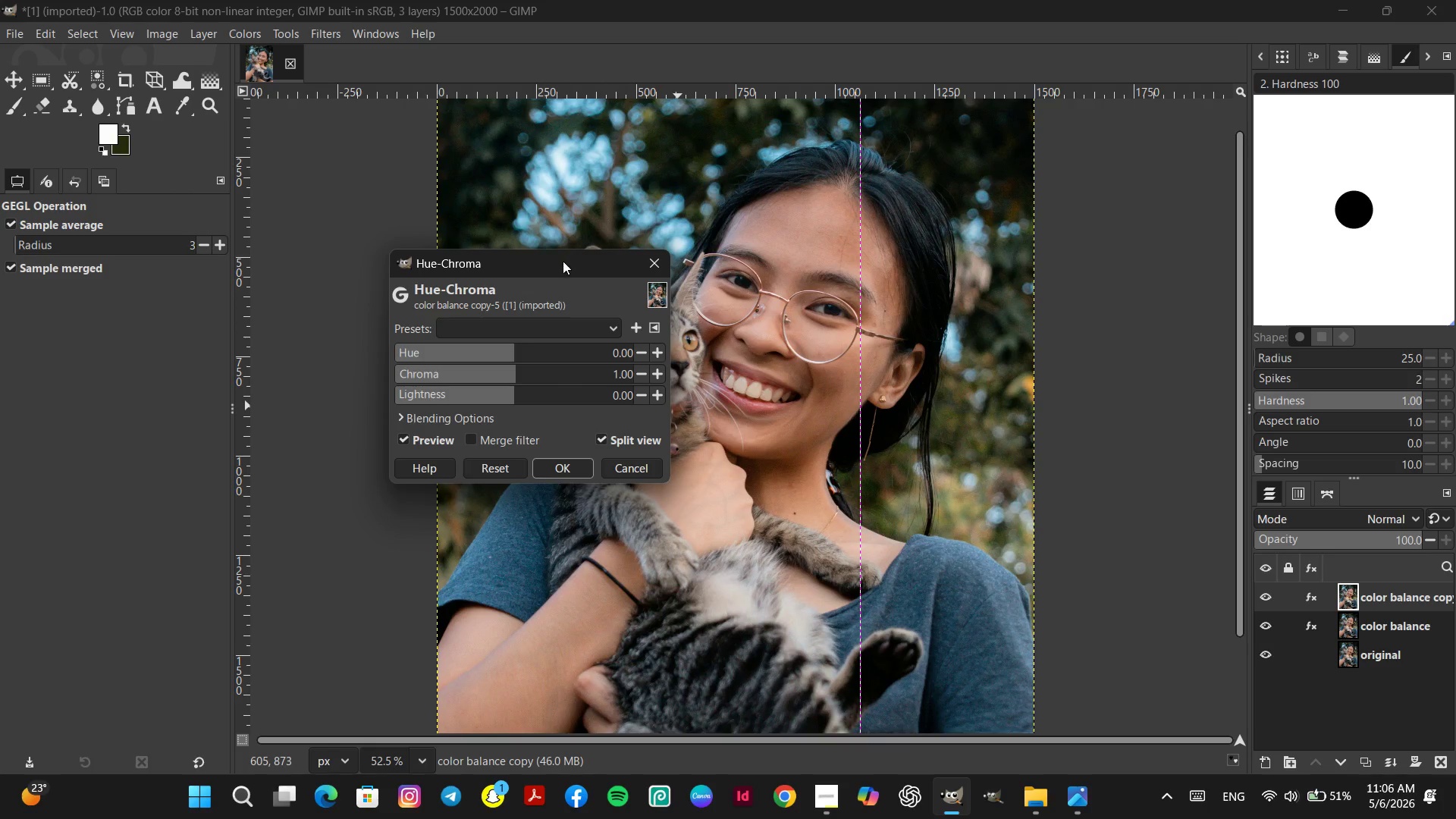 
left_click_drag(start_coordinate=[563, 262], to_coordinate=[587, 297])
 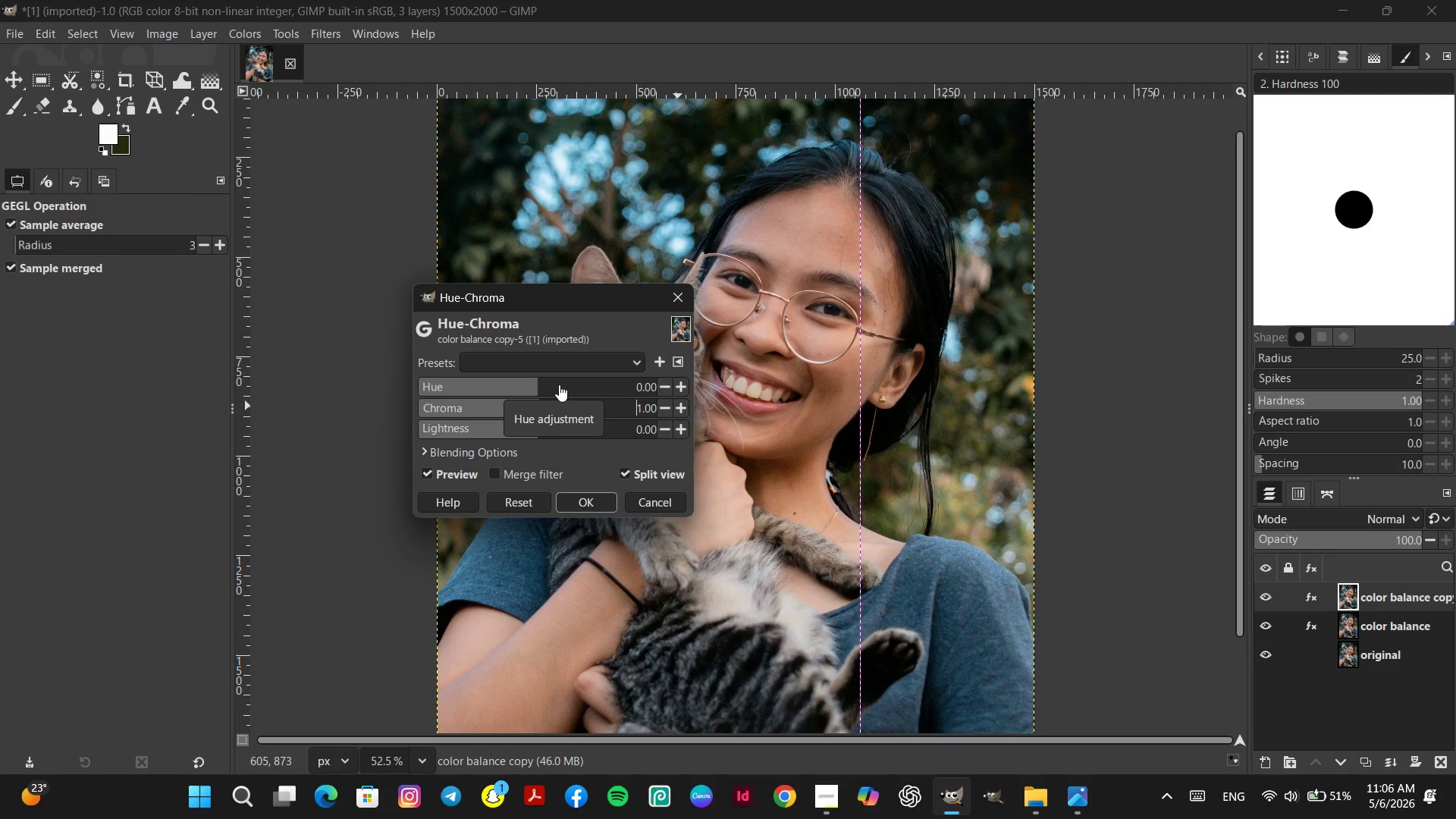 
wait(6.14)
 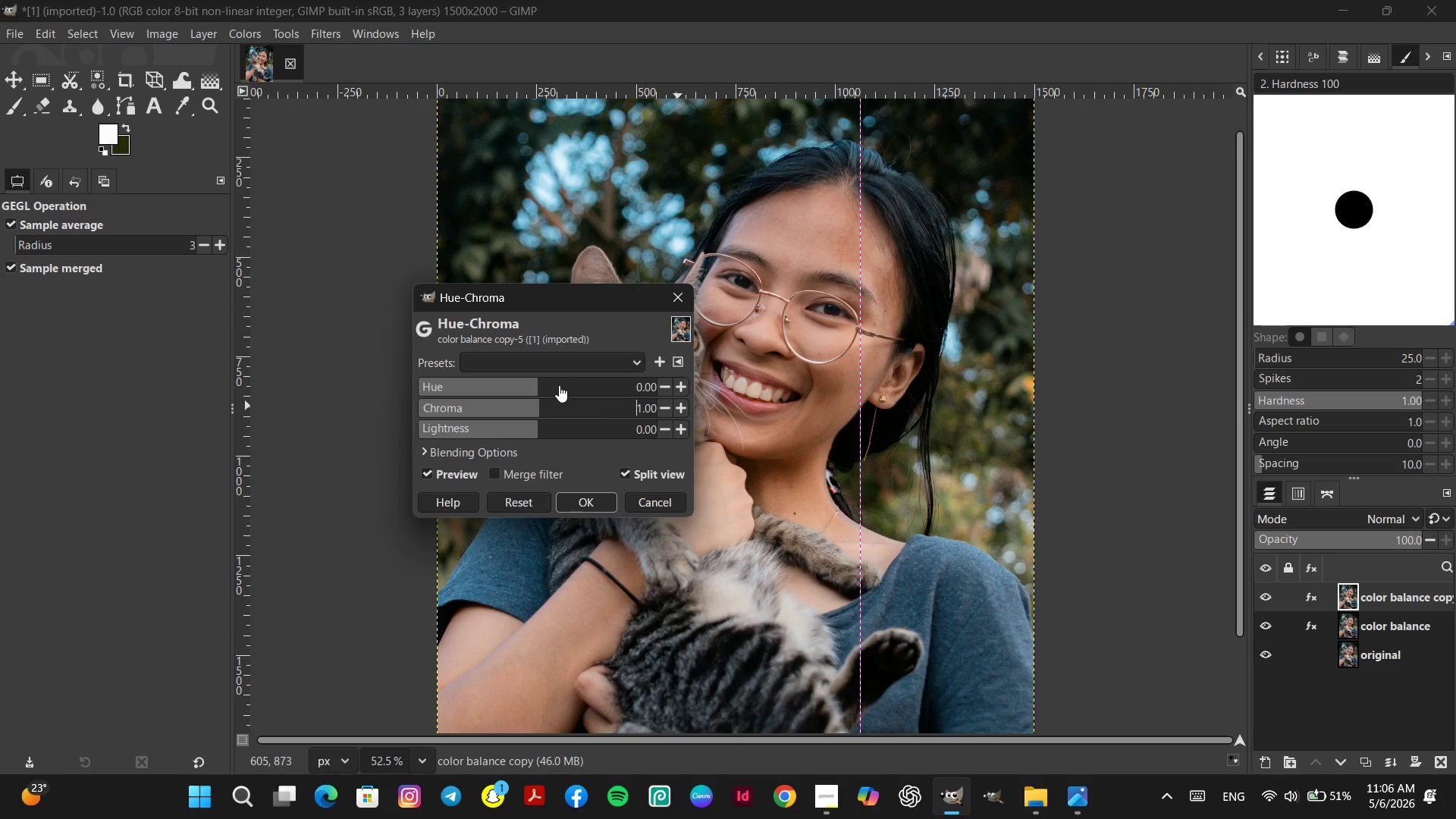 
left_click([559, 384])
 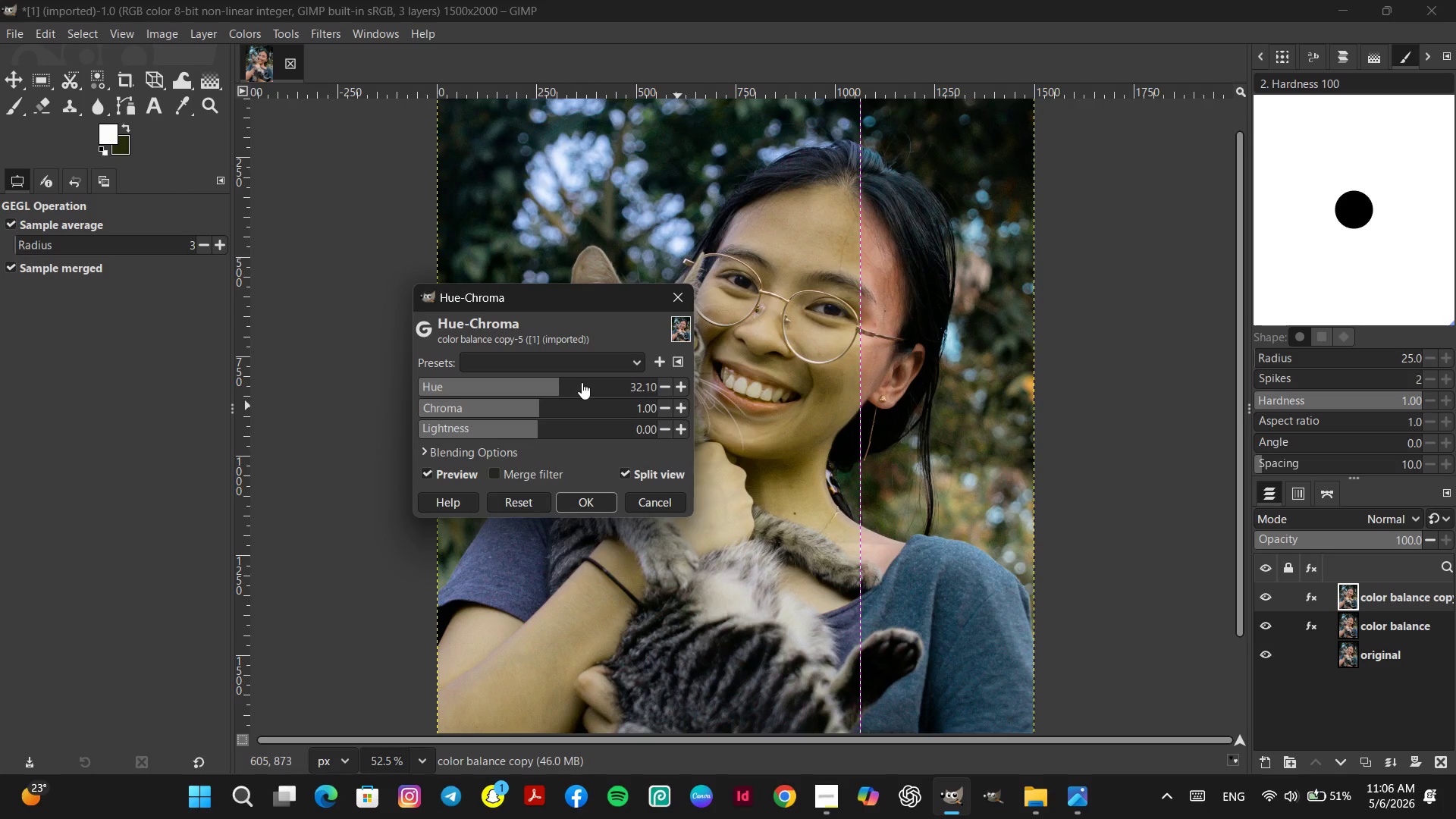 
left_click([582, 382])
 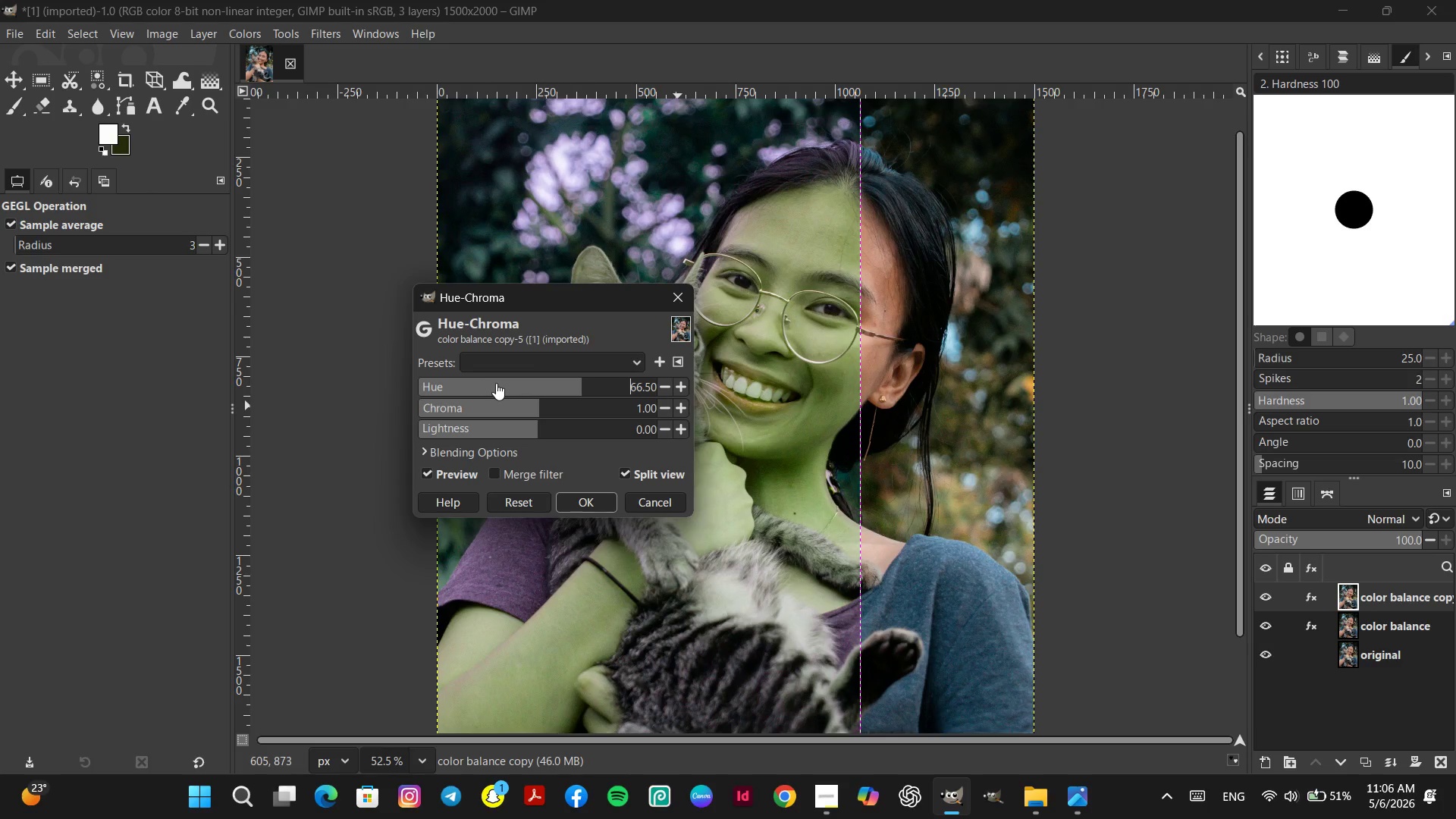 
left_click([488, 383])
 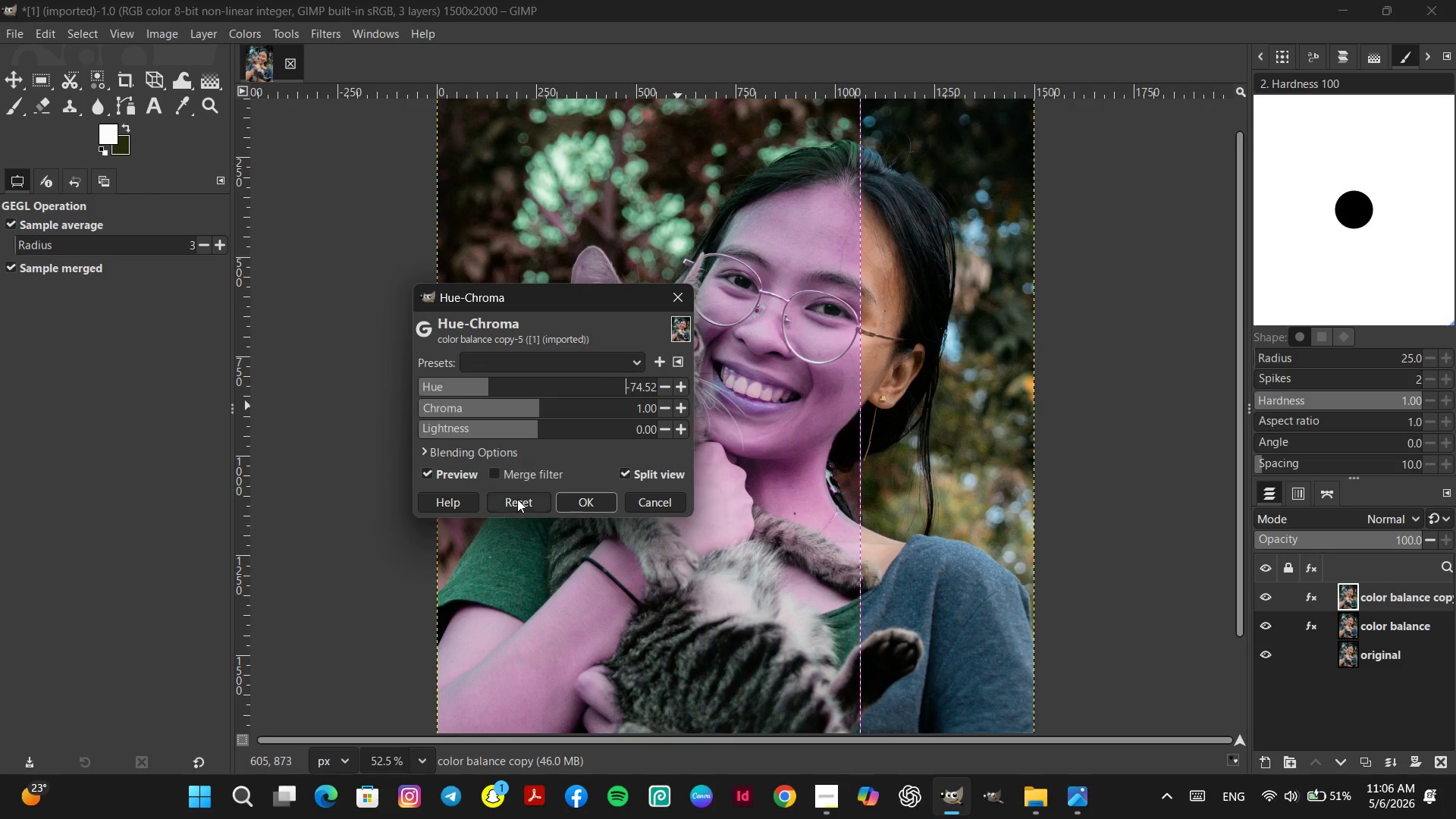 
left_click([519, 499])
 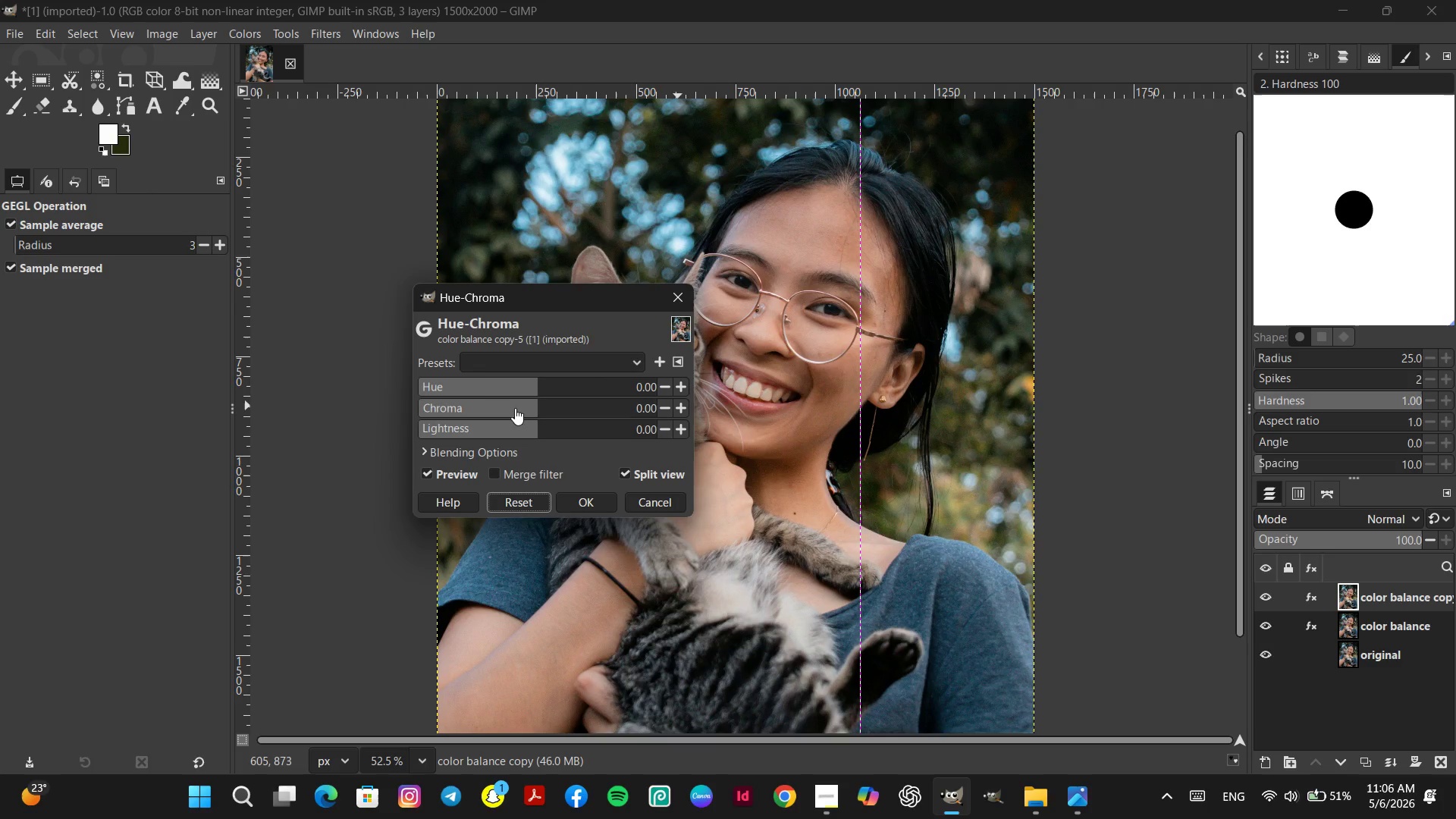 
left_click([515, 408])
 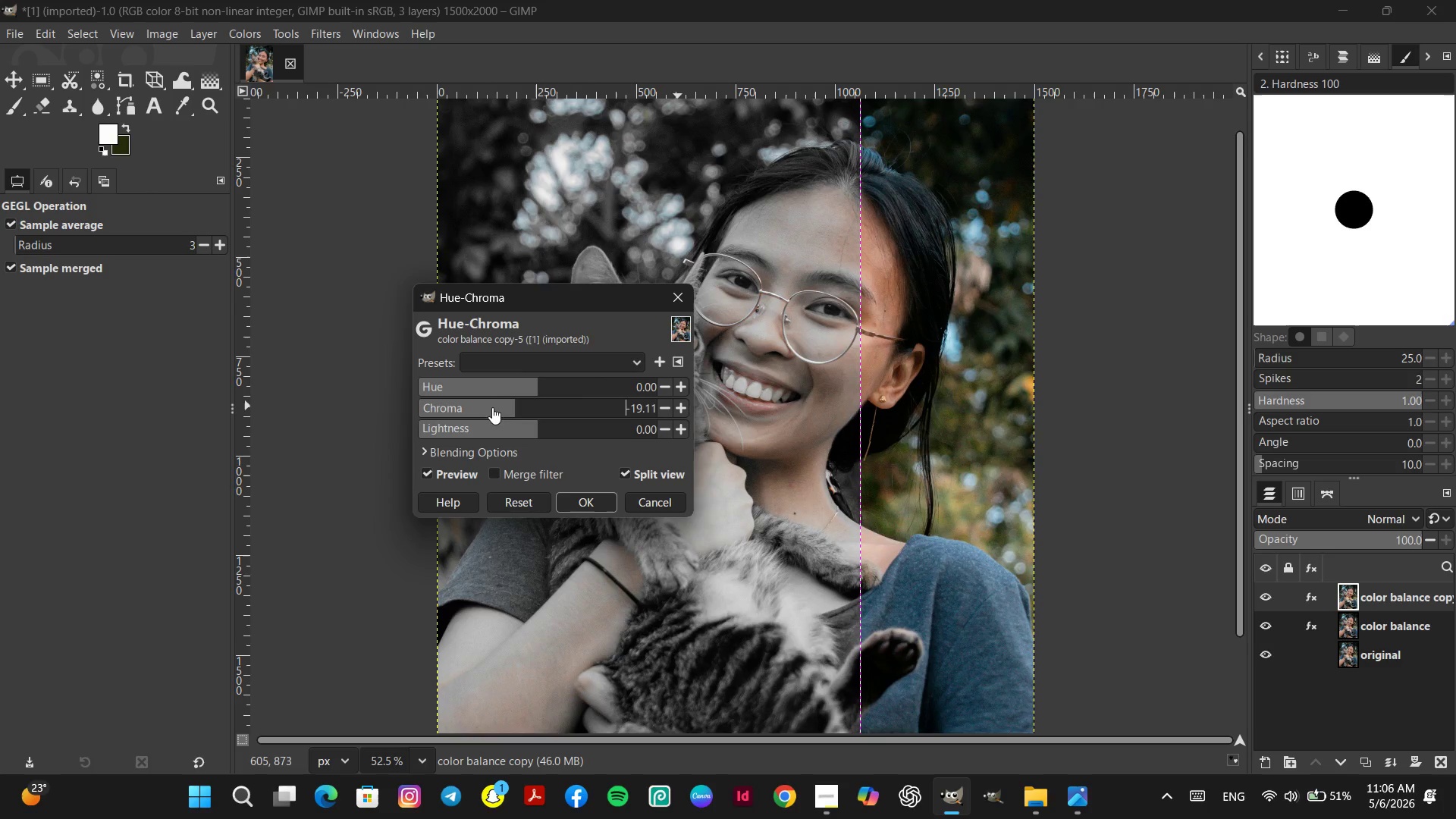 
left_click([492, 407])
 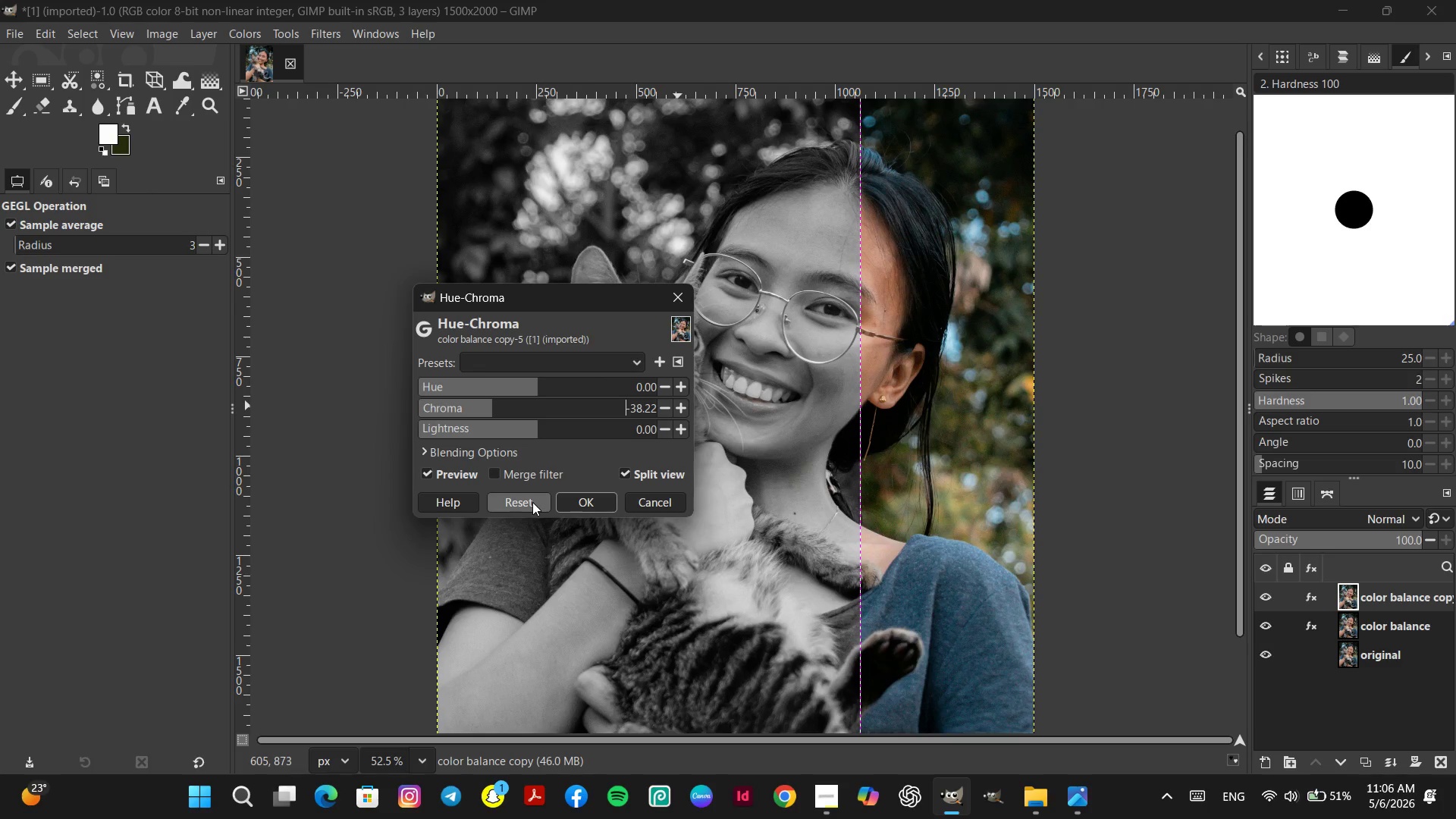 
left_click([532, 502])
 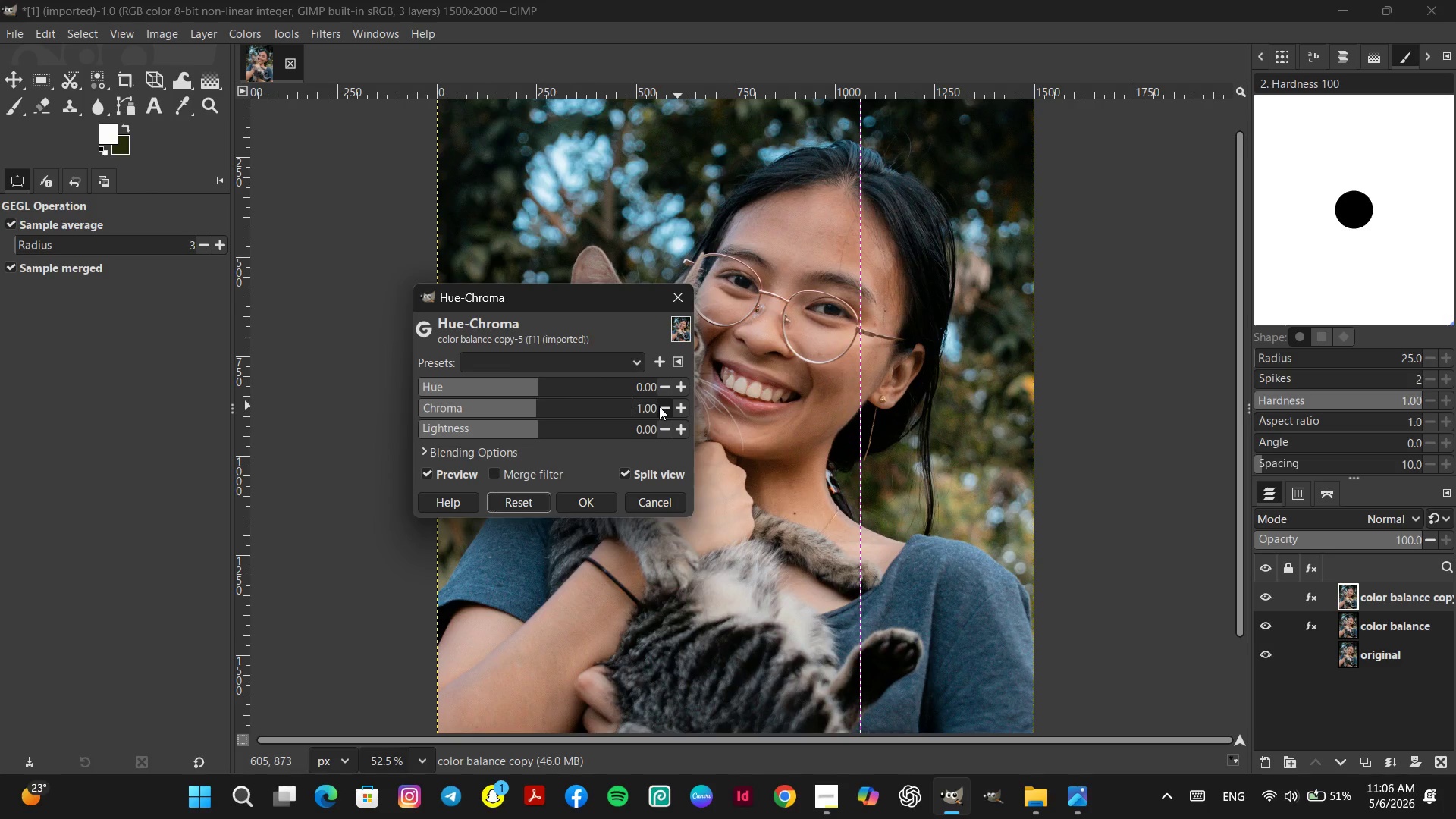 
double_click([659, 406])
 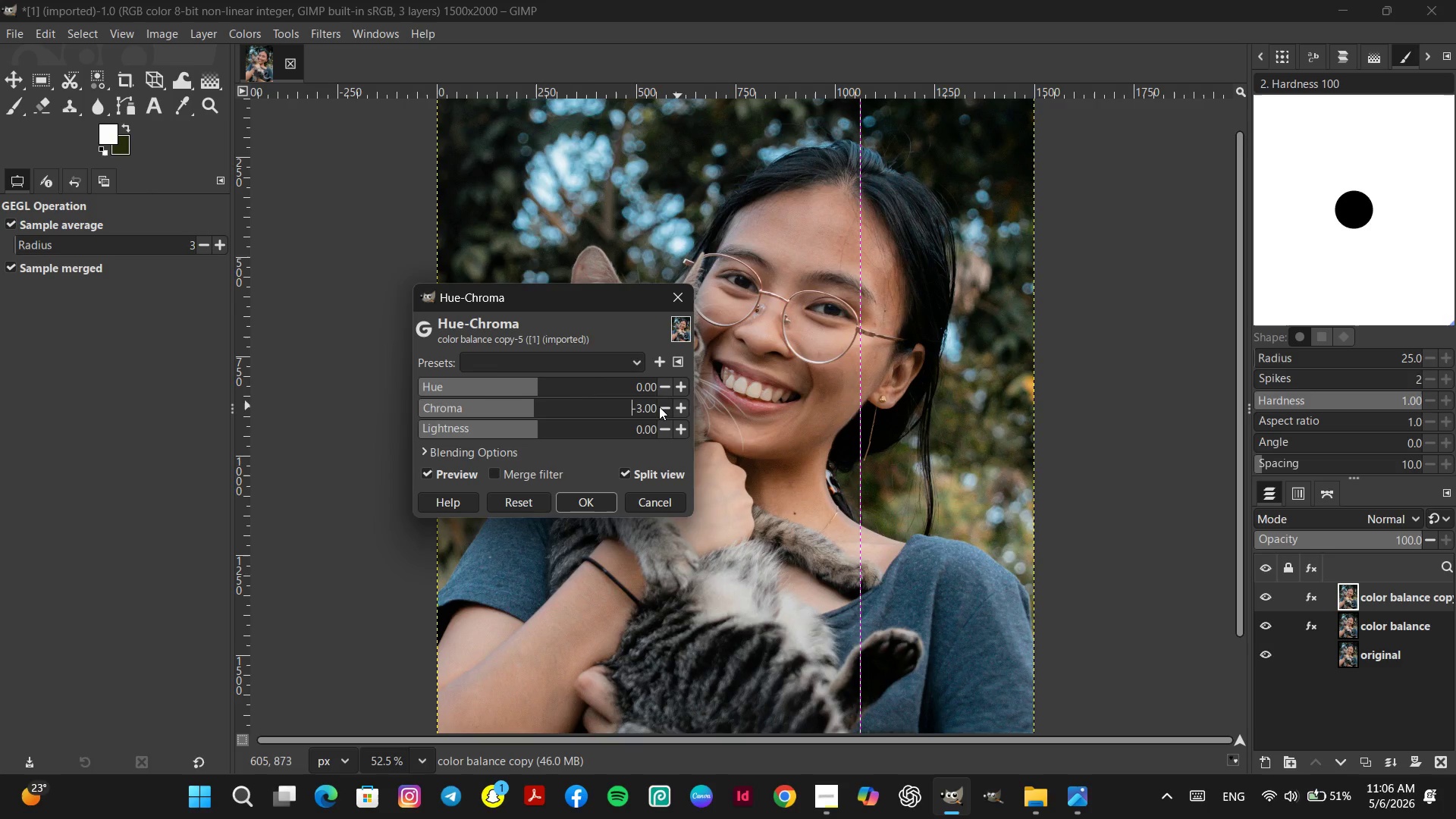 
triple_click([659, 406])
 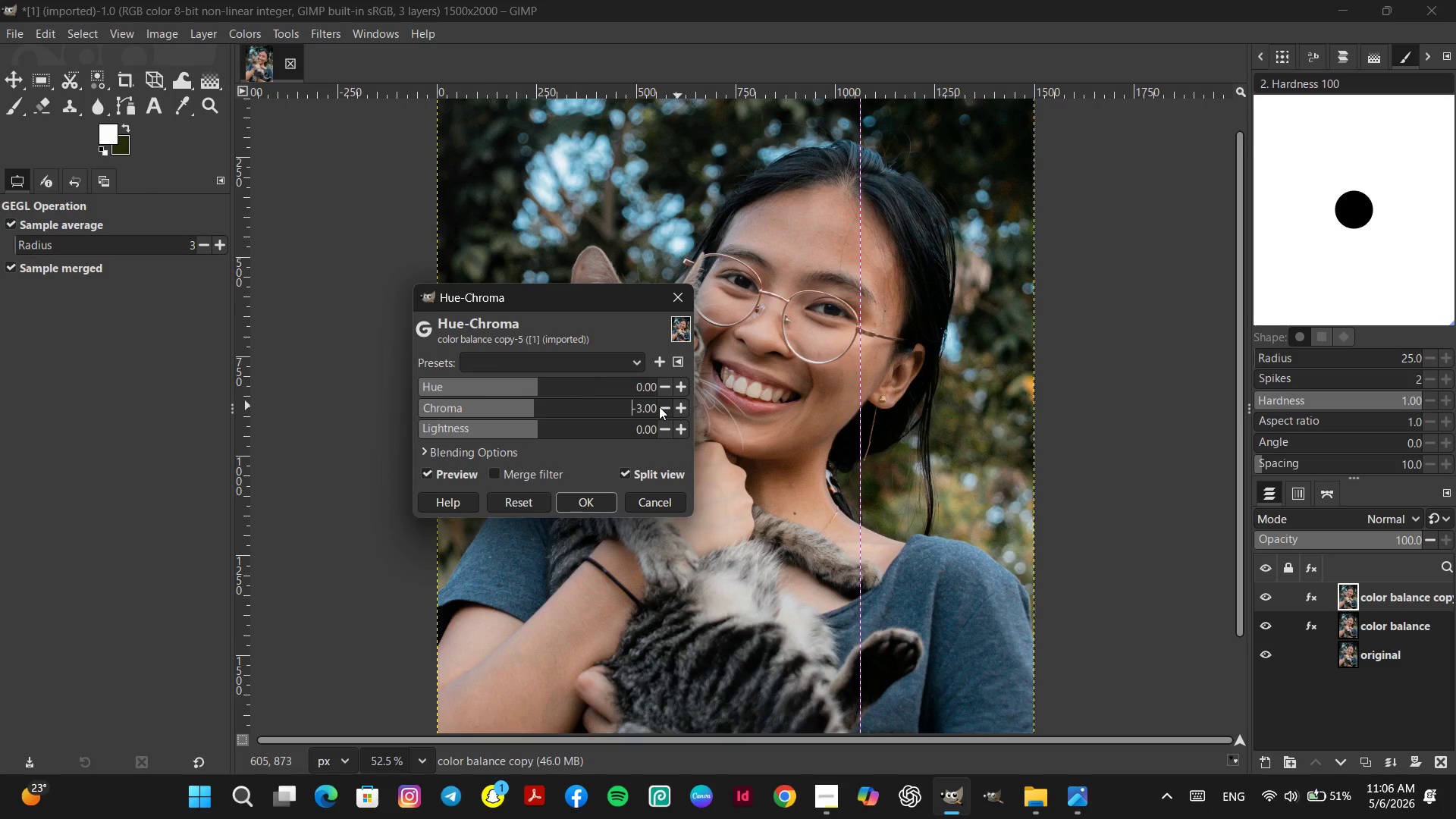 
triple_click([659, 406])
 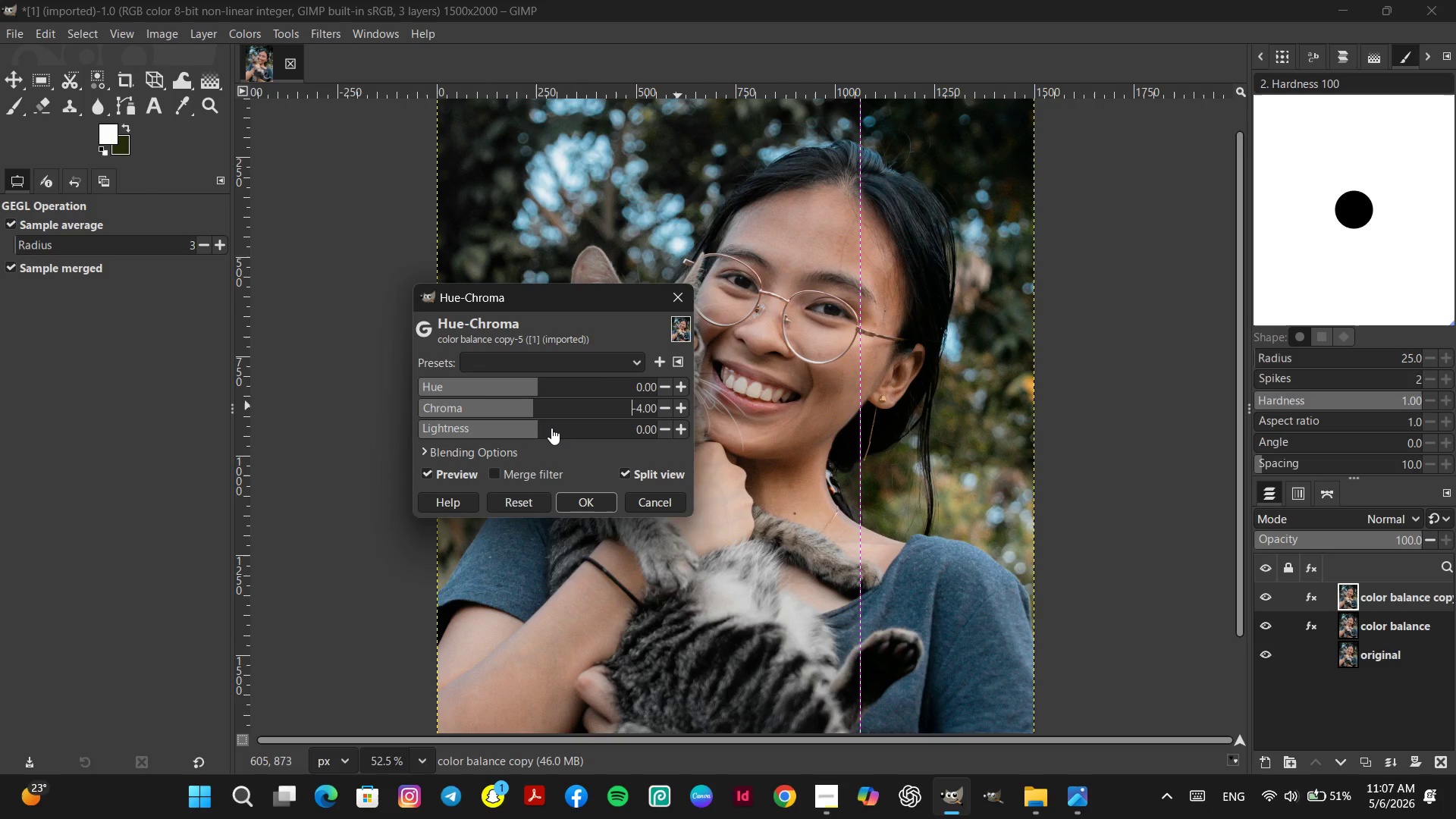 
left_click([546, 428])
 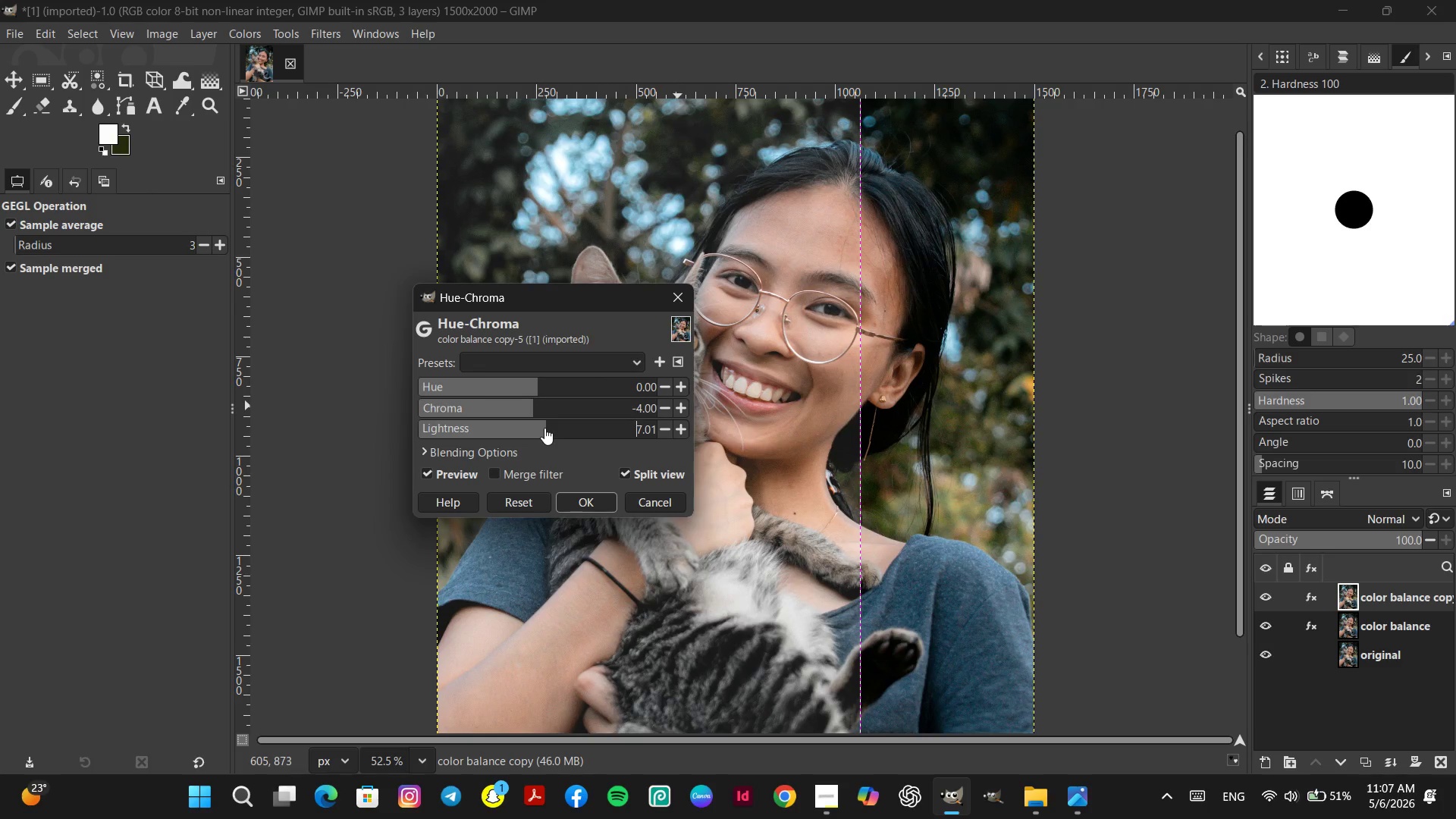 
left_click([543, 428])
 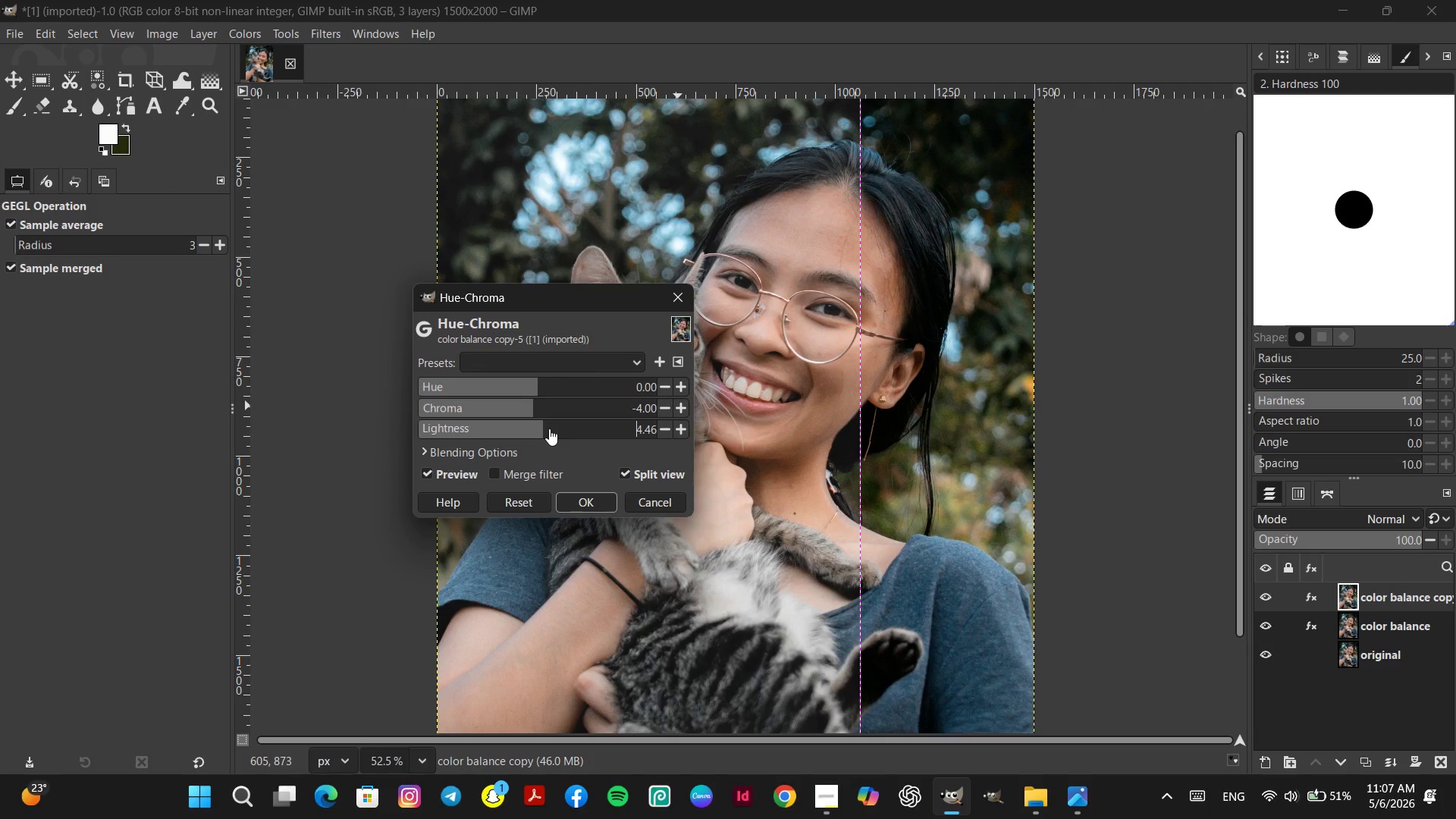 
left_click([548, 429])
 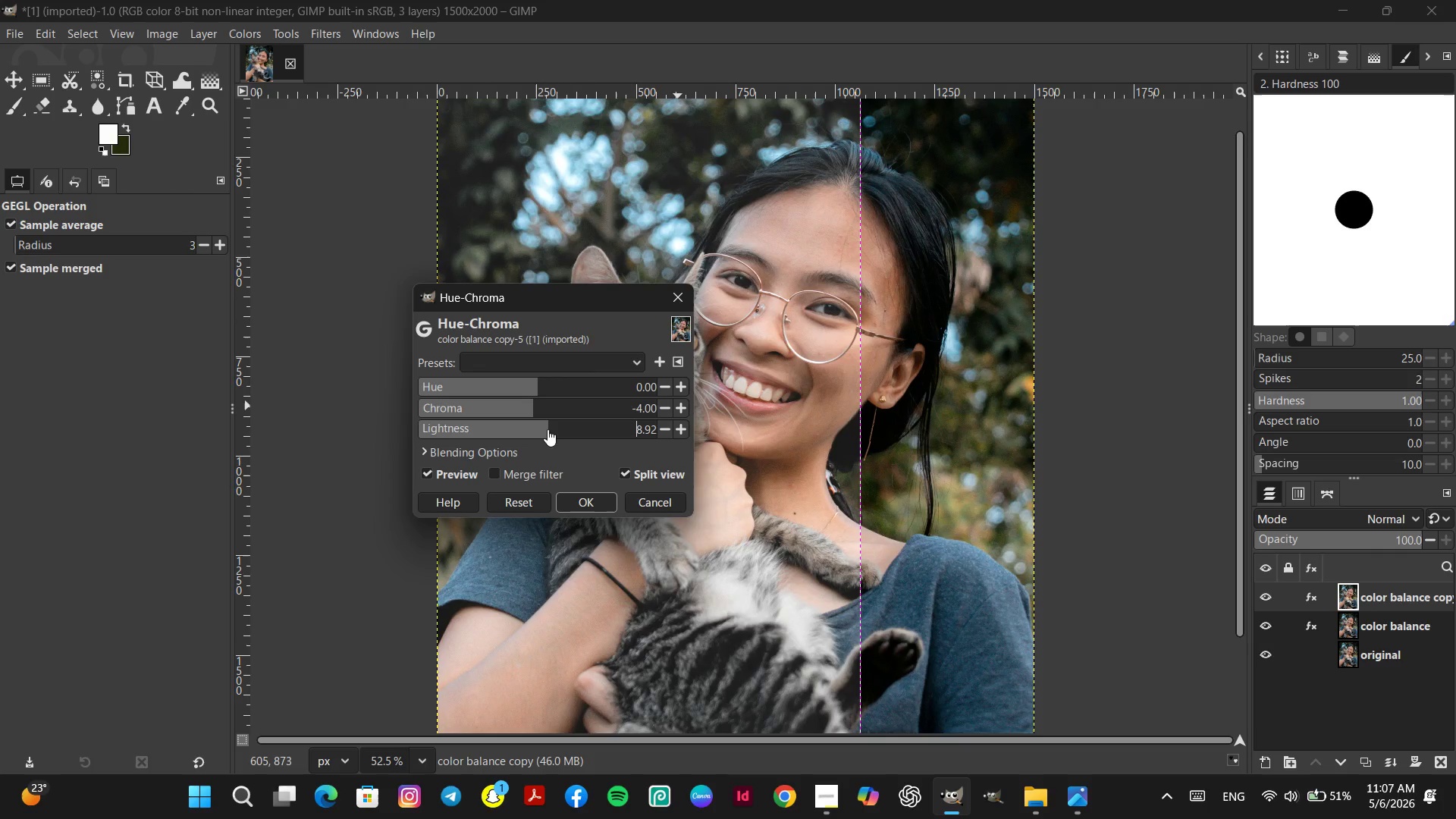 
left_click_drag(start_coordinate=[548, 429], to_coordinate=[550, 425])
 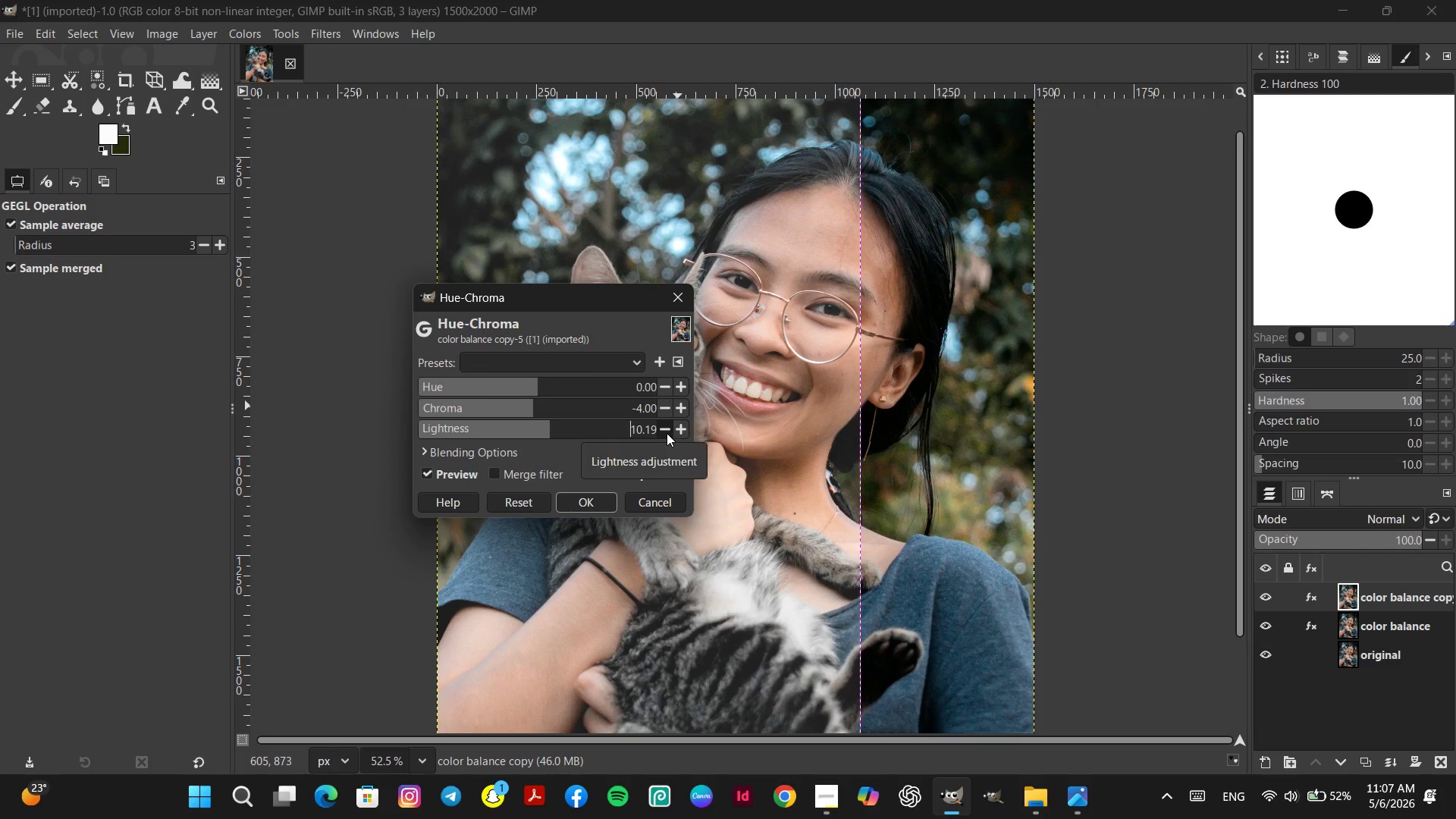 
double_click([667, 433])
 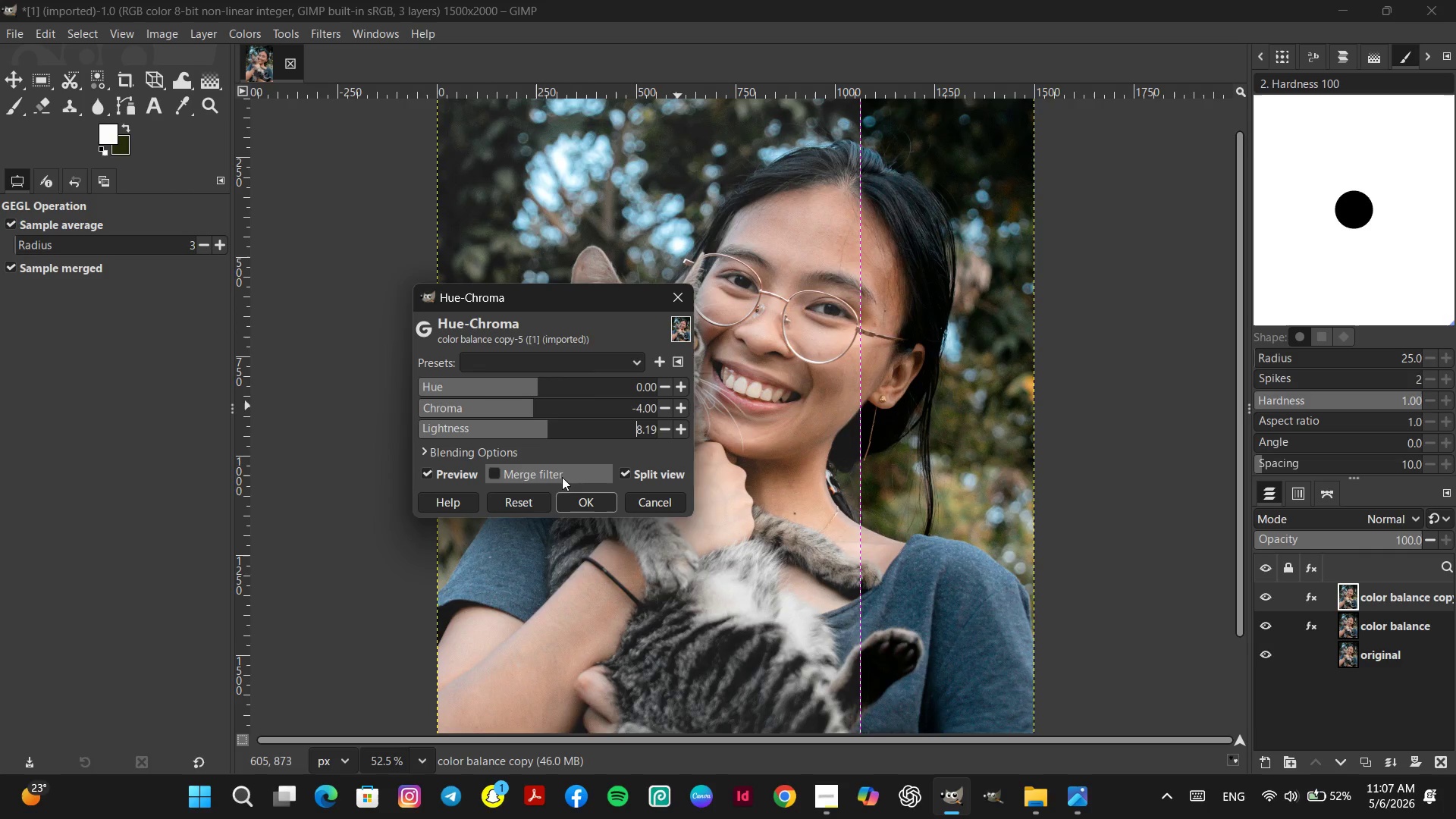 
left_click([509, 491])
 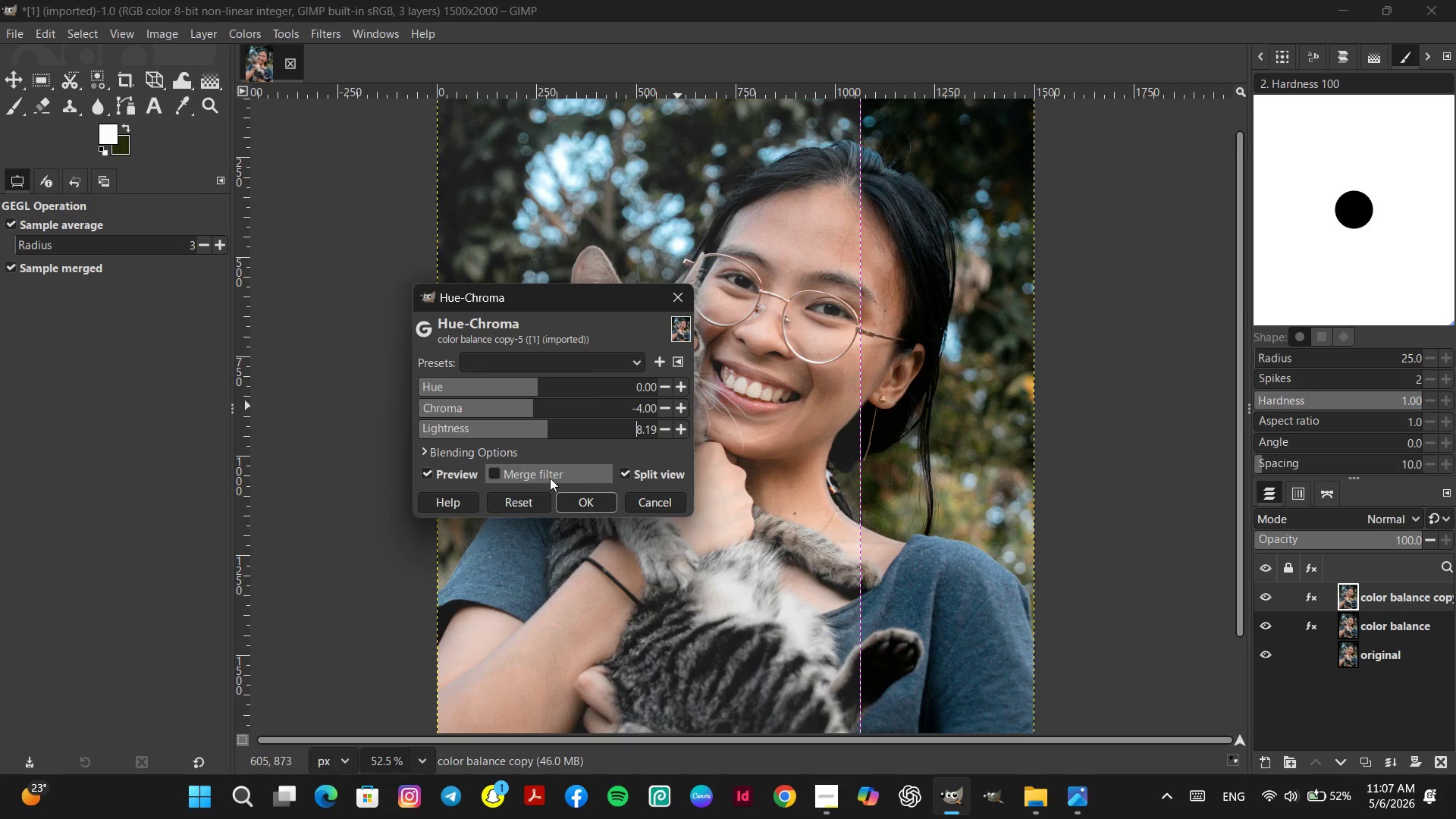 
double_click([492, 472])
 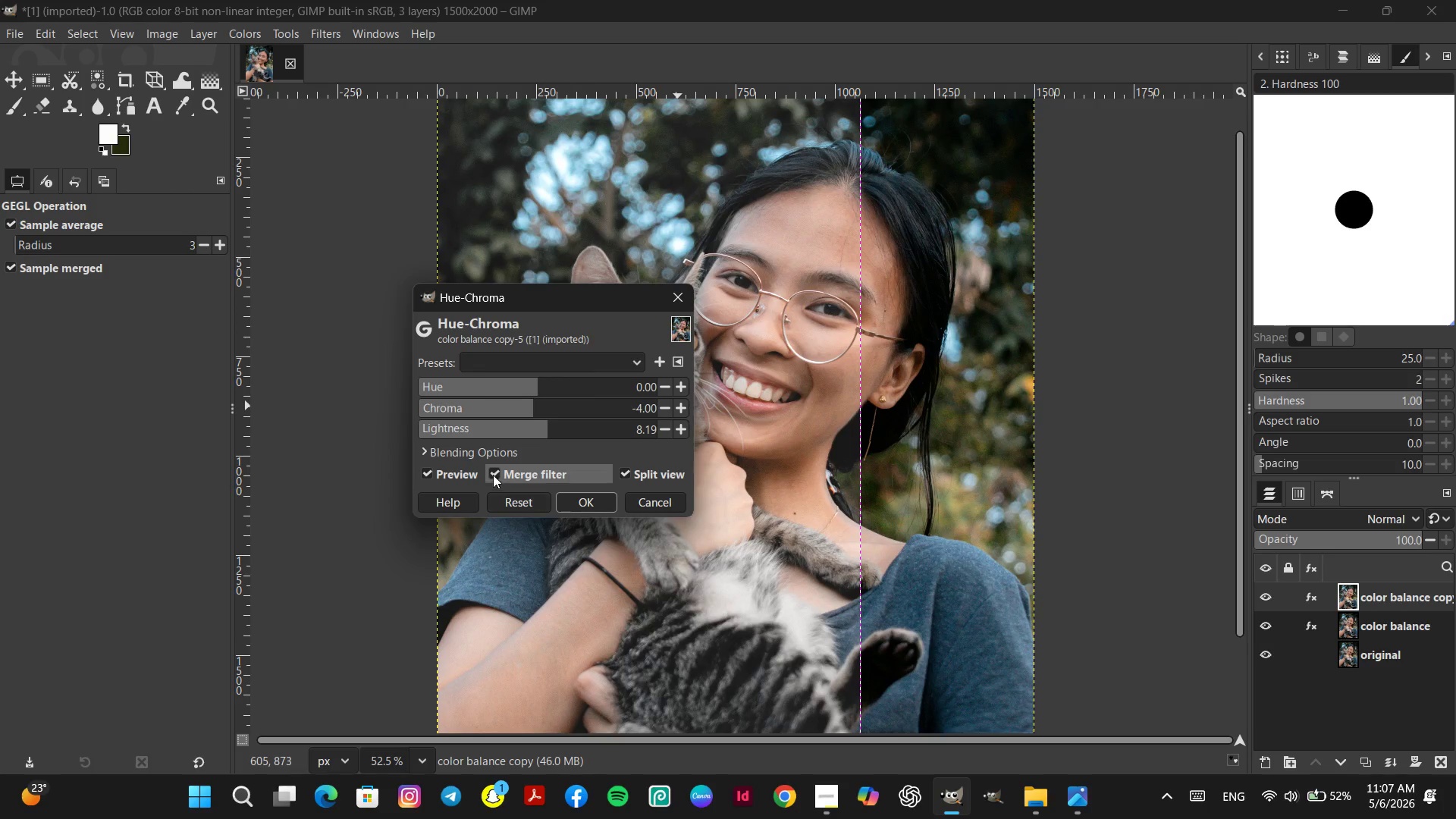 
left_click([492, 473])
 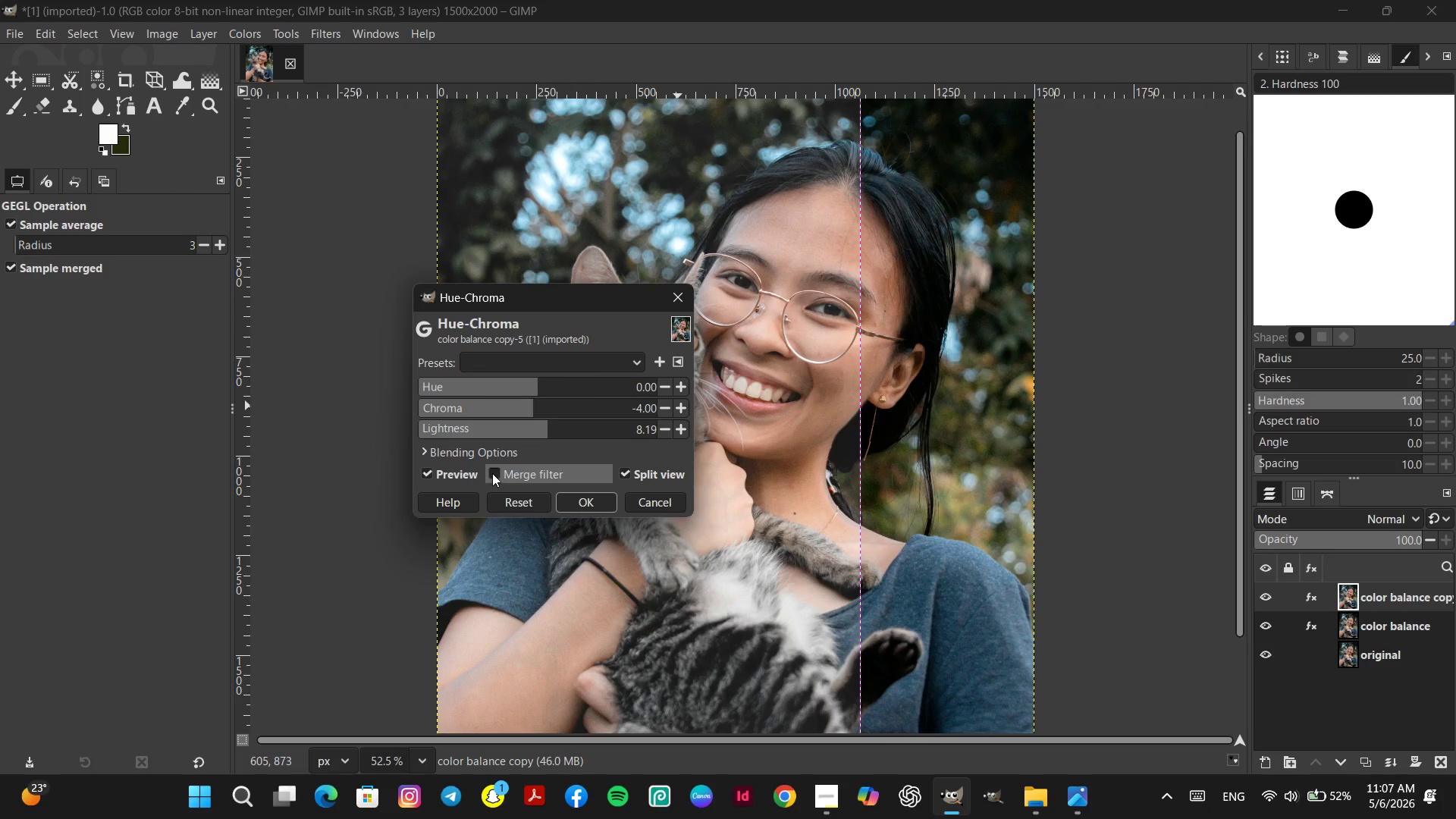 
left_click([492, 473])
 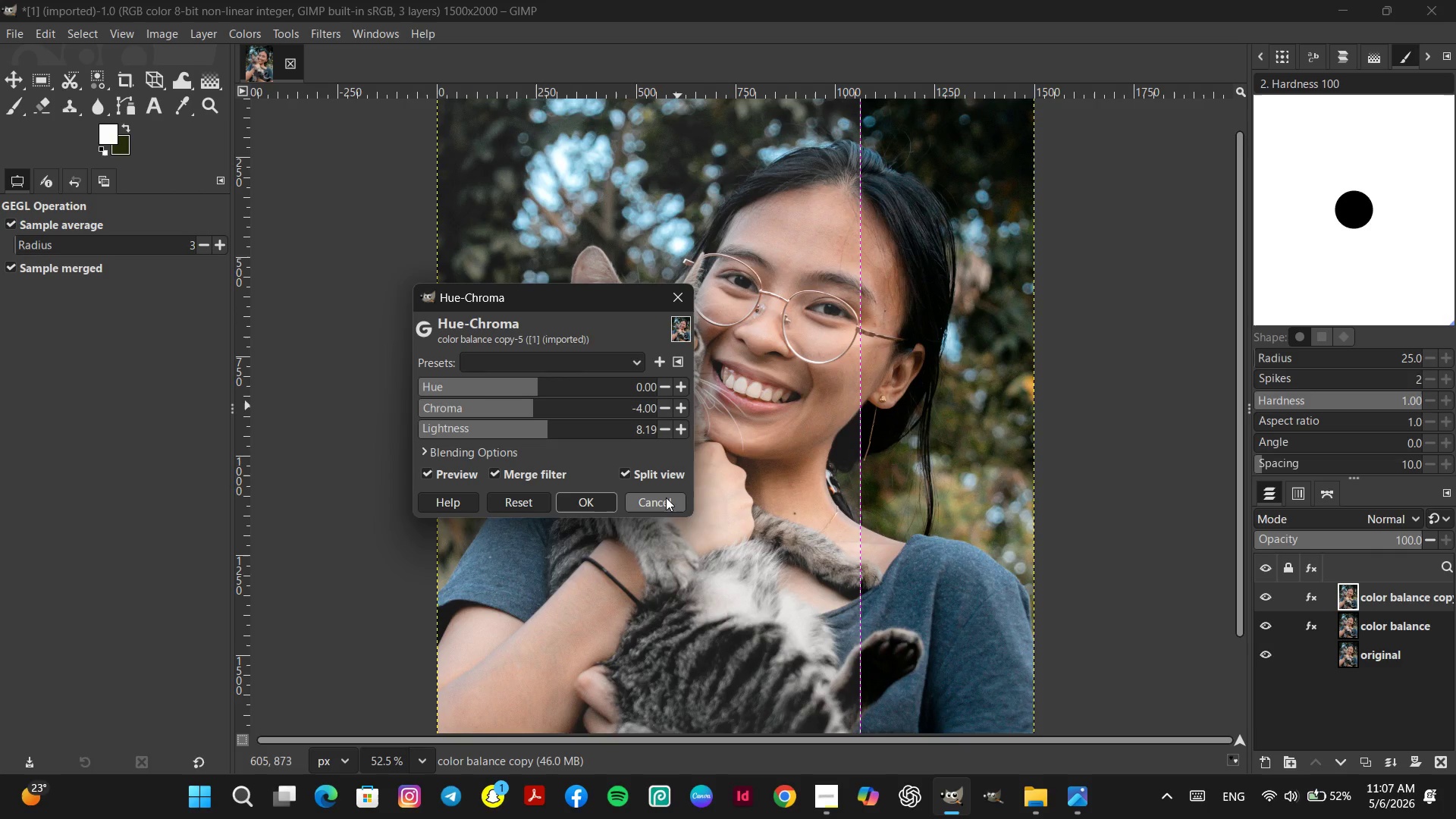 
left_click([666, 497])
 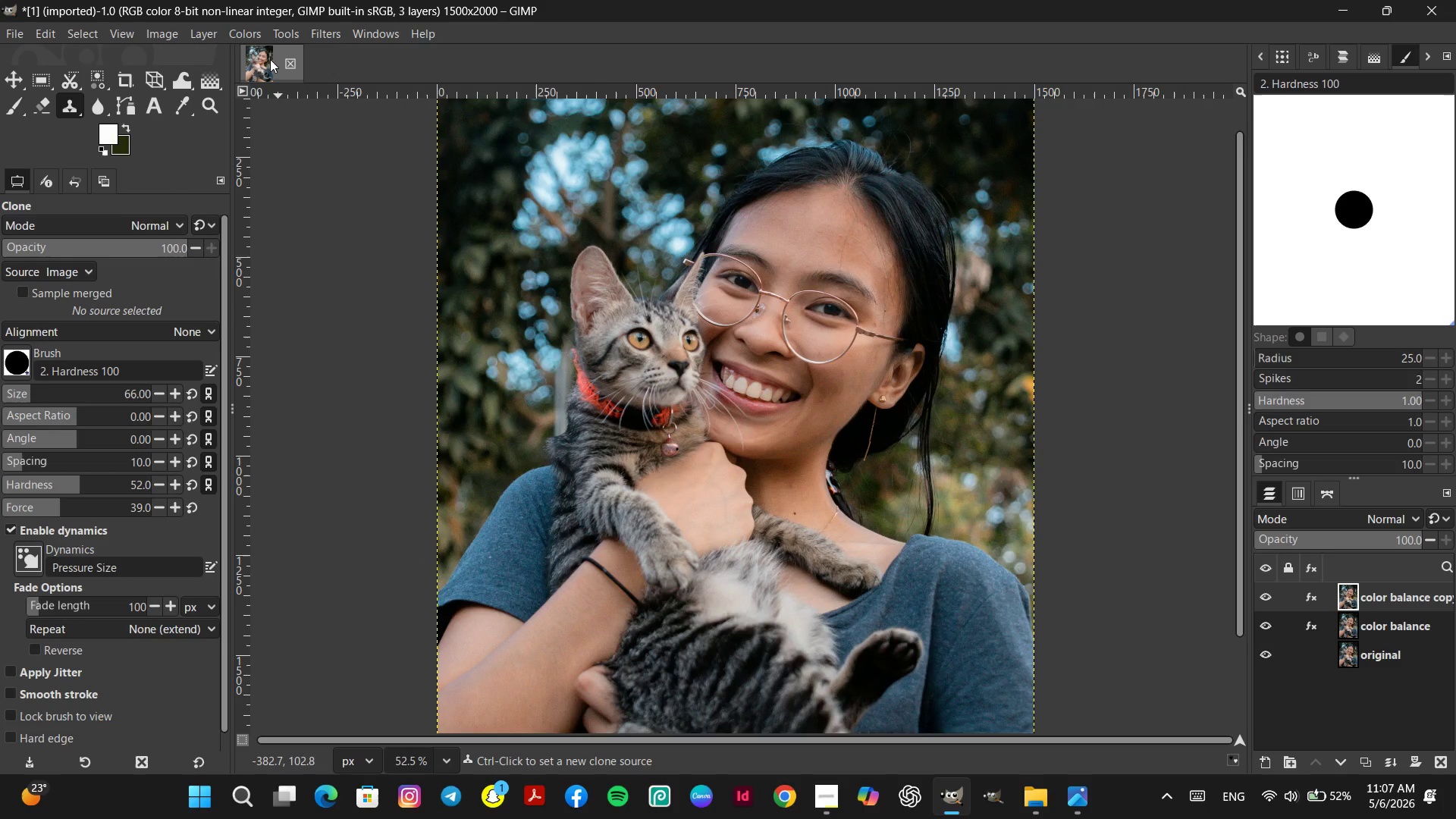 
left_click([249, 33])
 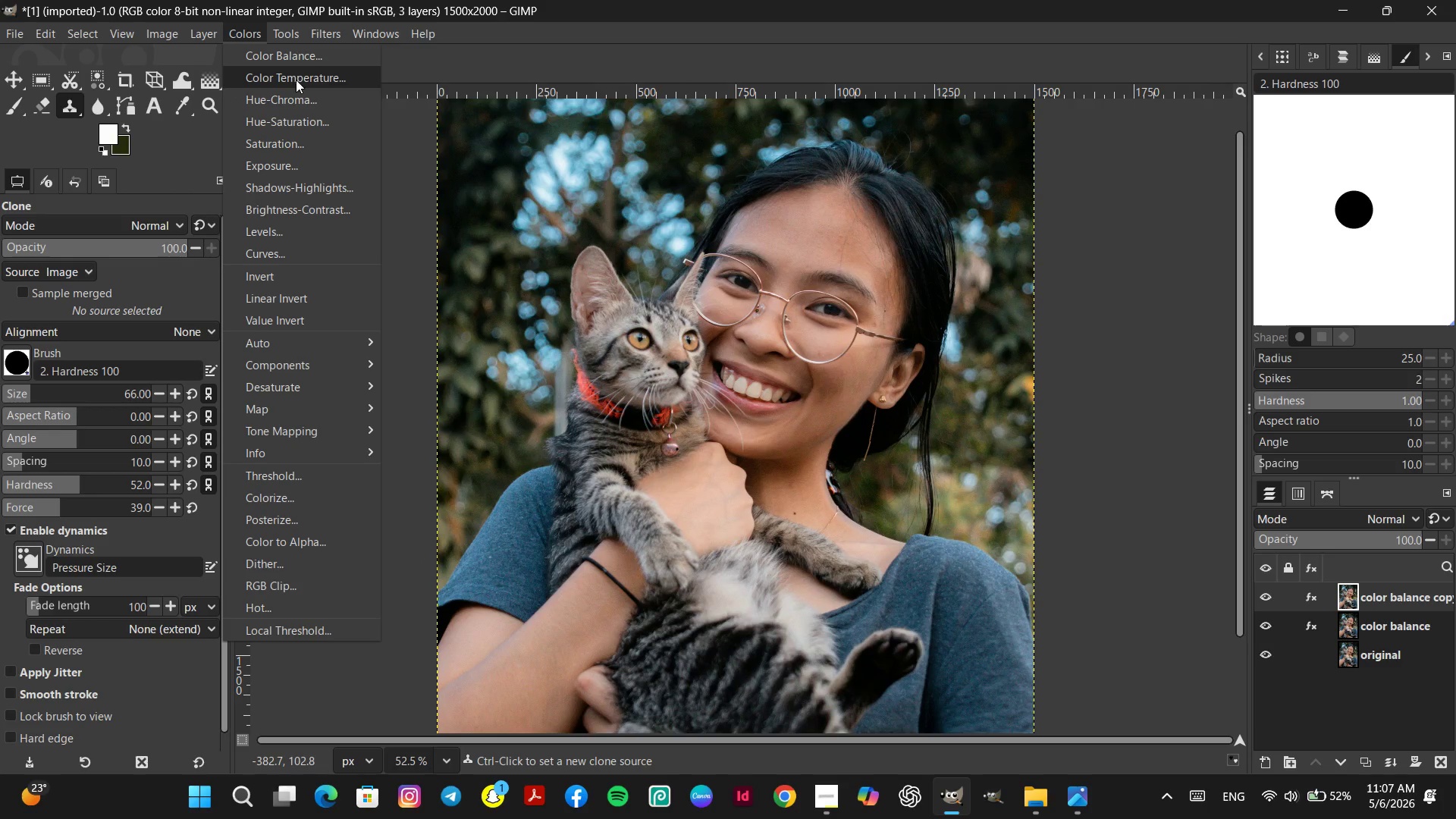 
left_click([299, 79])
 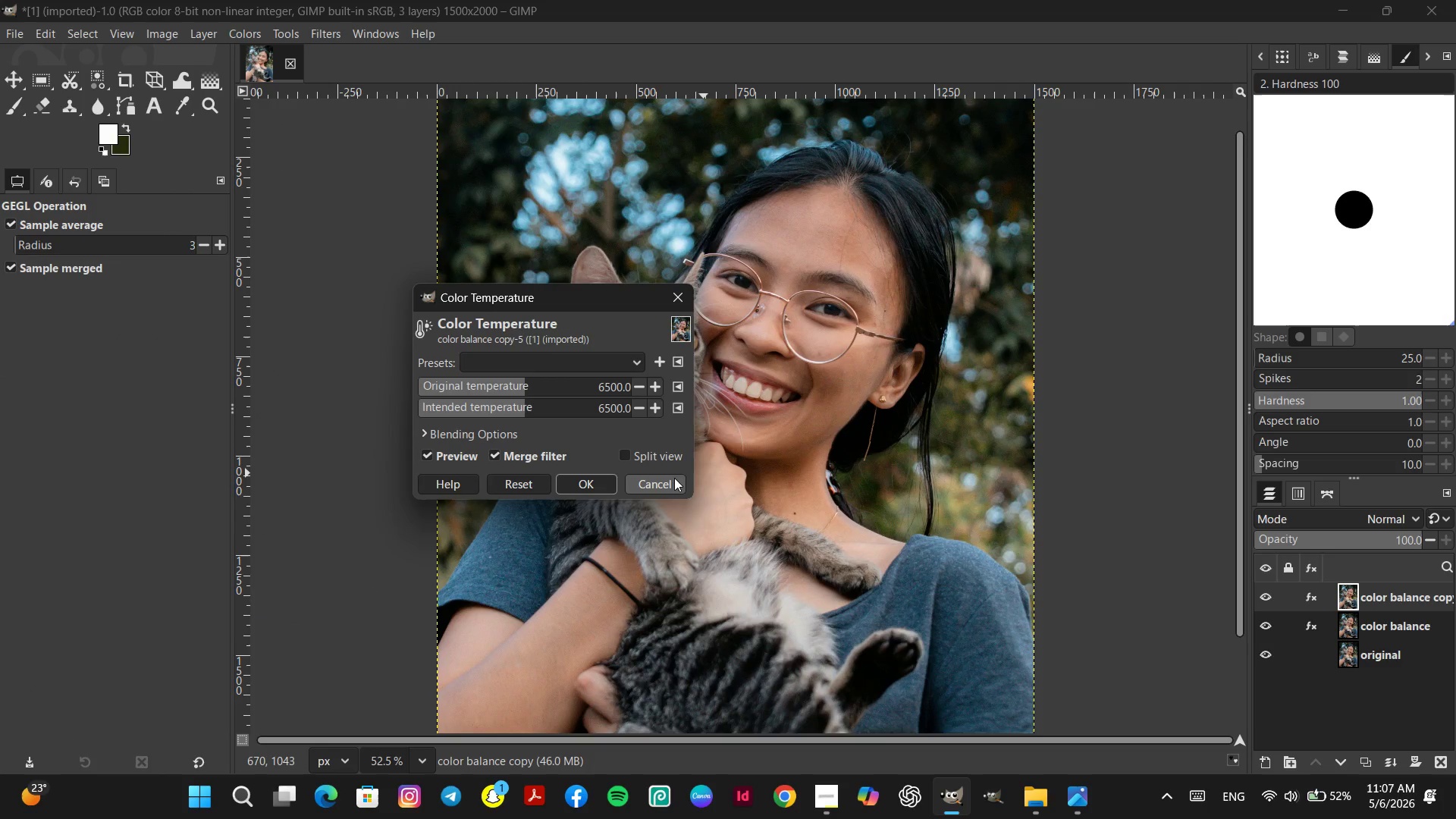 
left_click([670, 480])
 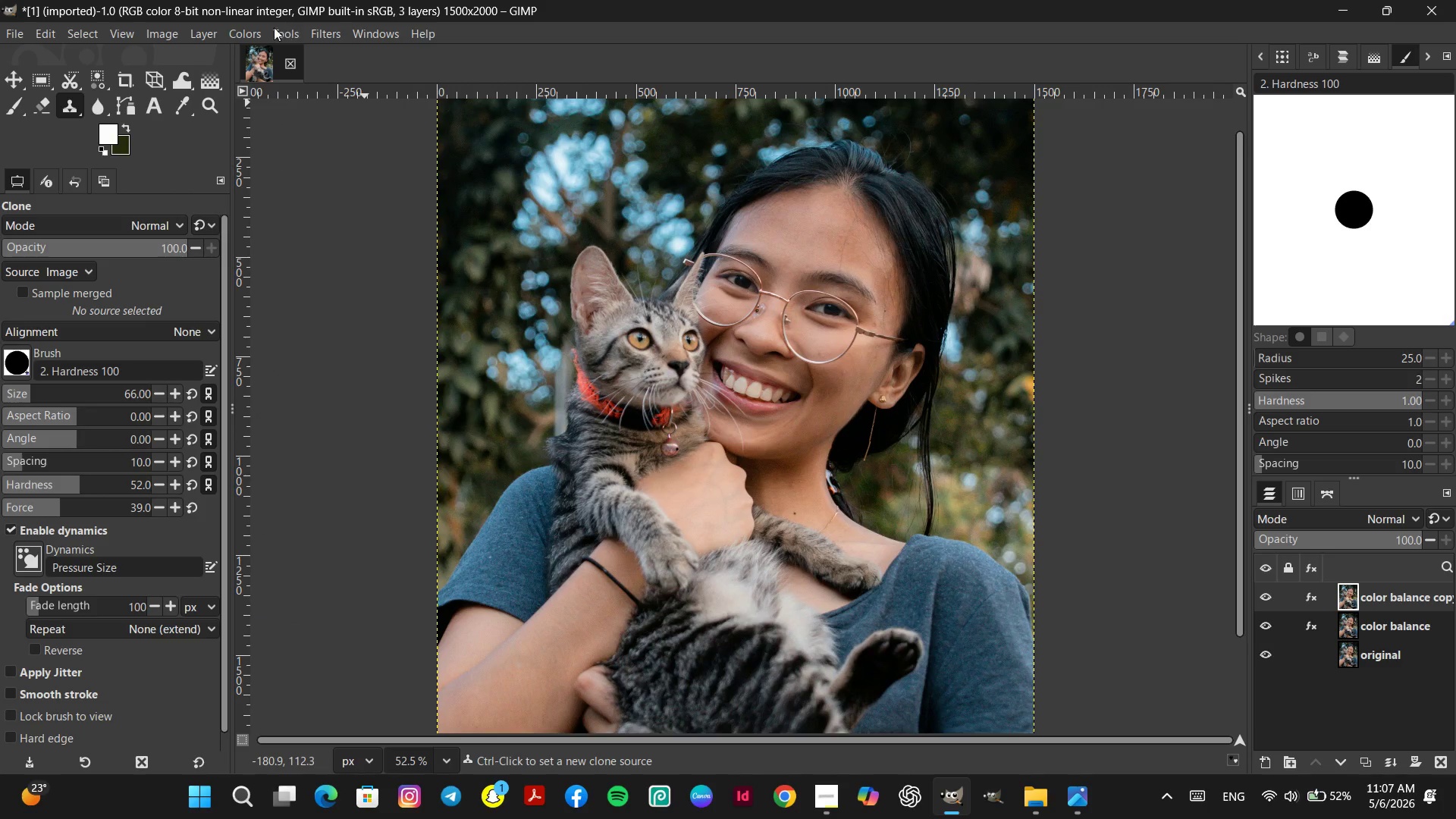 
left_click([256, 31])
 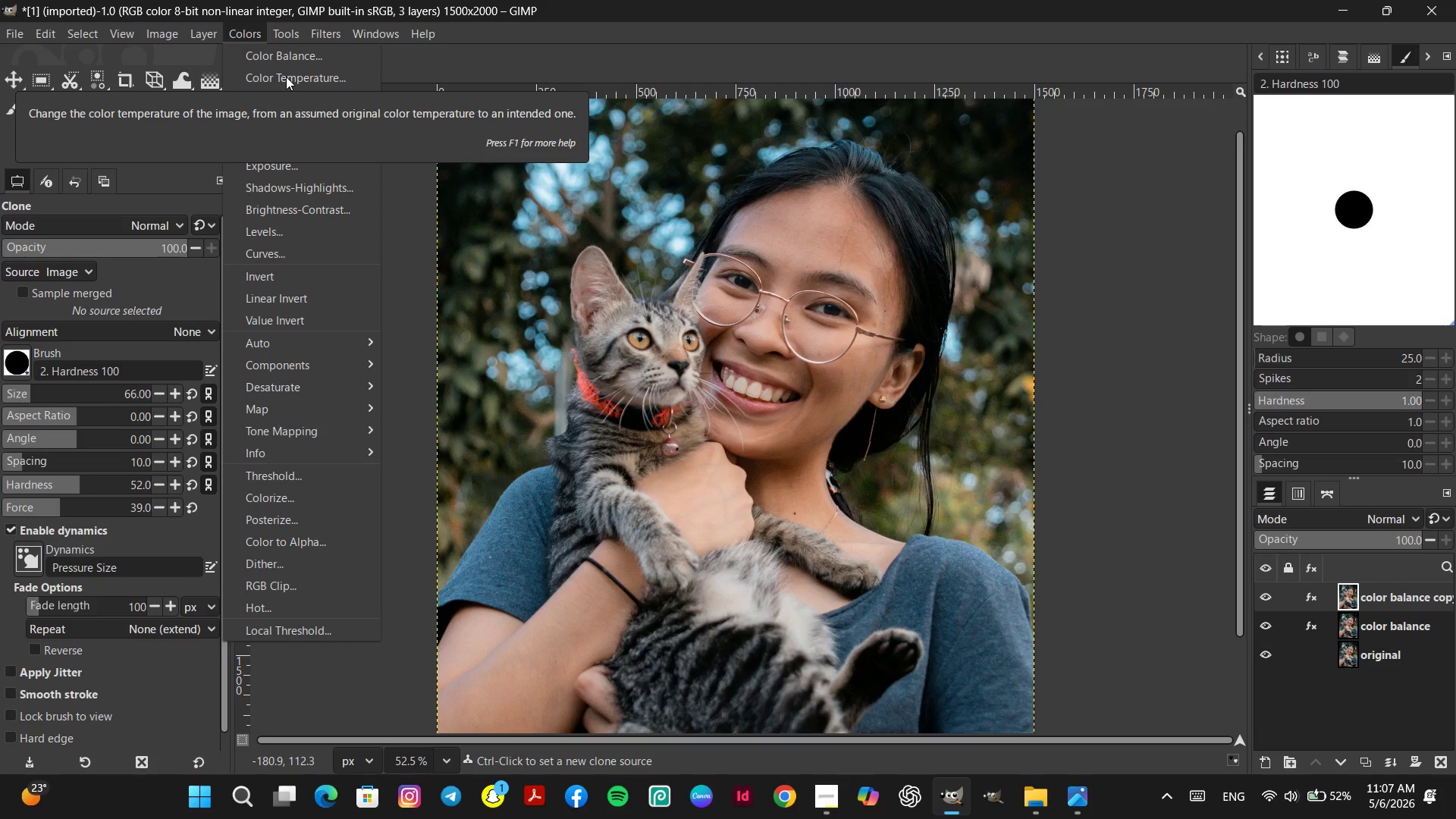 
left_click([286, 77])
 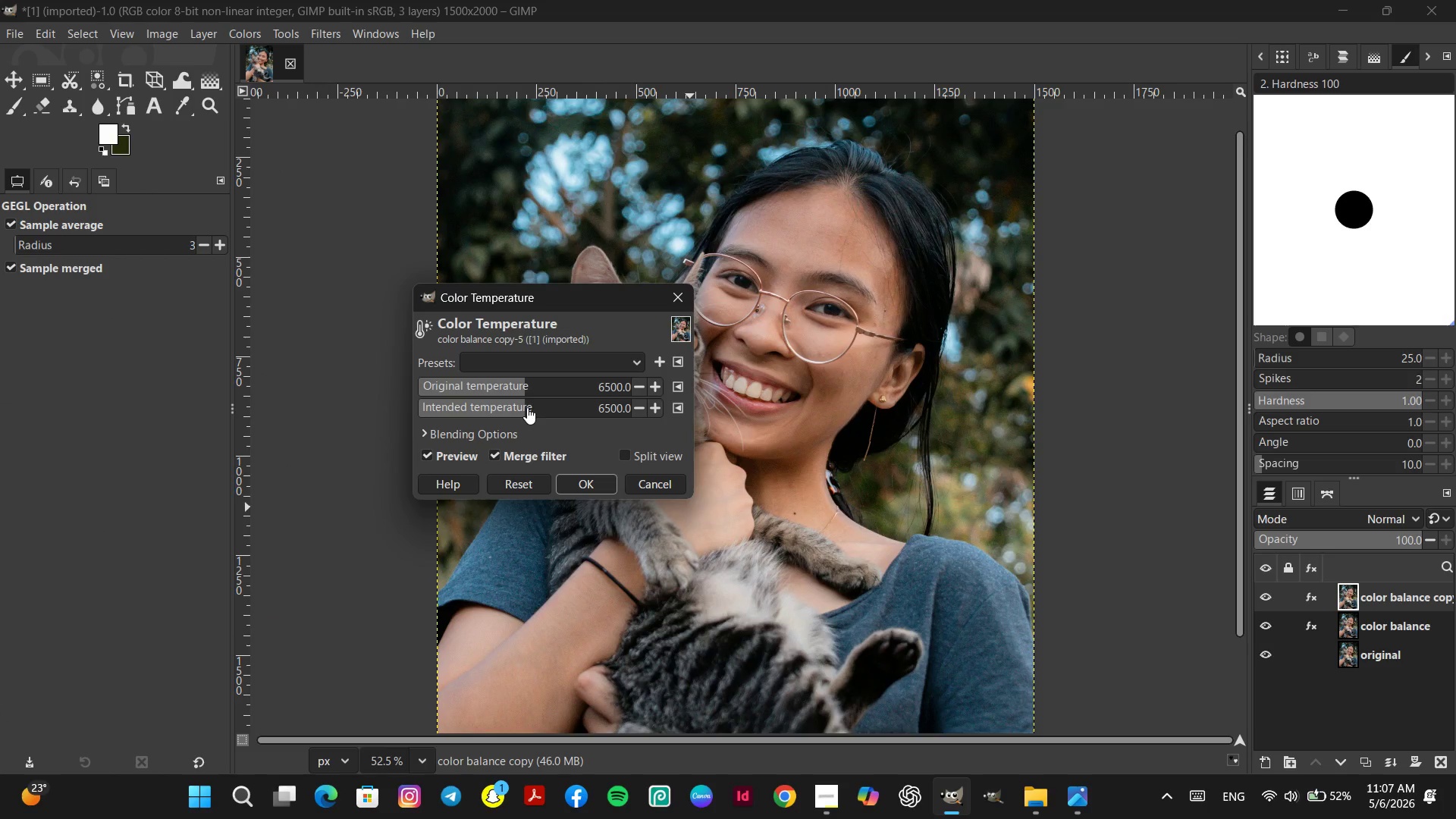 
left_click([528, 407])
 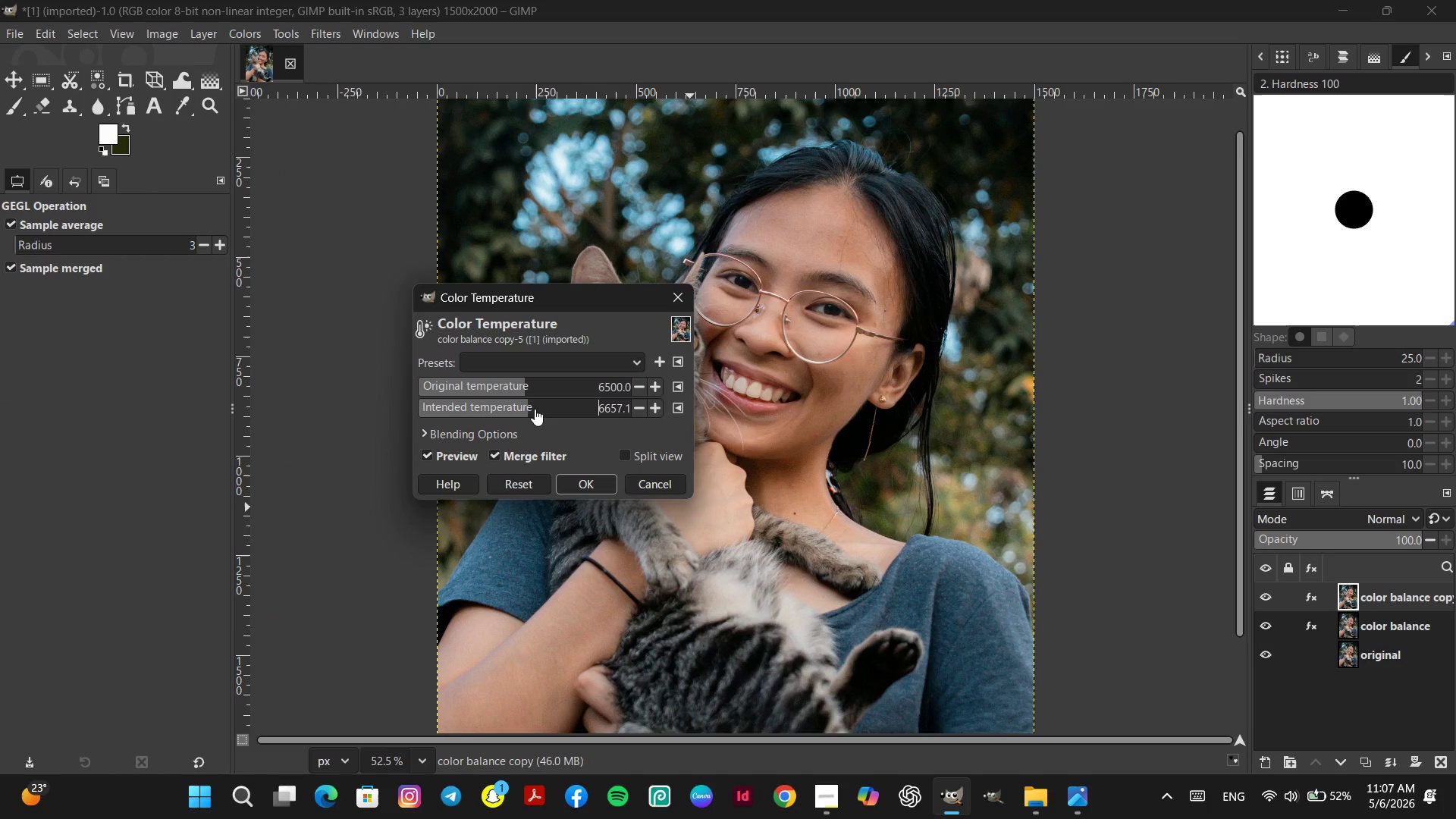 
left_click([535, 409])
 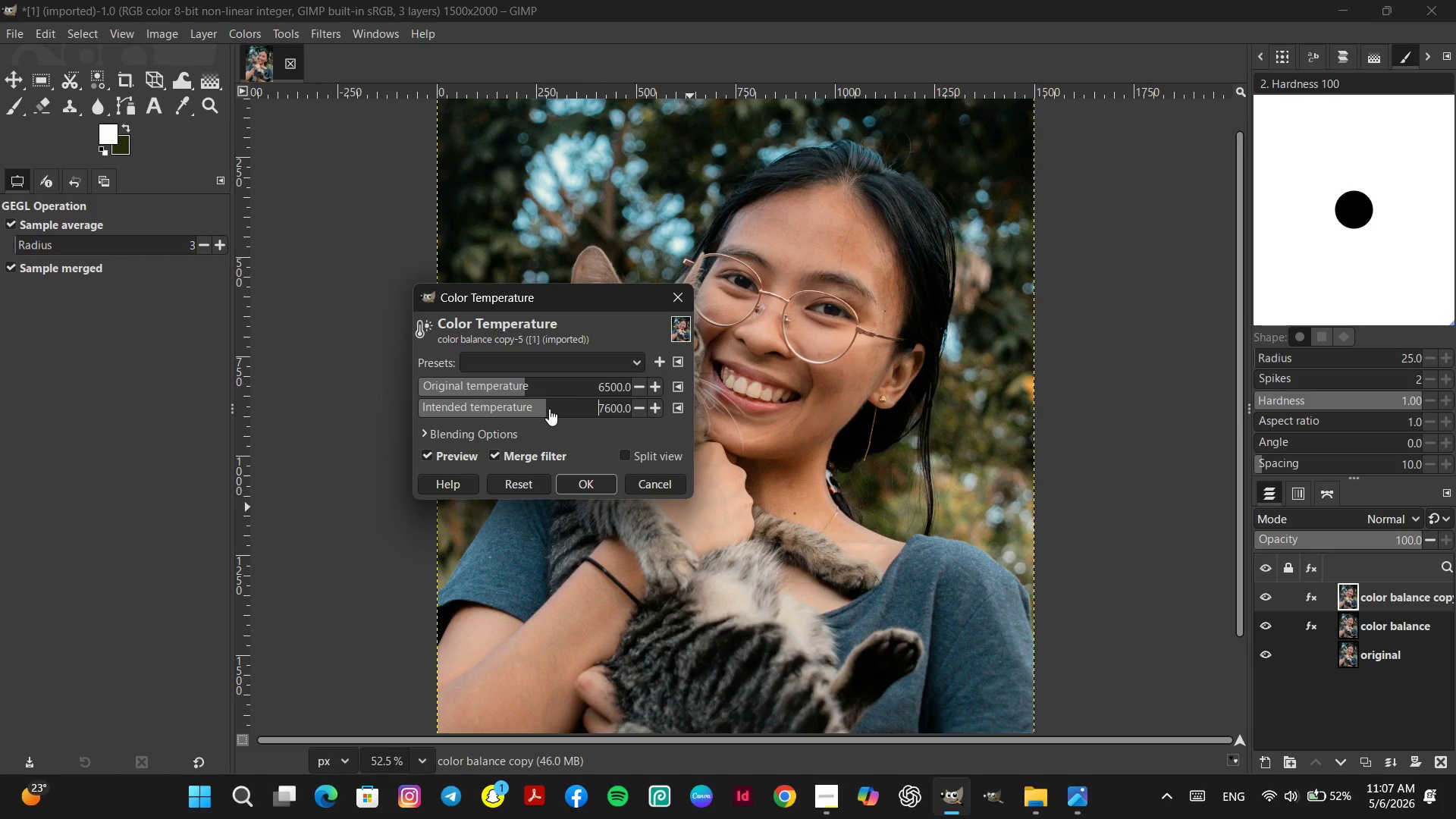 
double_click([564, 409])
 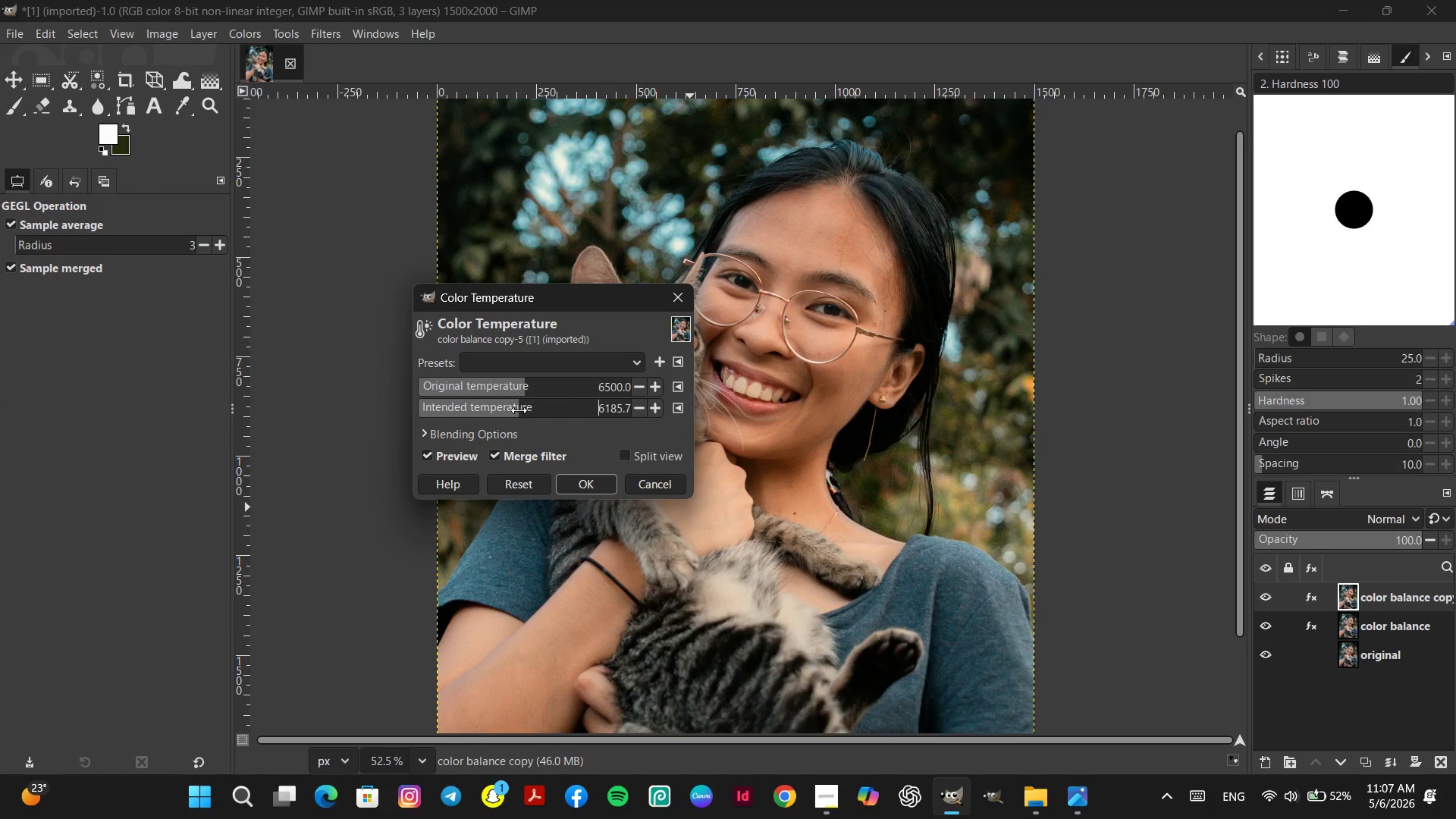 
triple_click([519, 410])
 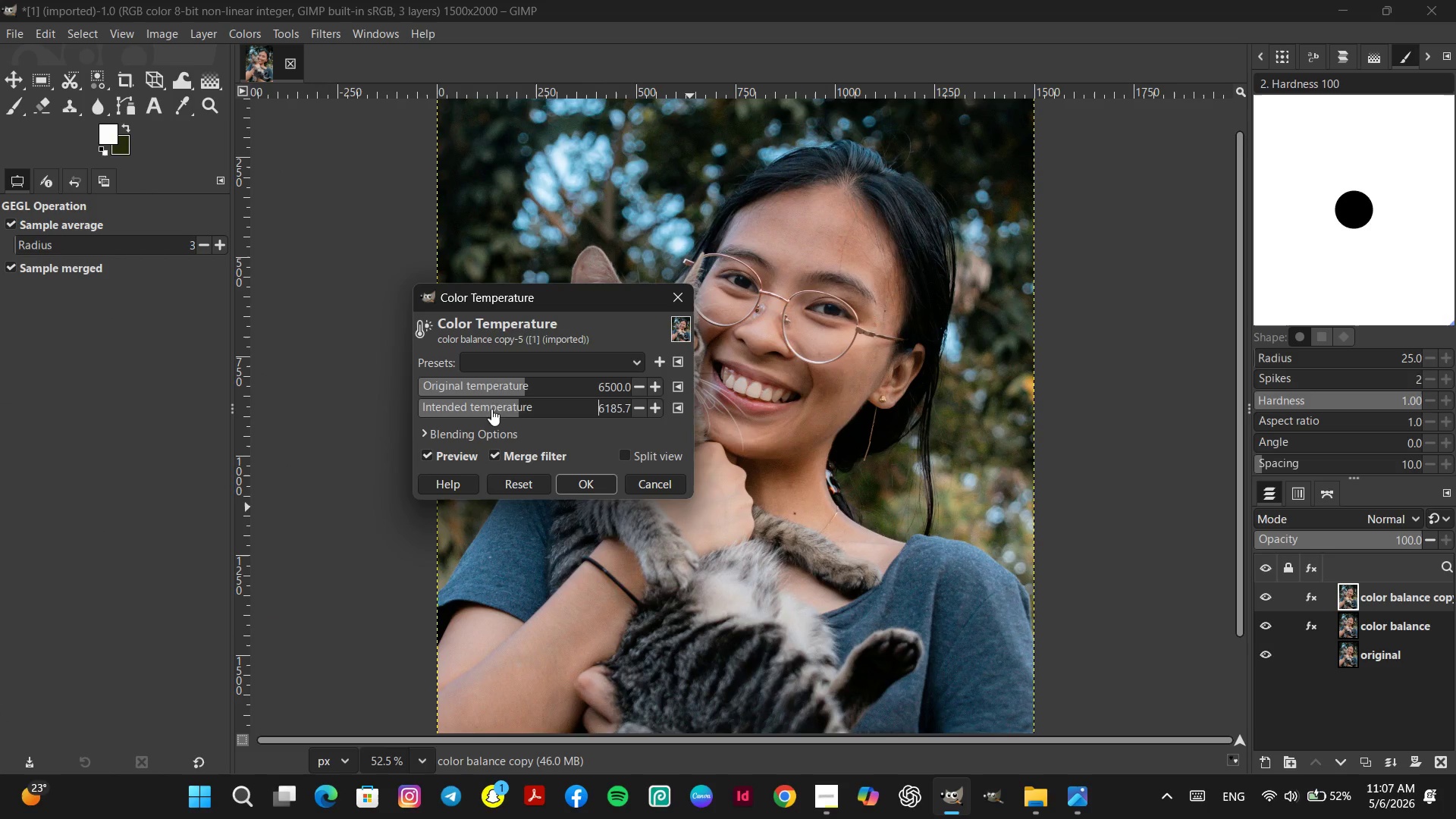 
triple_click([491, 409])
 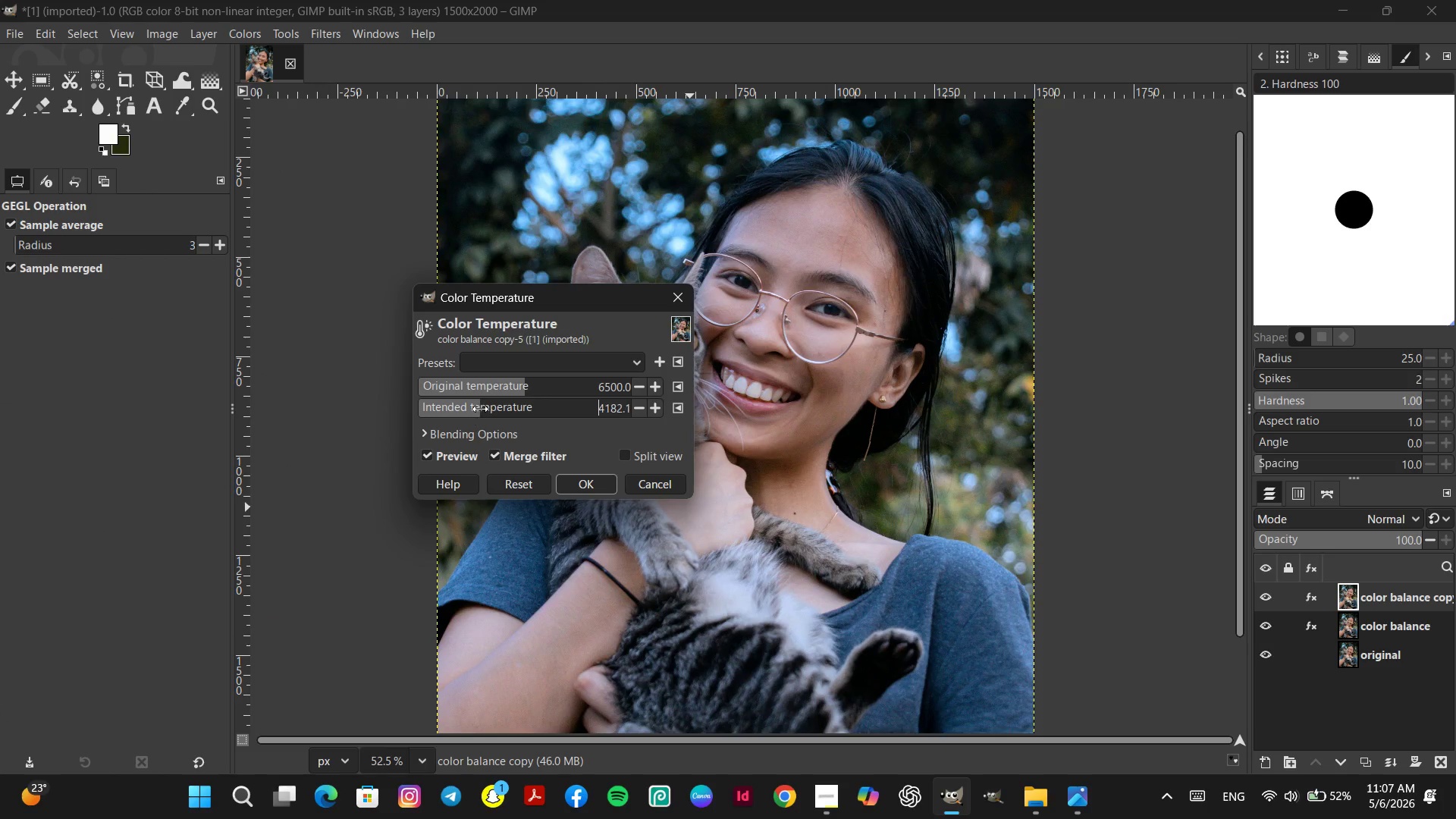 
triple_click([480, 409])
 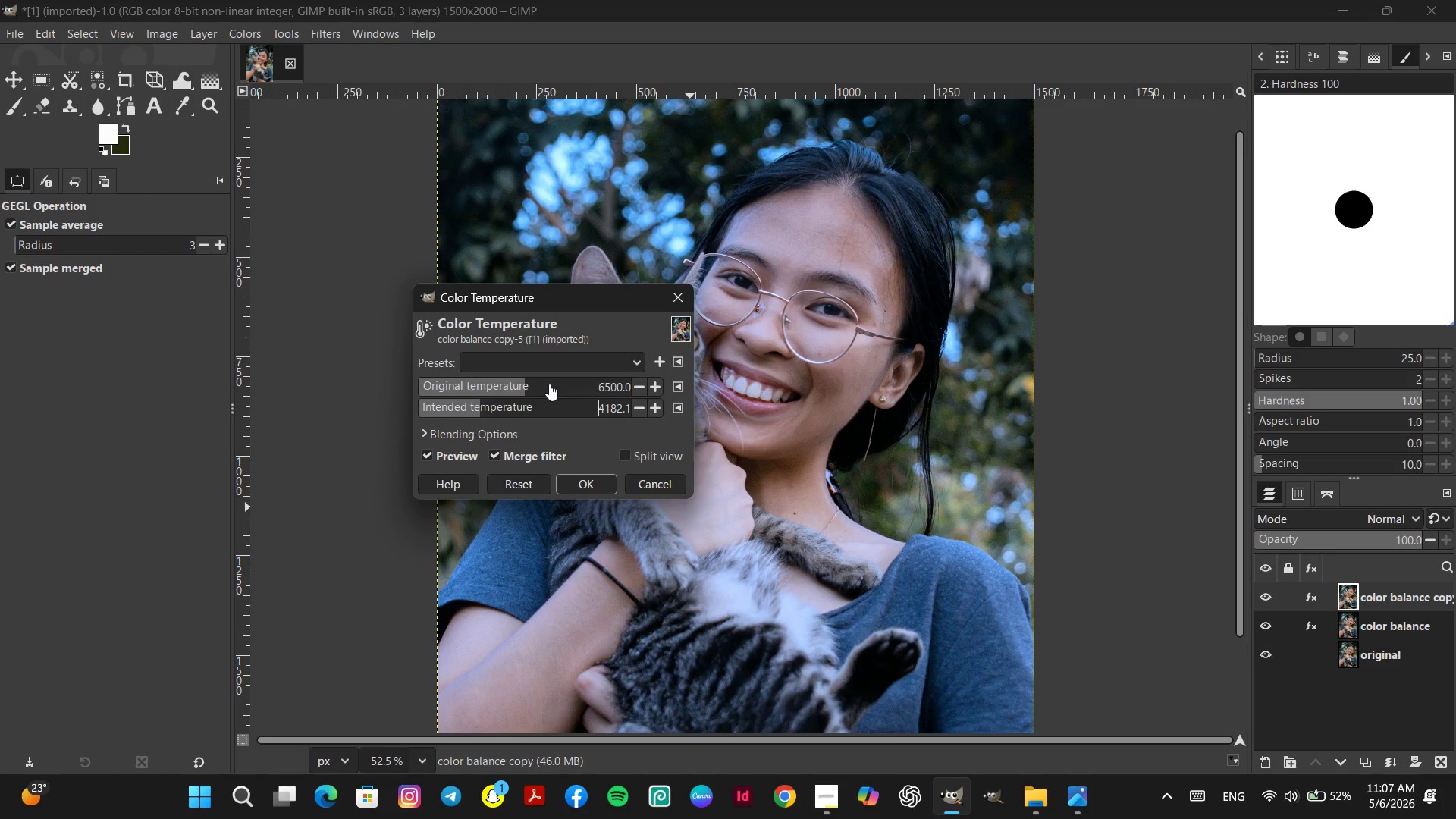 
left_click([548, 384])
 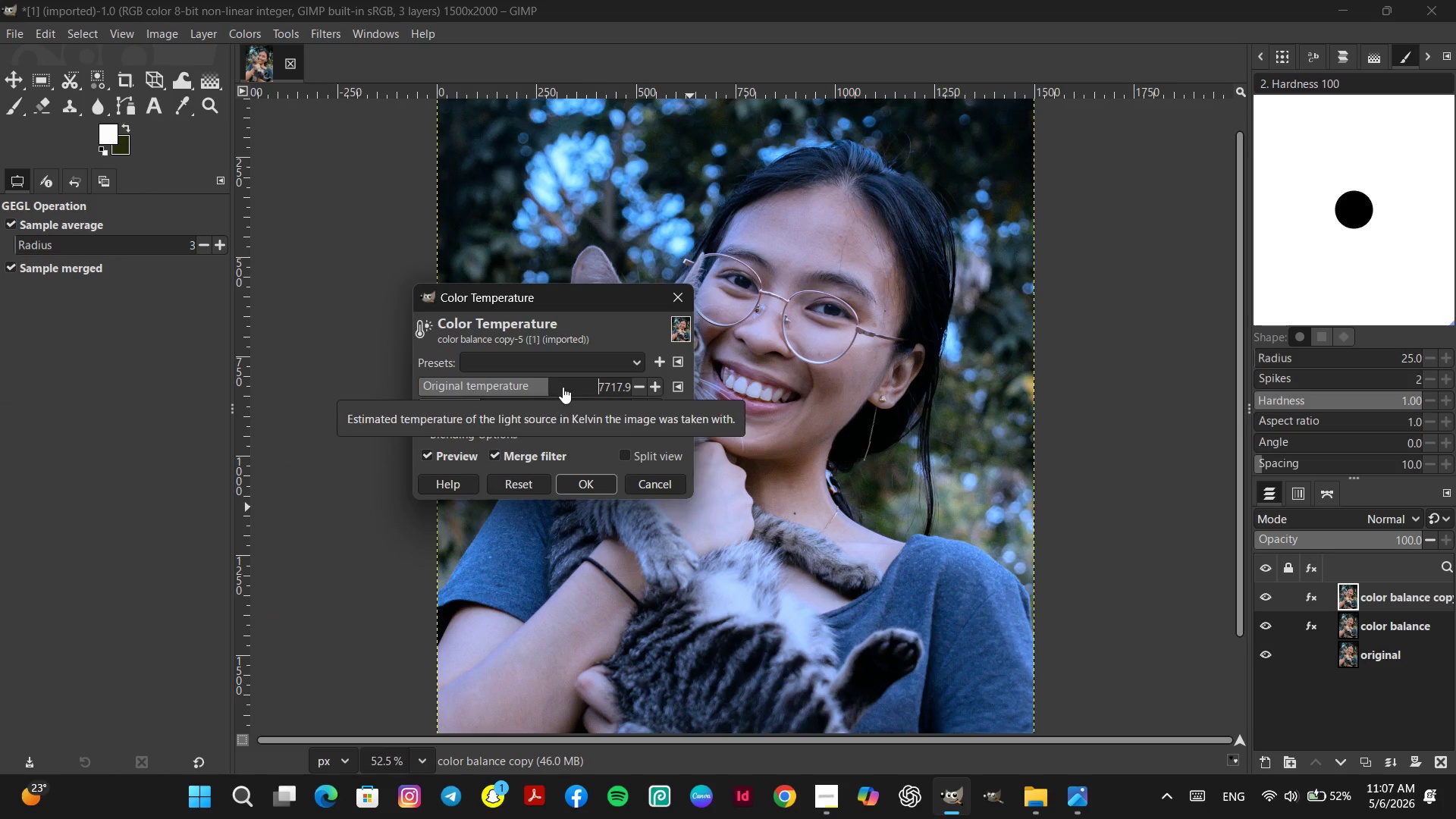 
left_click([563, 387])
 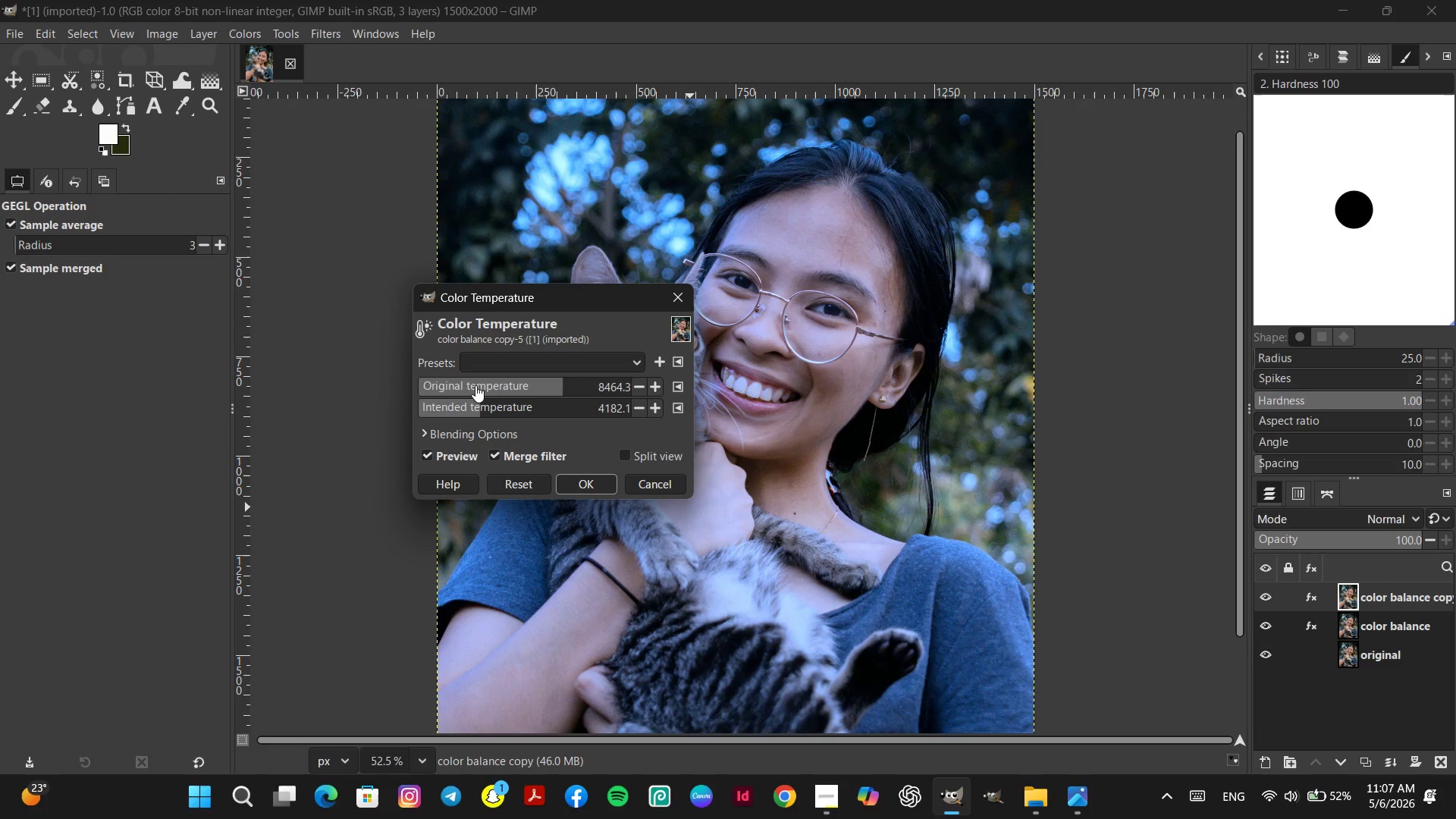 
left_click([472, 384])
 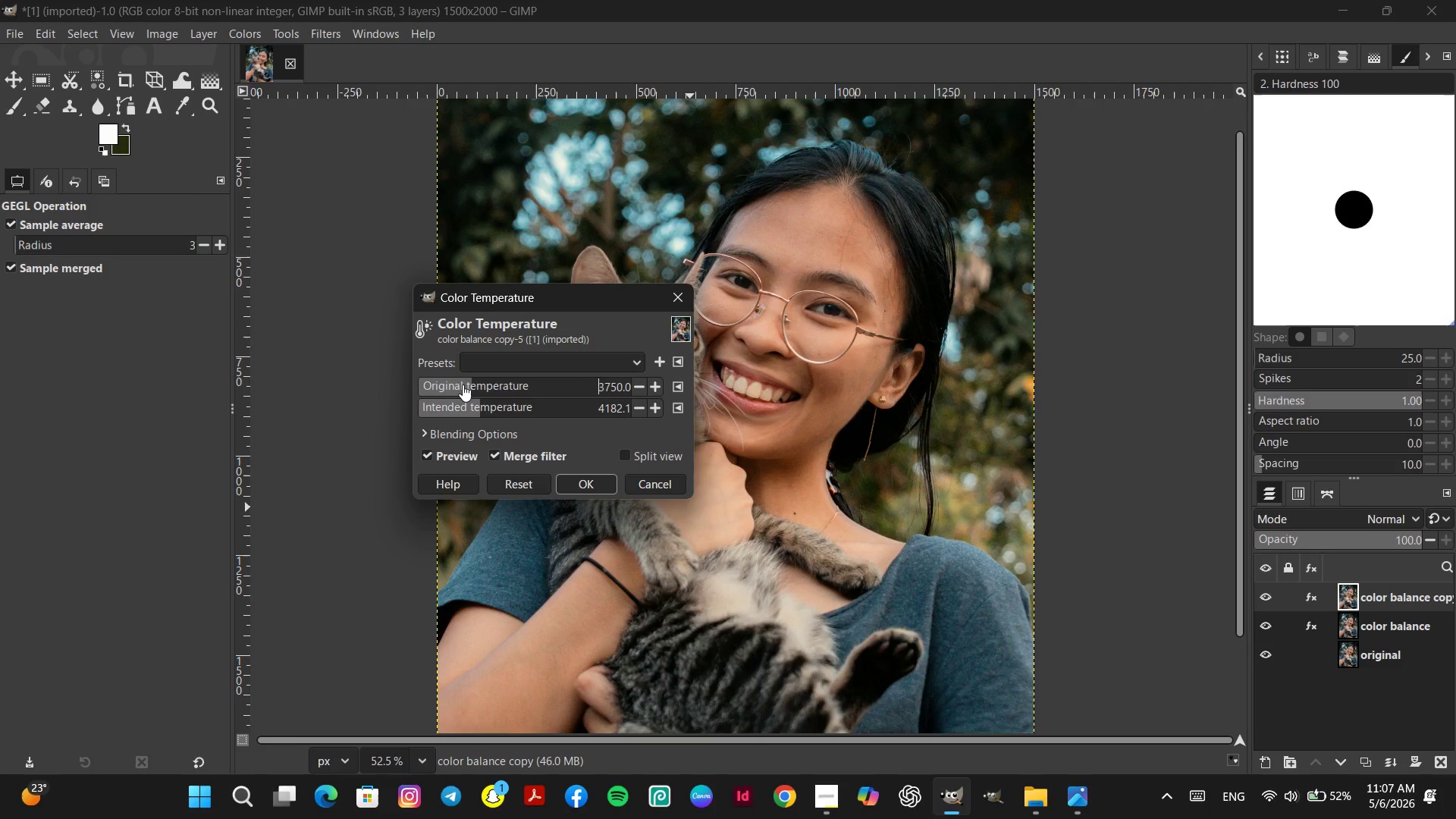 
left_click([463, 384])
 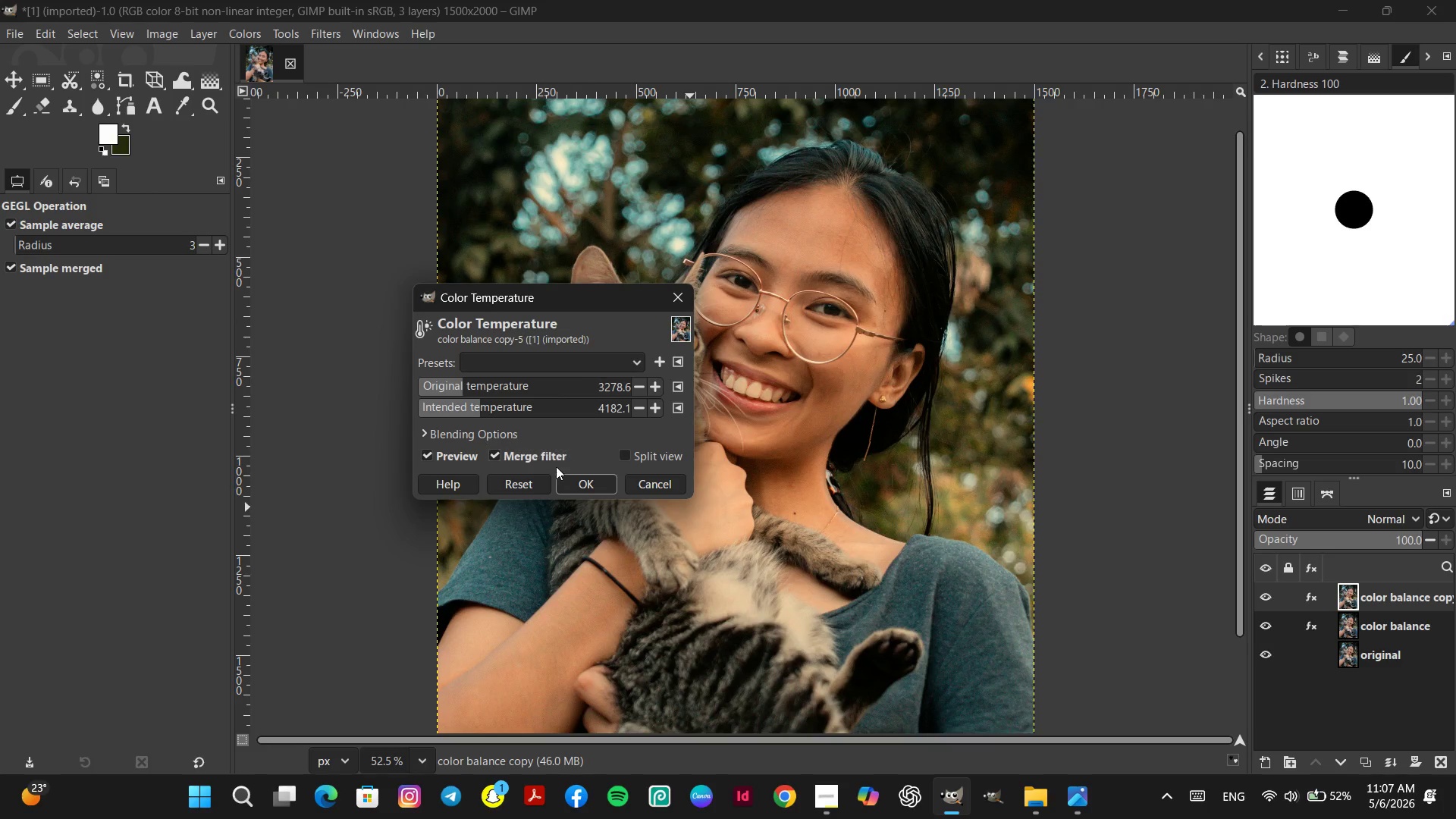 
left_click([516, 478])
 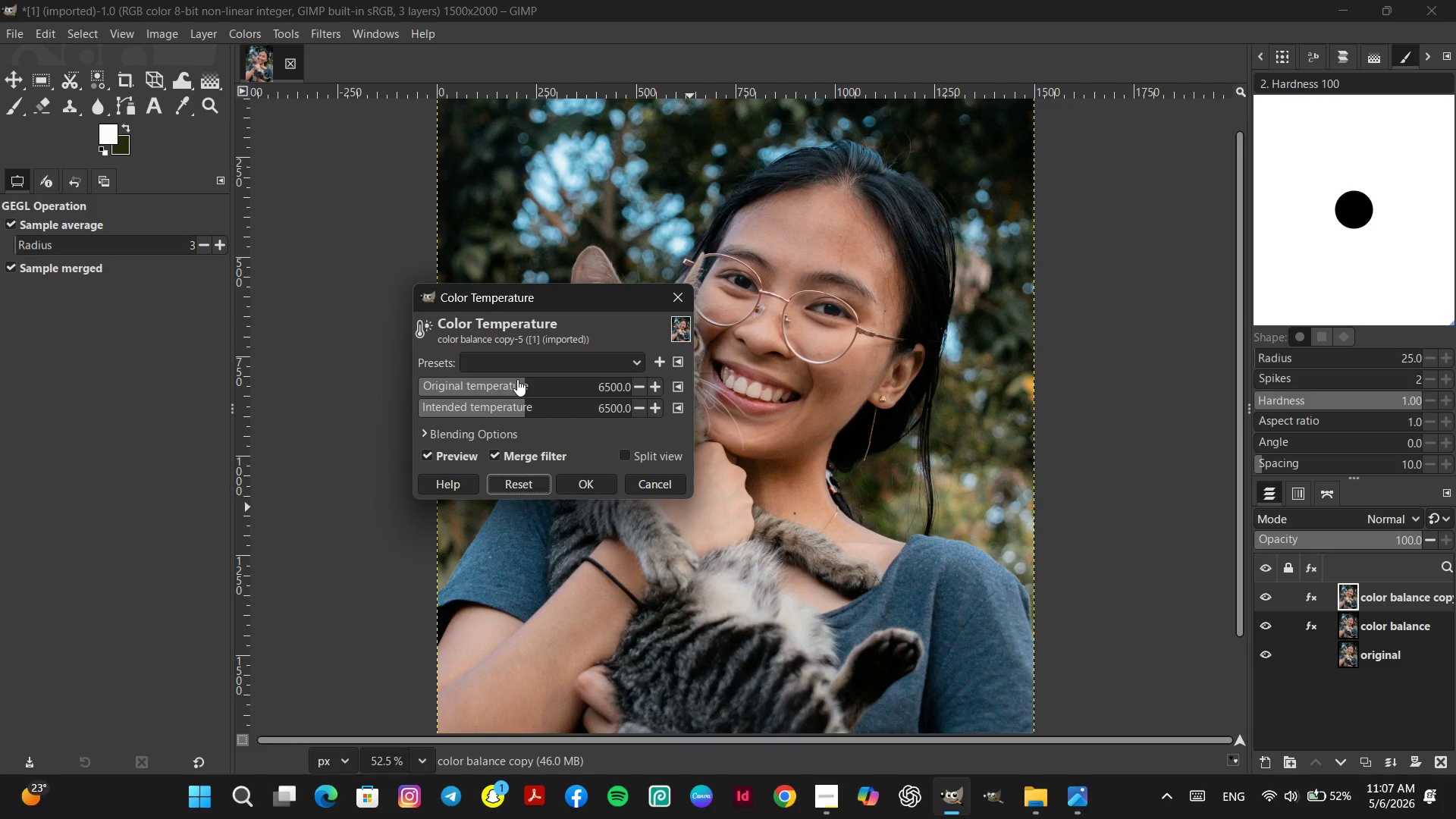 
left_click([517, 379])
 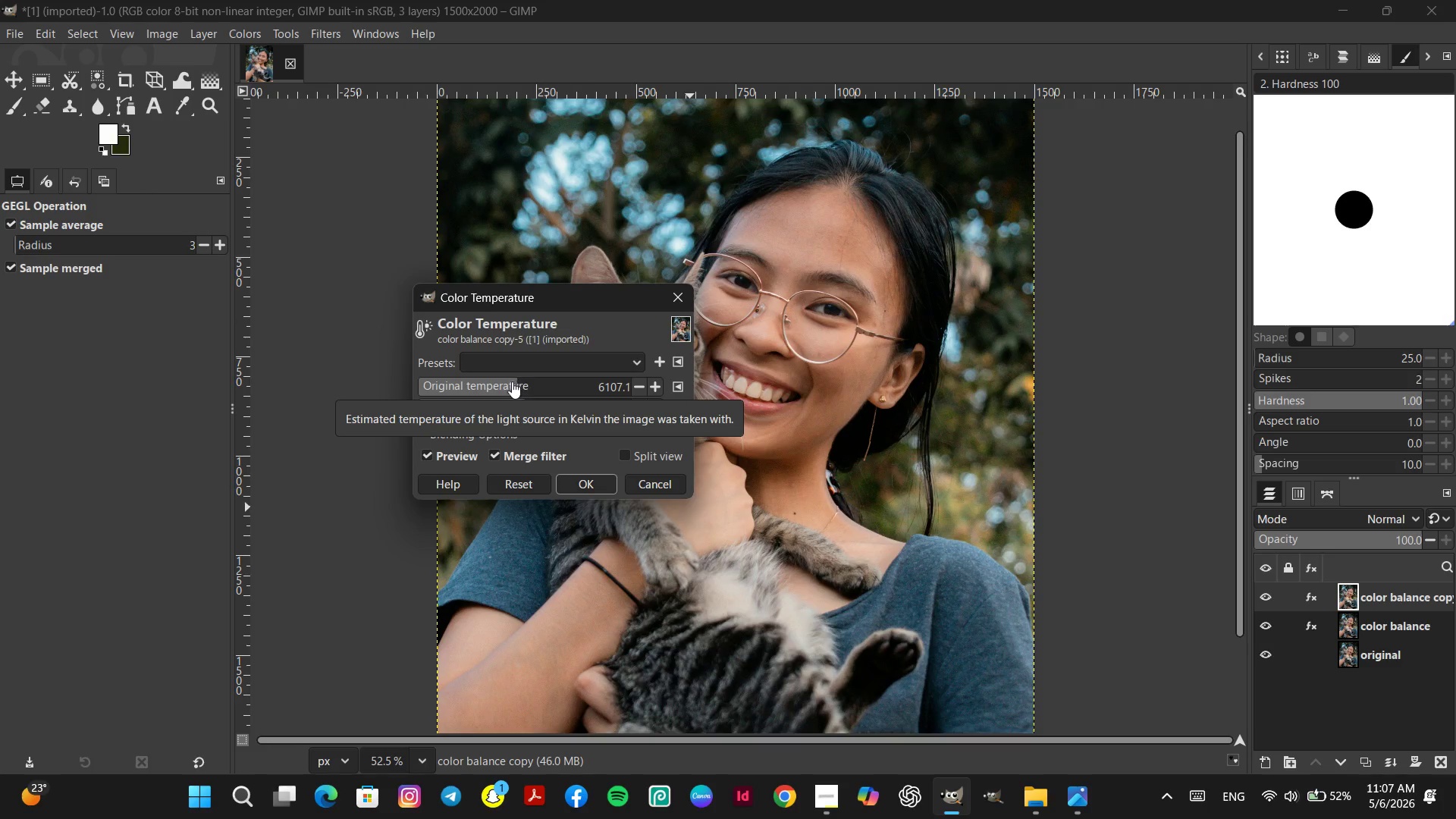 
left_click([511, 382])
 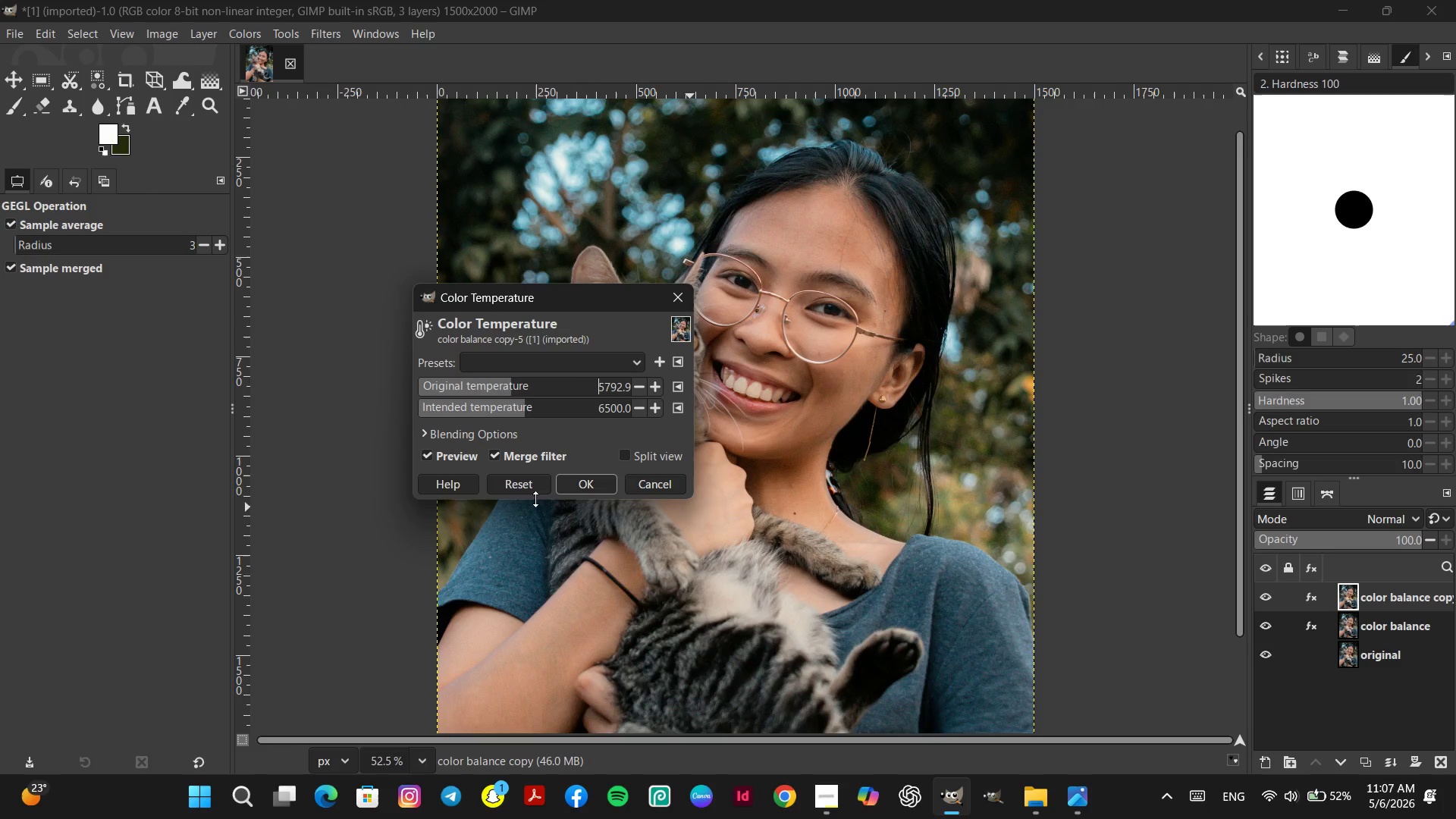 
left_click([535, 491])
 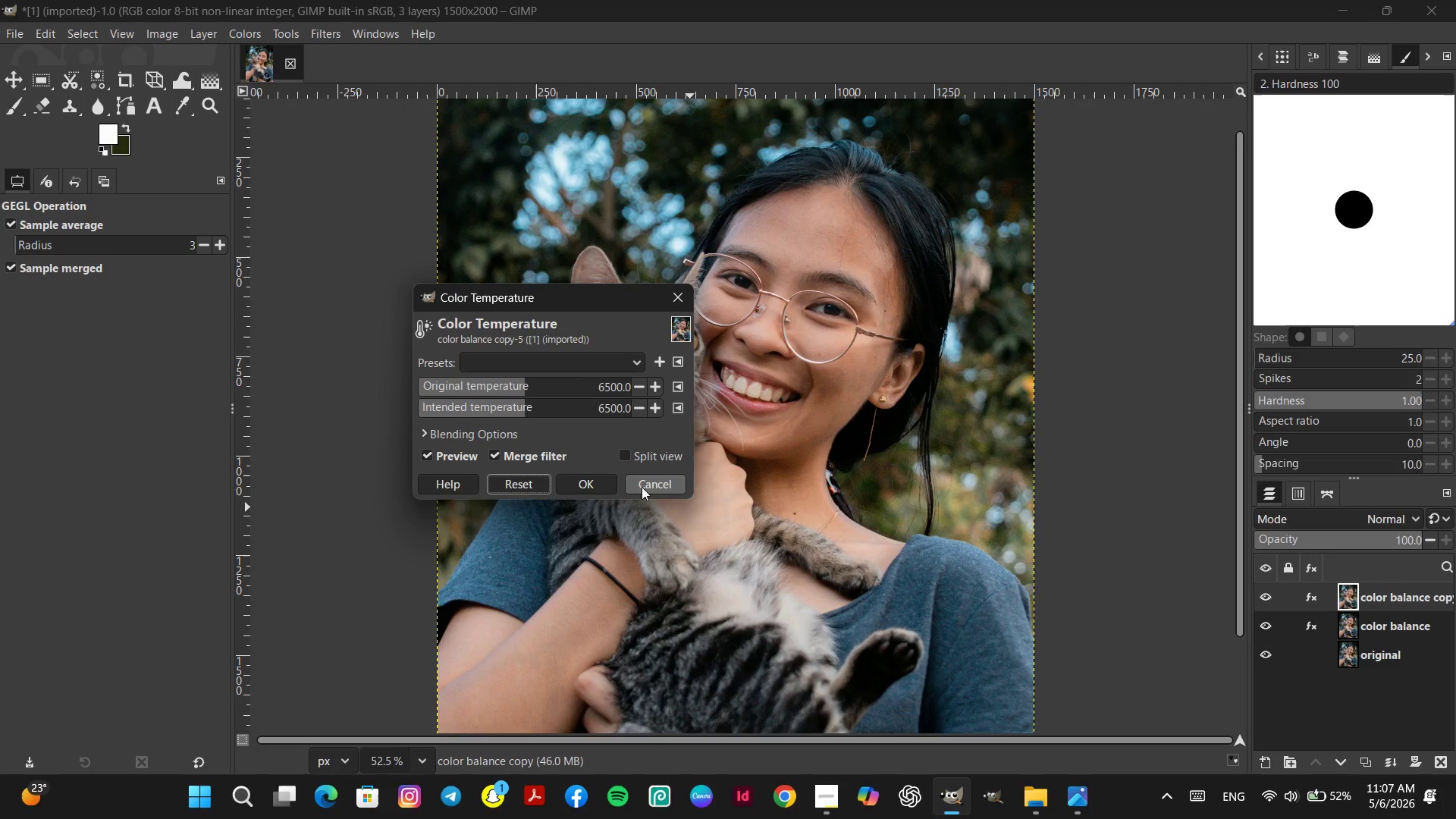 
left_click([657, 480])
 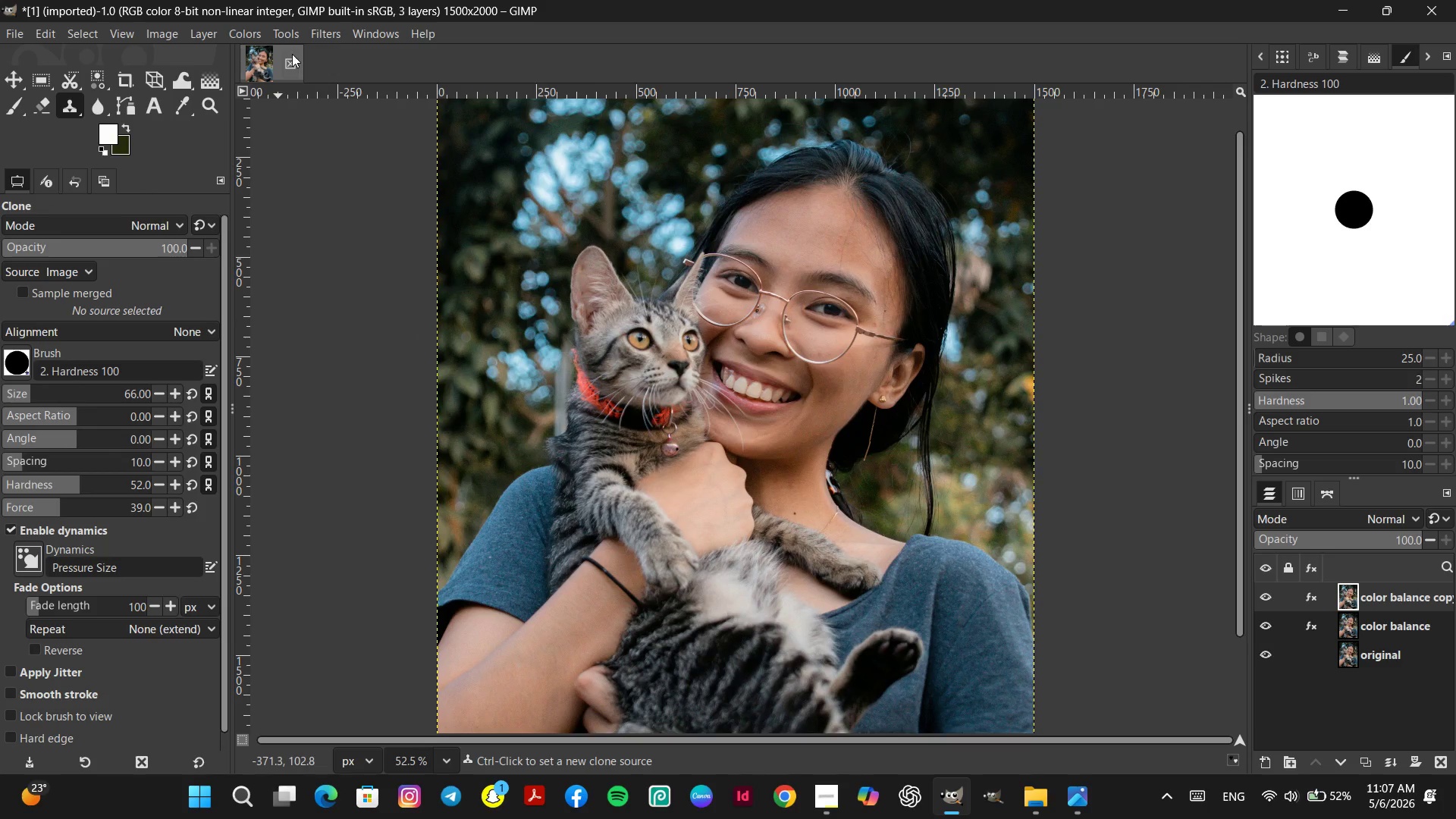 
left_click([237, 30])
 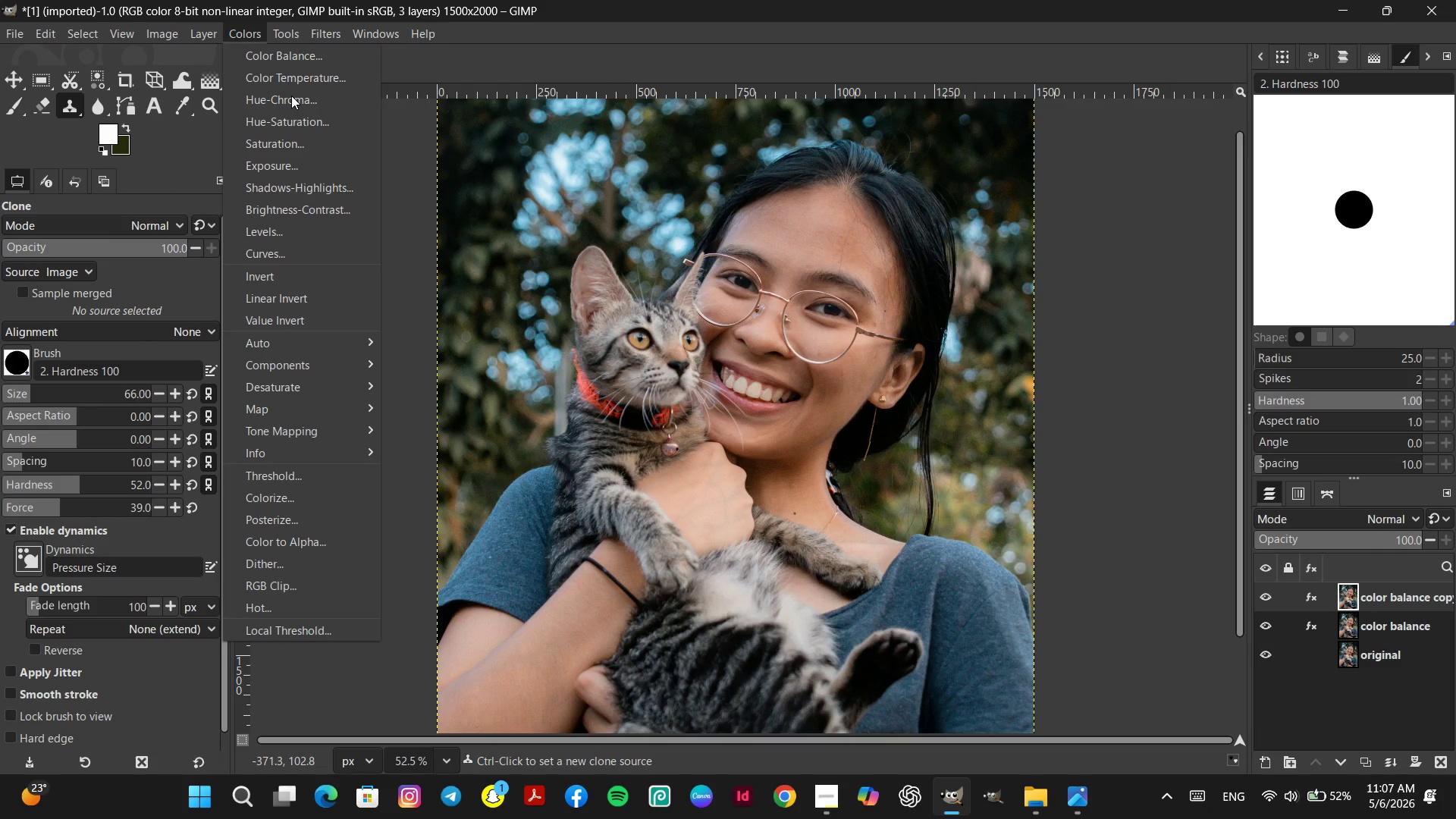 
left_click([291, 96])
 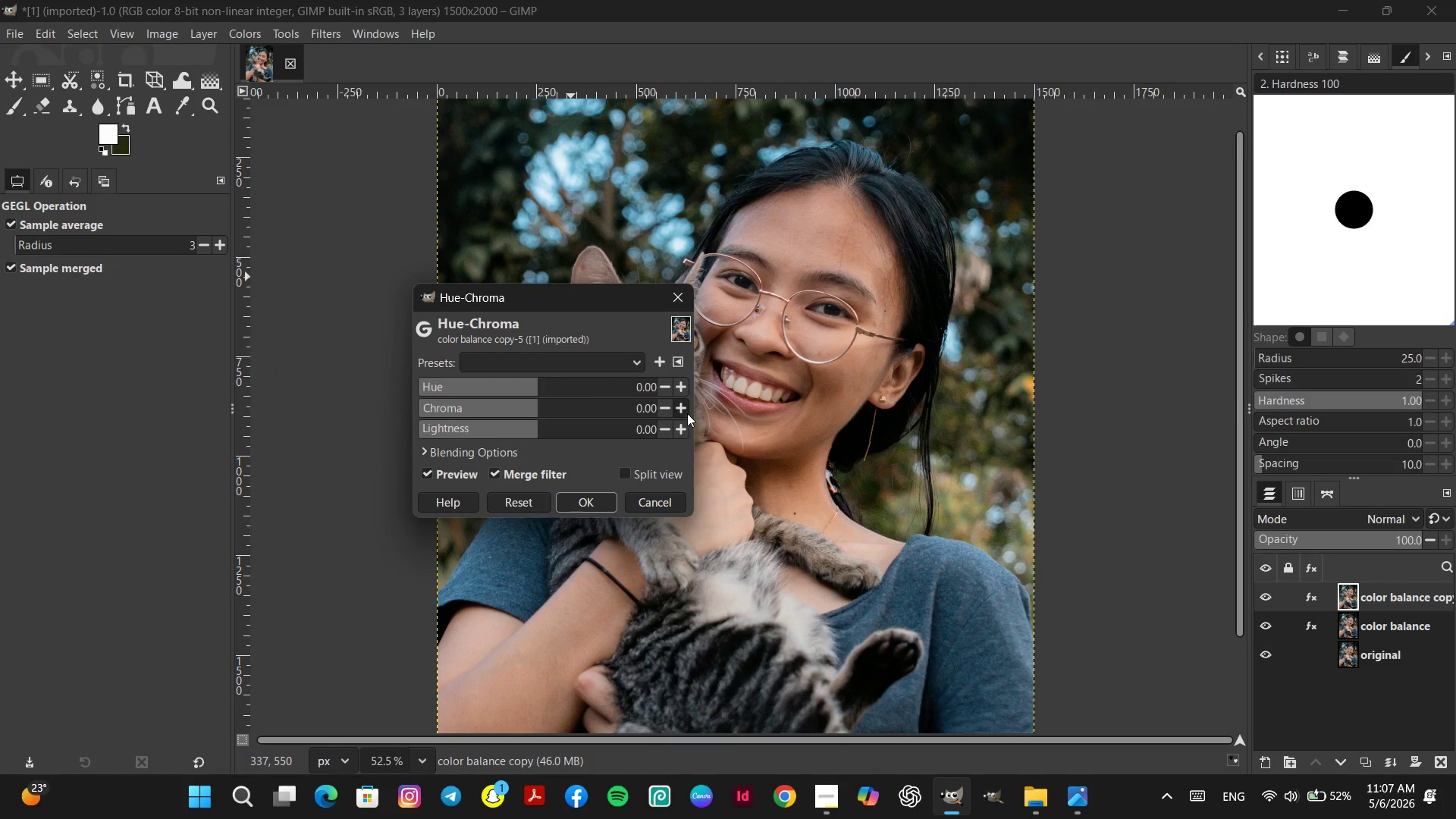 
double_click([679, 405])
 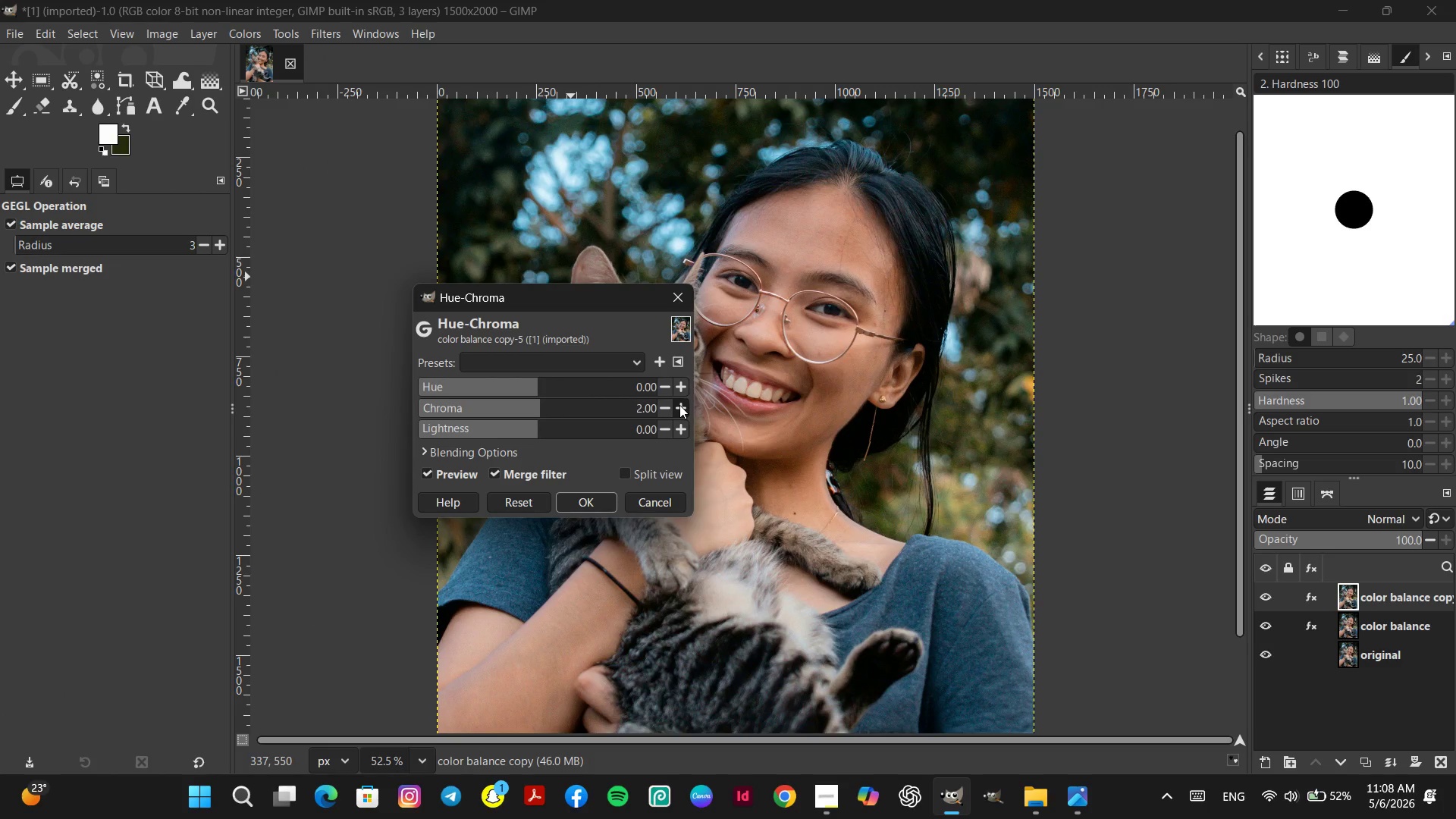 
left_click([679, 405])
 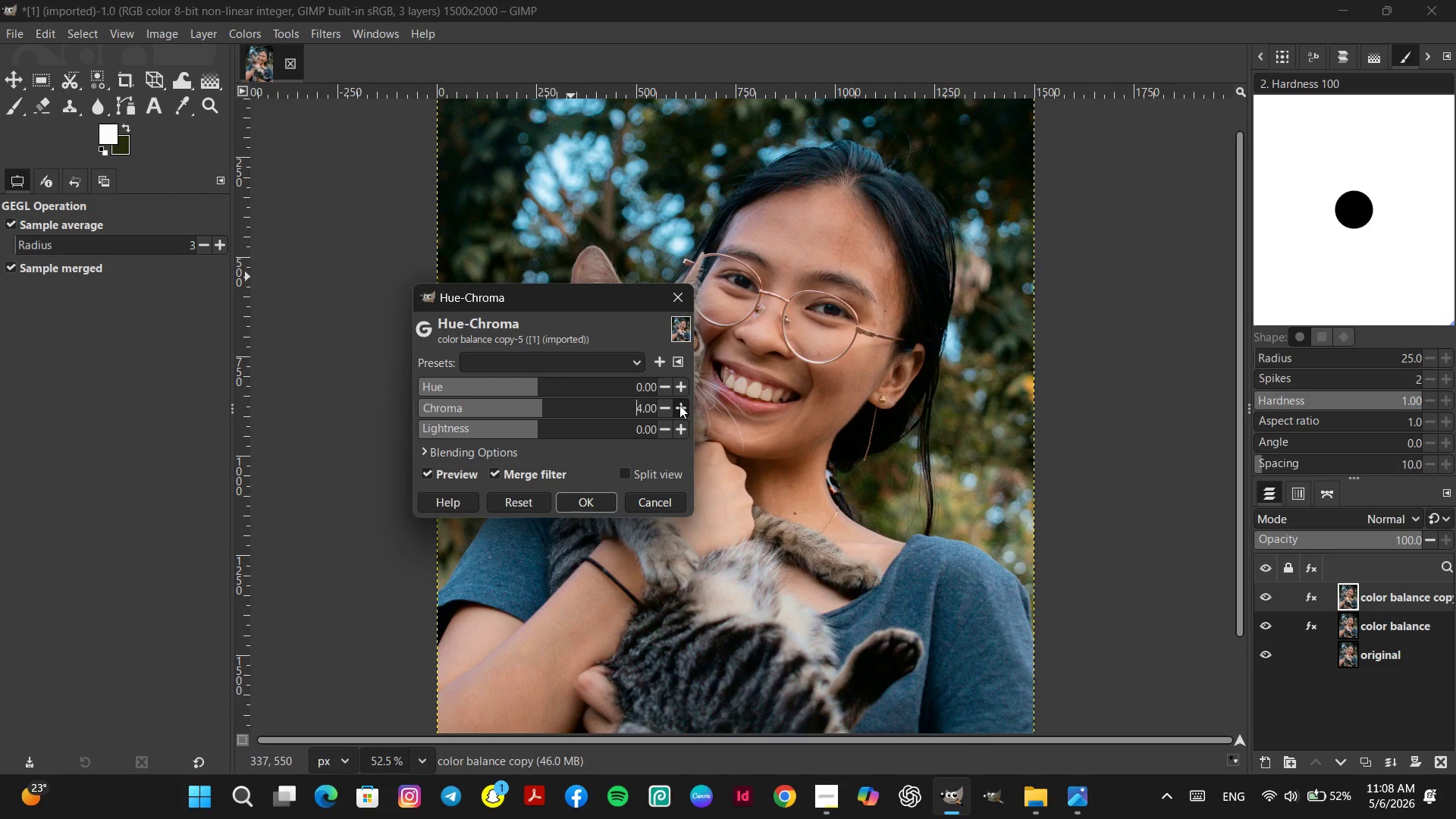 
double_click([679, 405])
 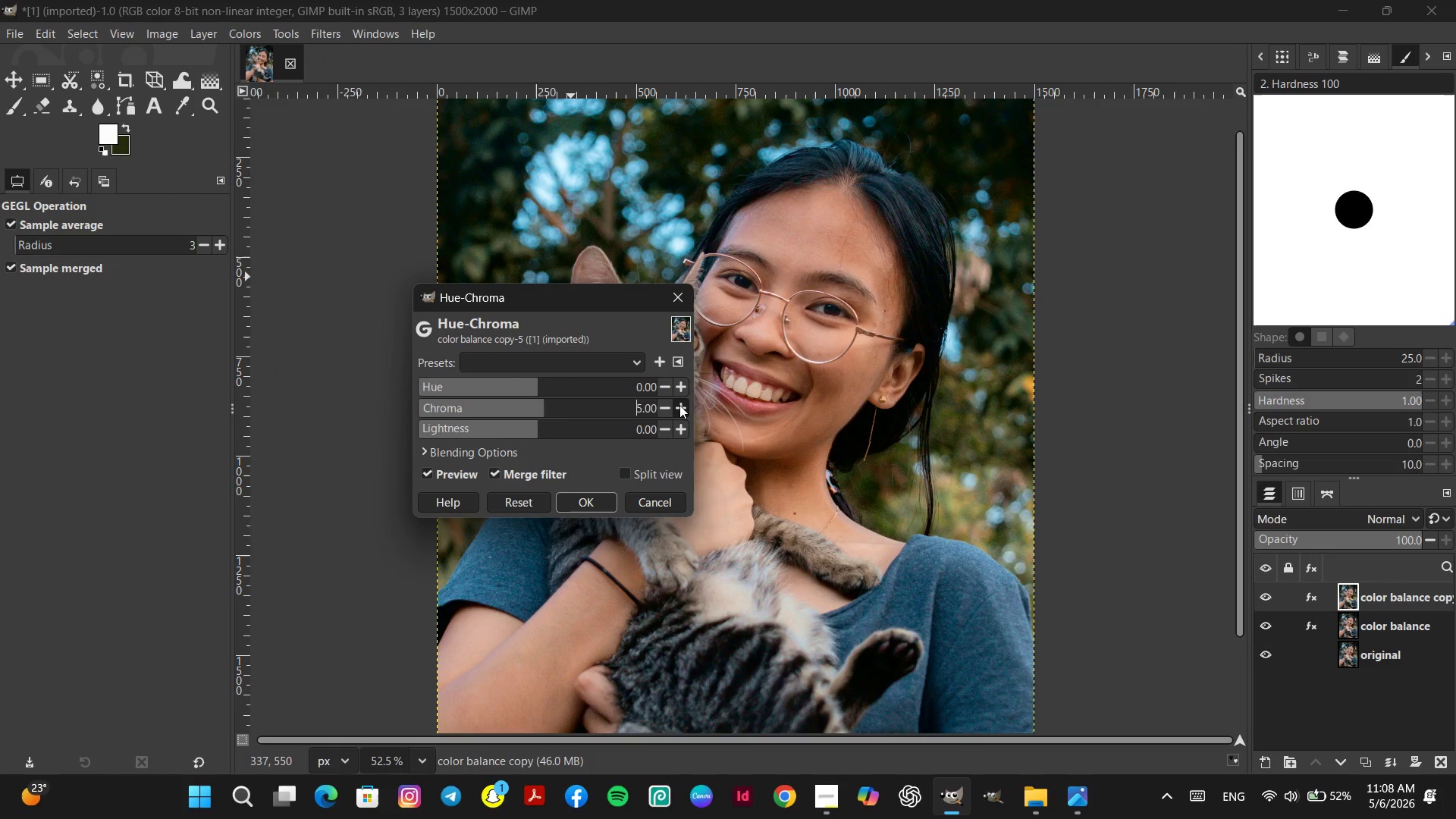 
triple_click([679, 405])
 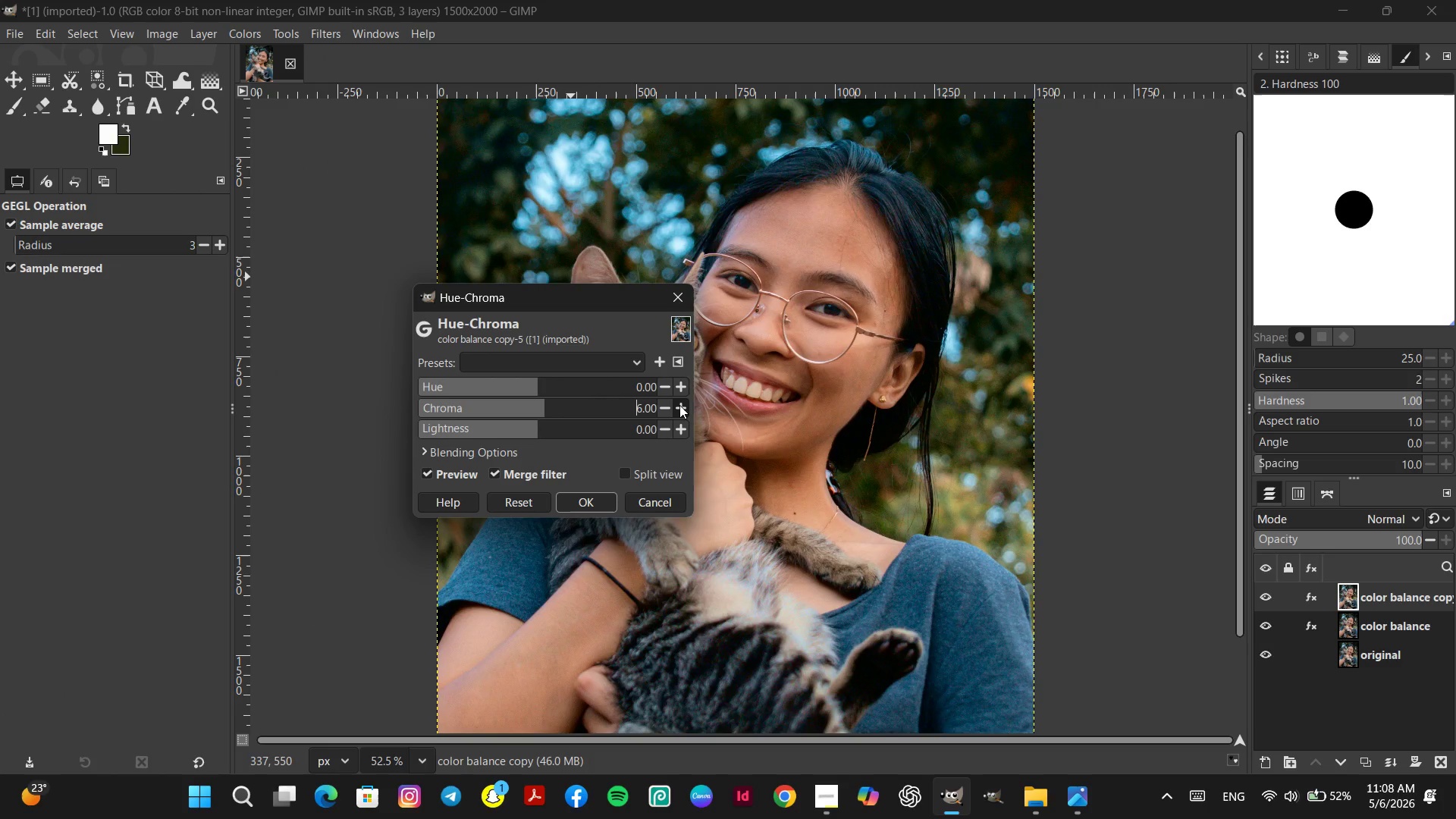 
triple_click([679, 405])
 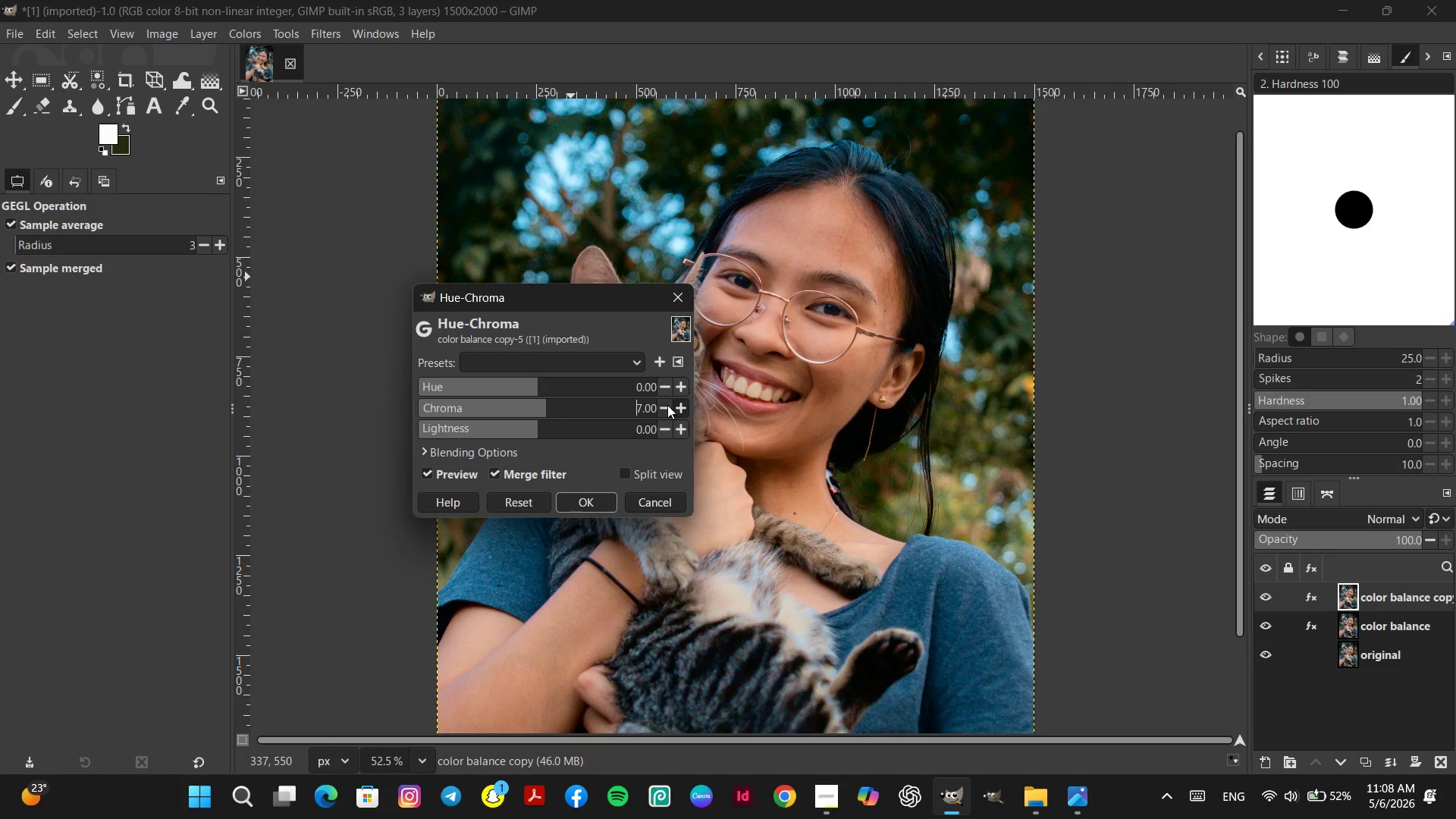 
double_click([666, 405])
 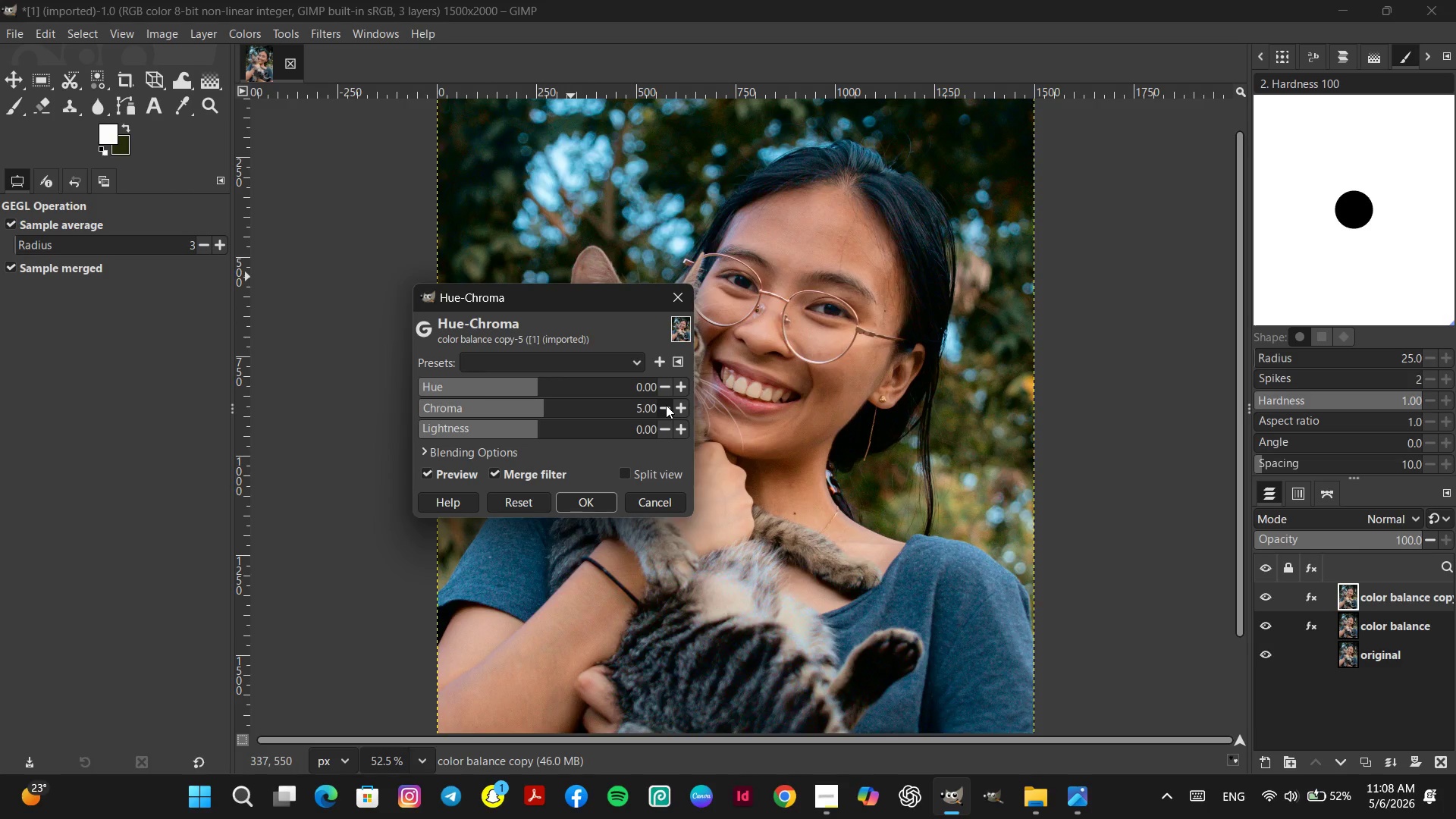 
triple_click([666, 405])
 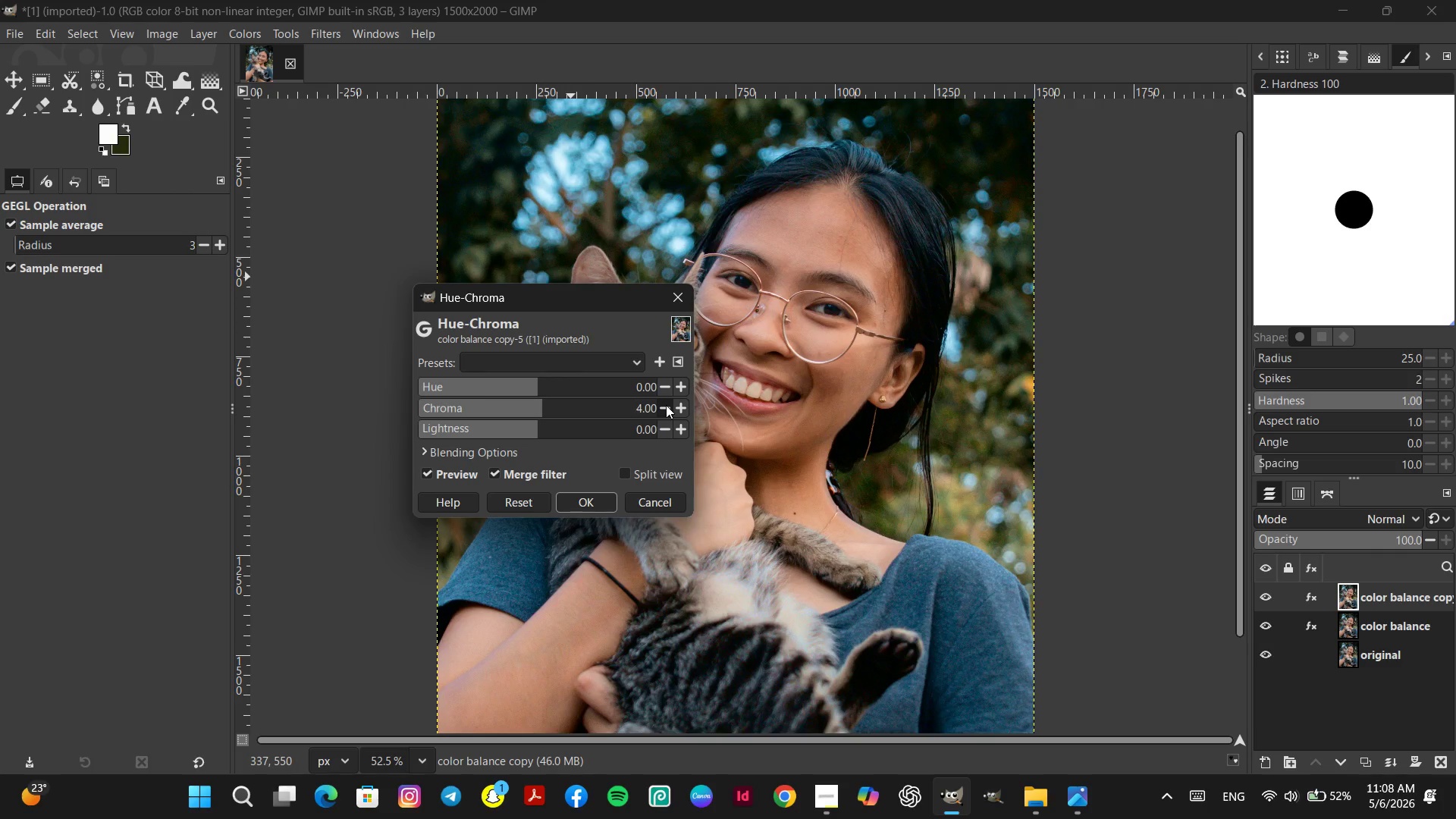 
double_click([666, 405])
 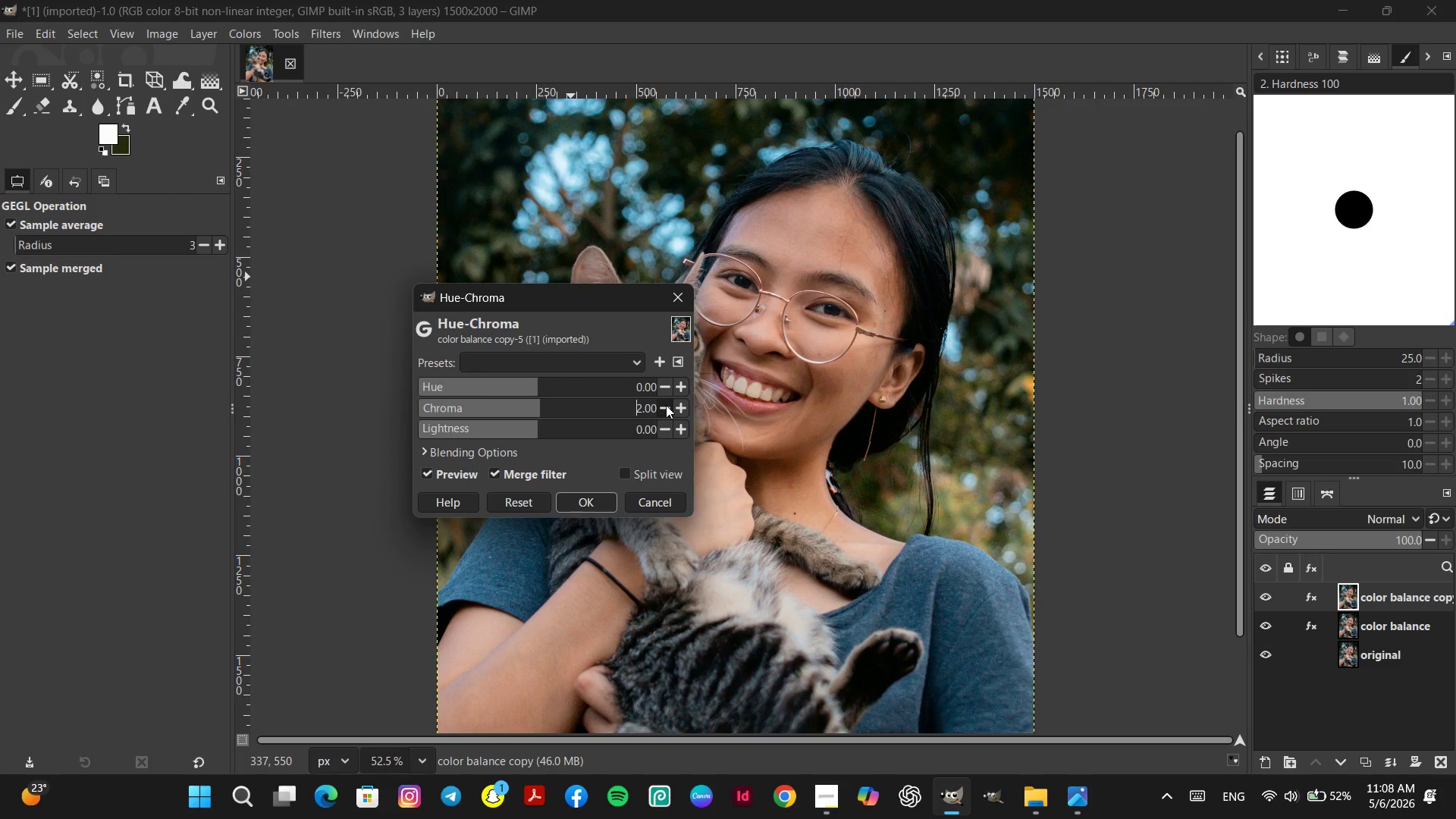 
triple_click([666, 405])
 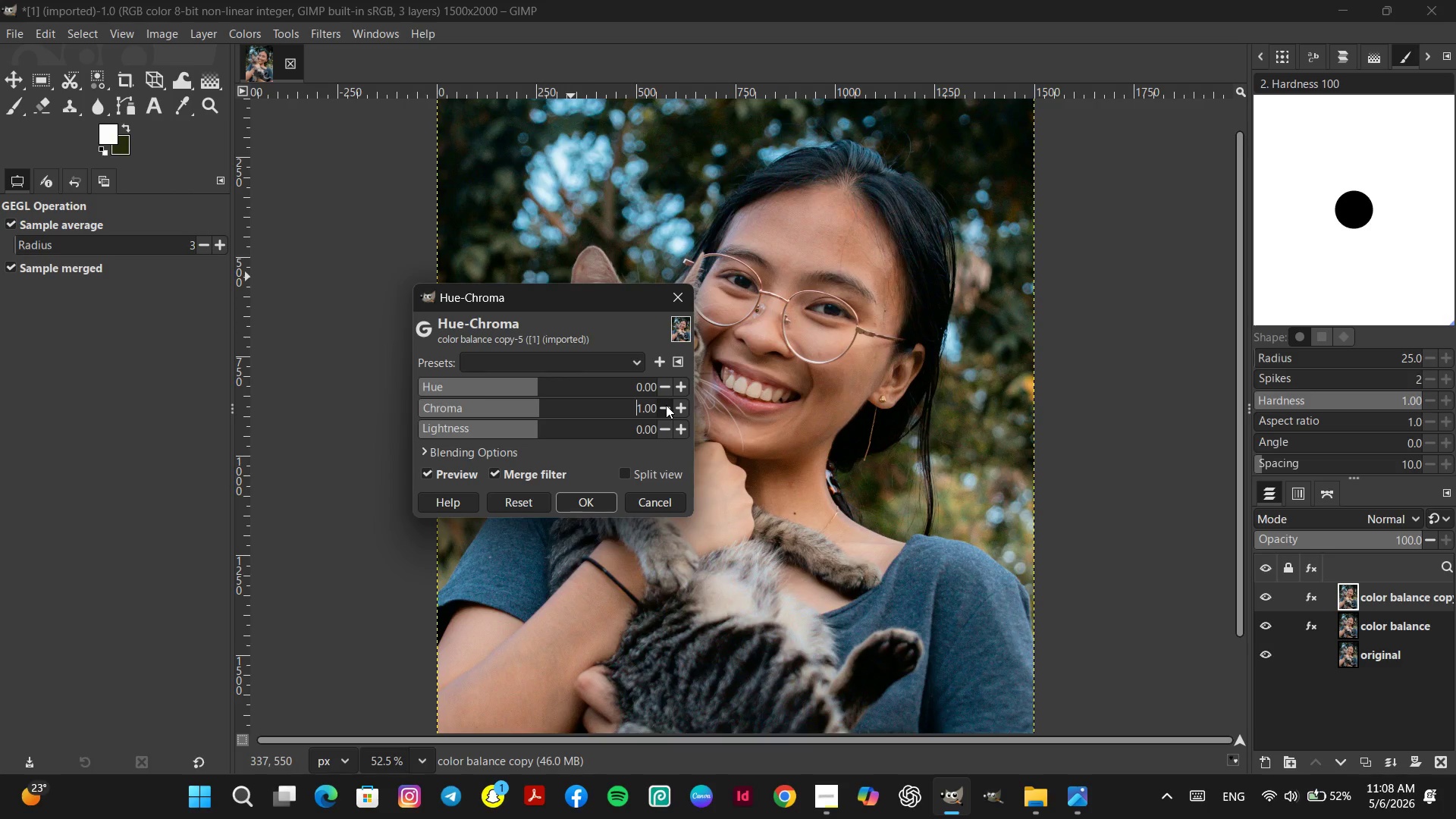 
triple_click([666, 405])
 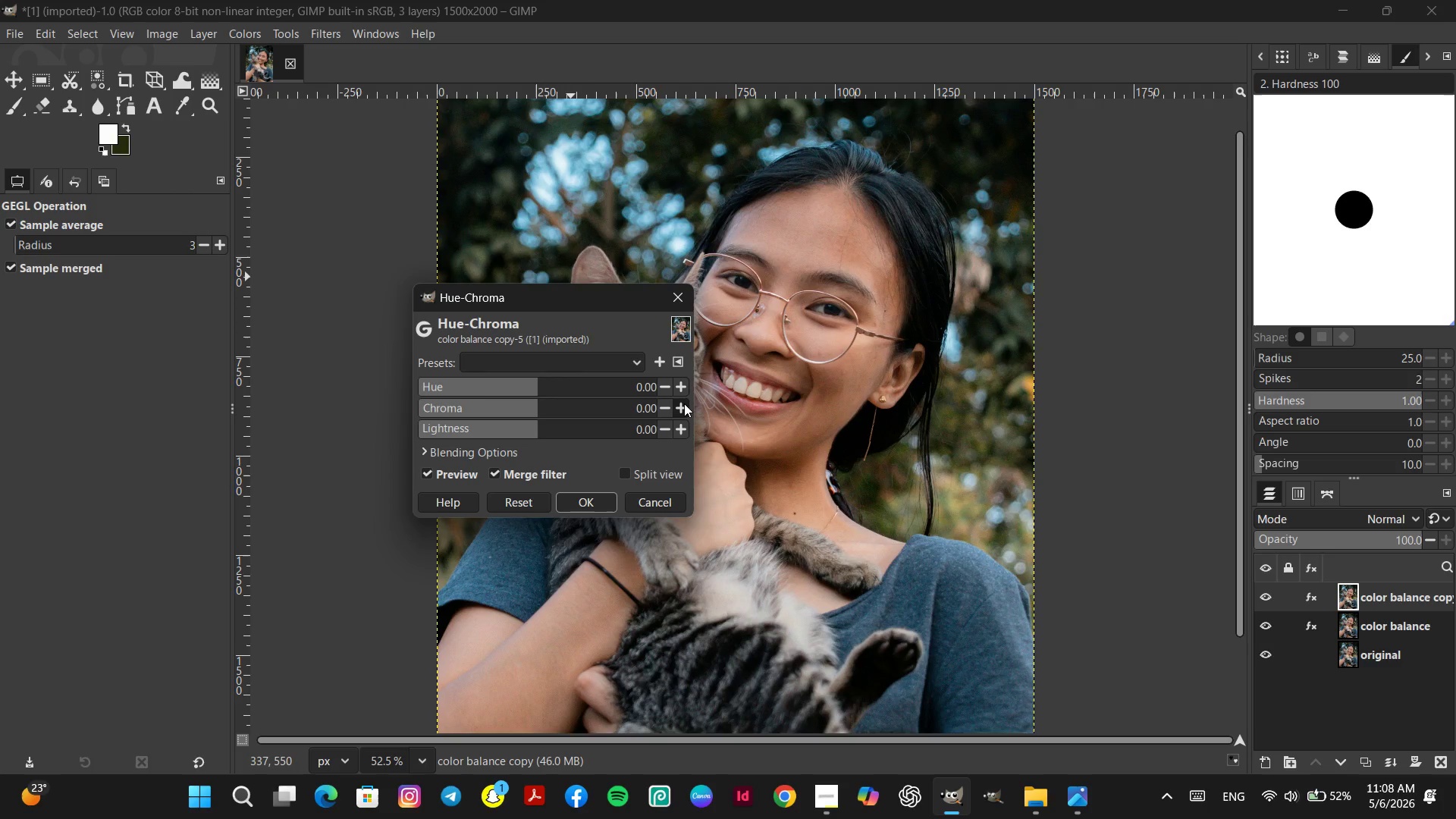 
double_click([684, 403])
 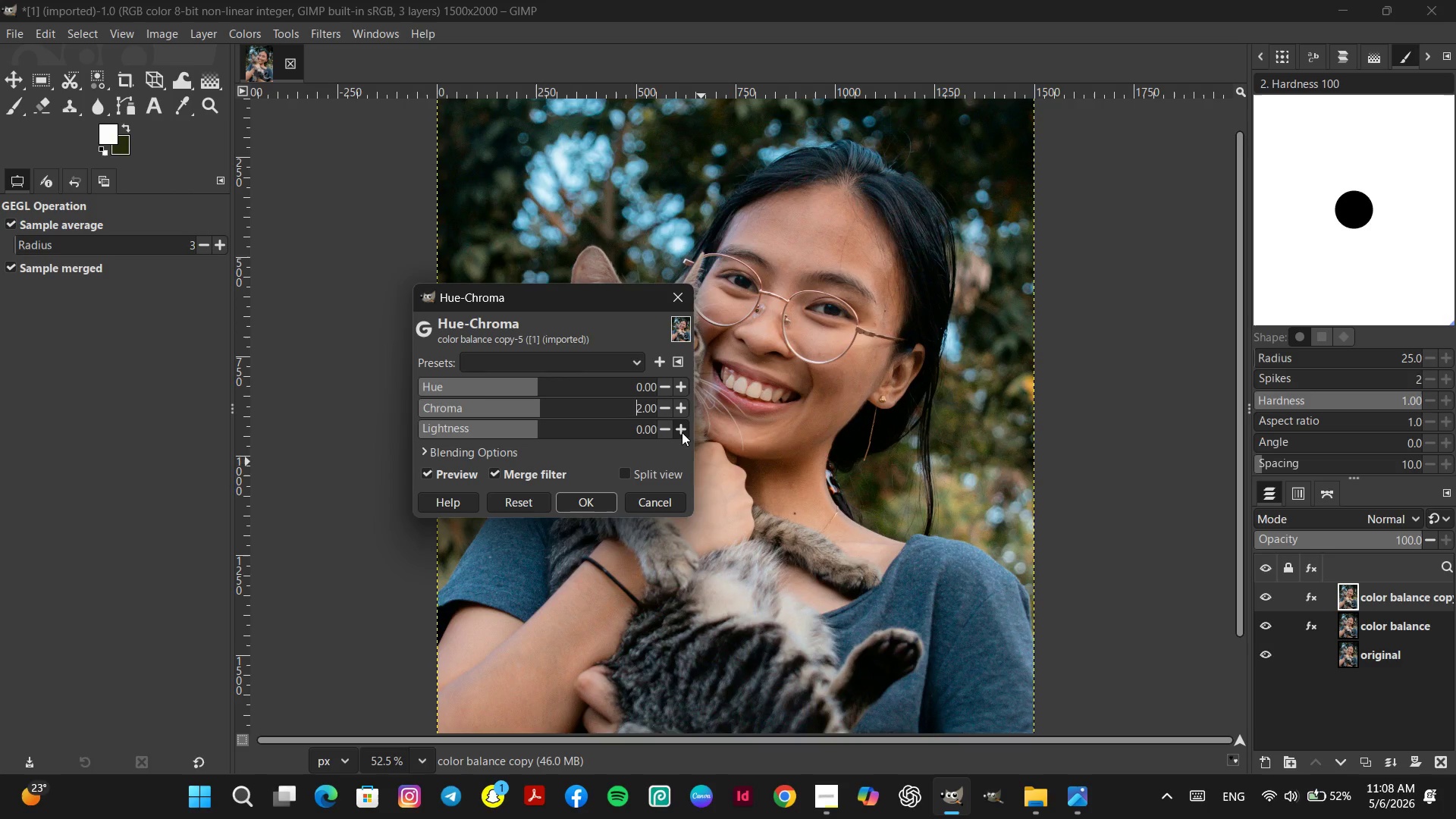 
double_click([682, 431])
 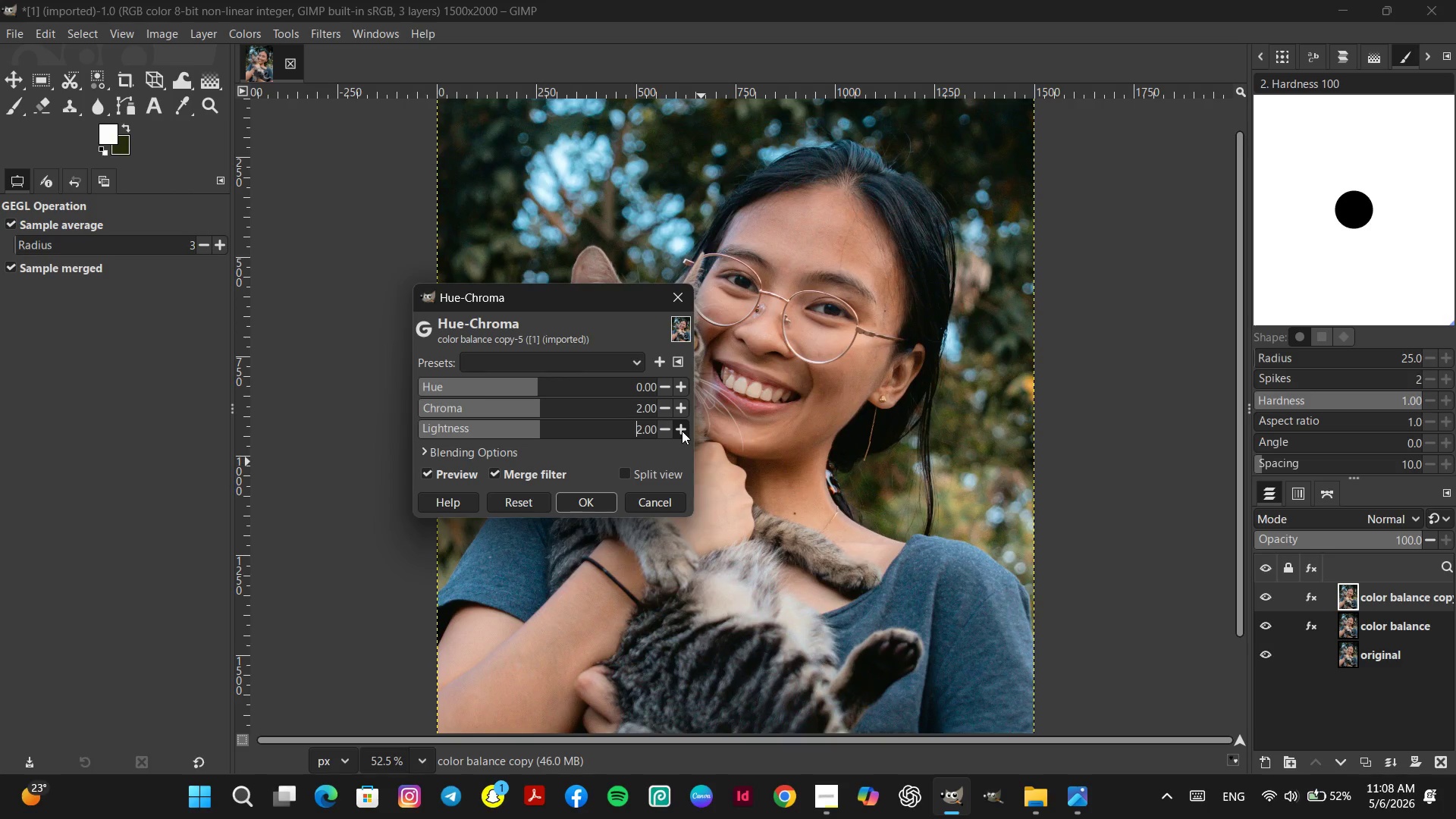 
triple_click([682, 431])
 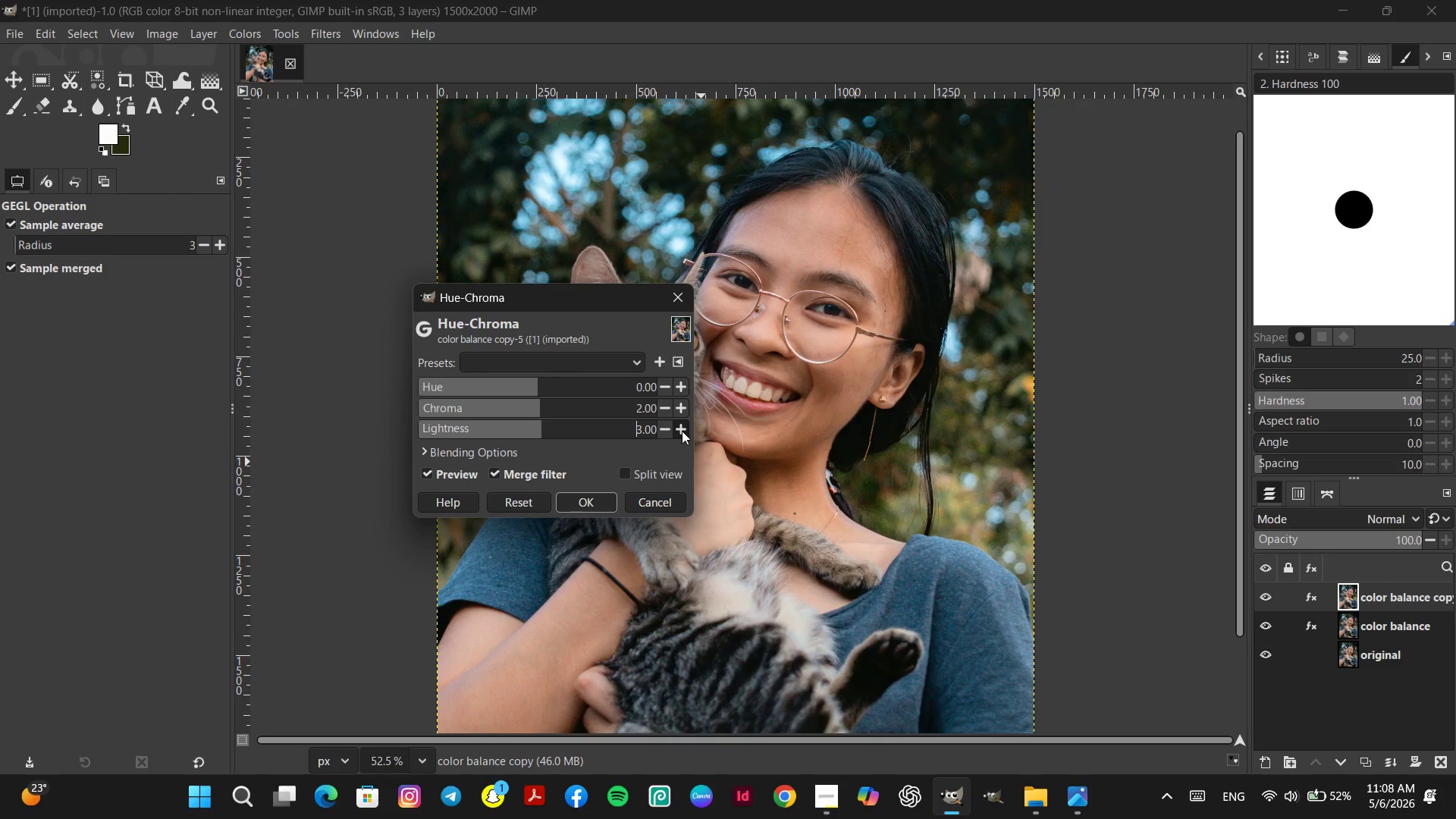 
triple_click([682, 431])
 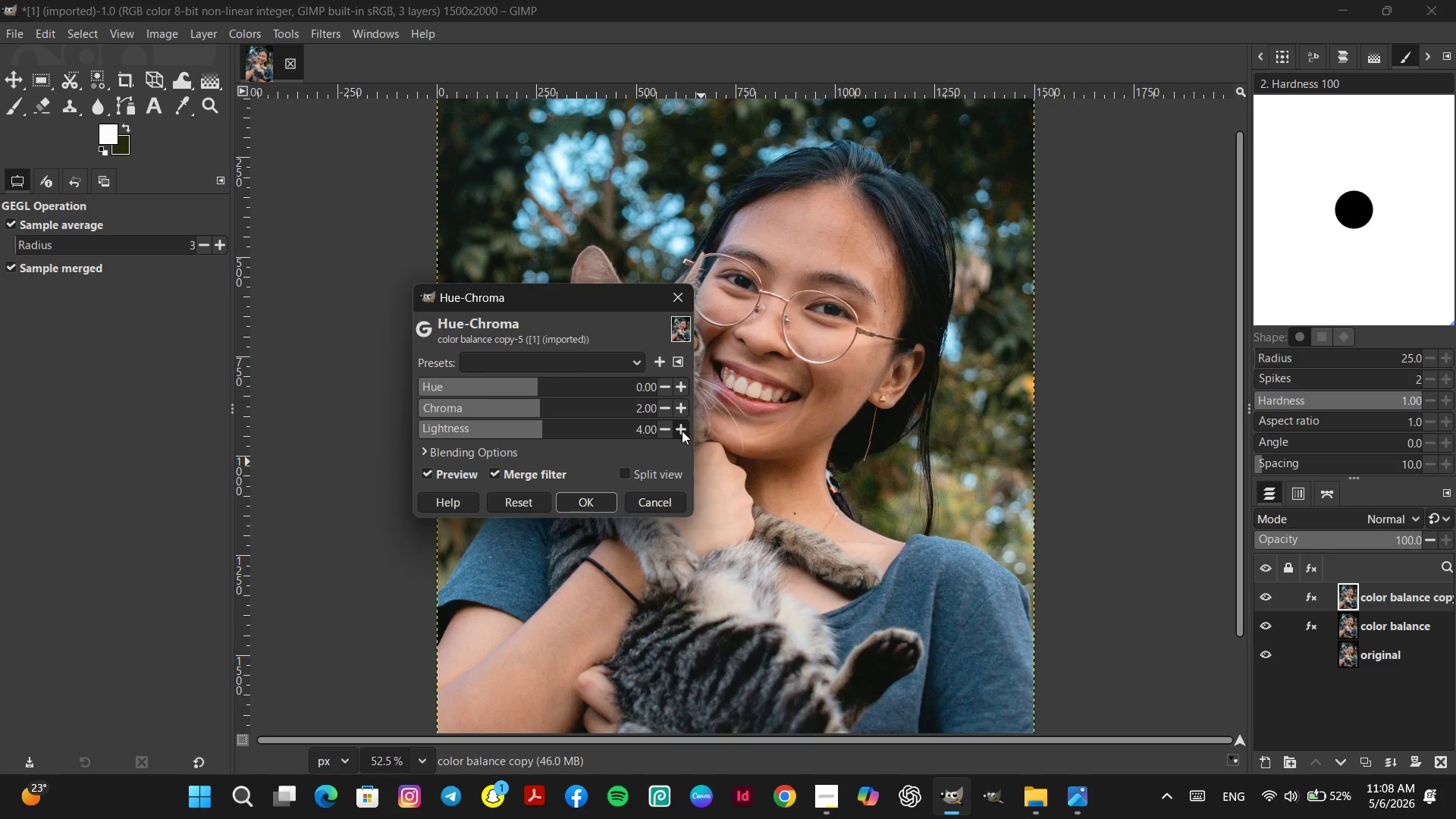 
left_click([682, 431])
 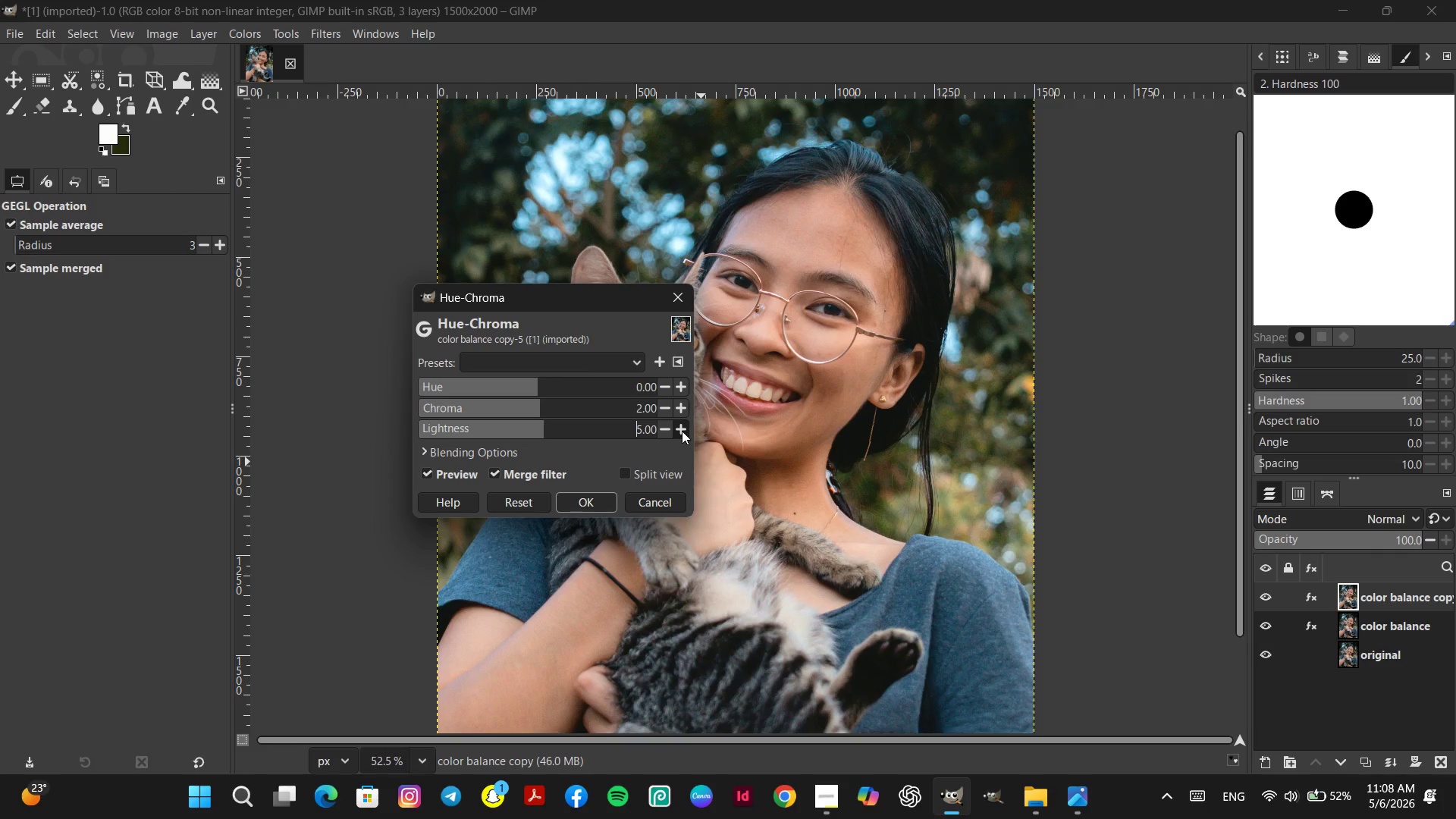 
double_click([682, 431])
 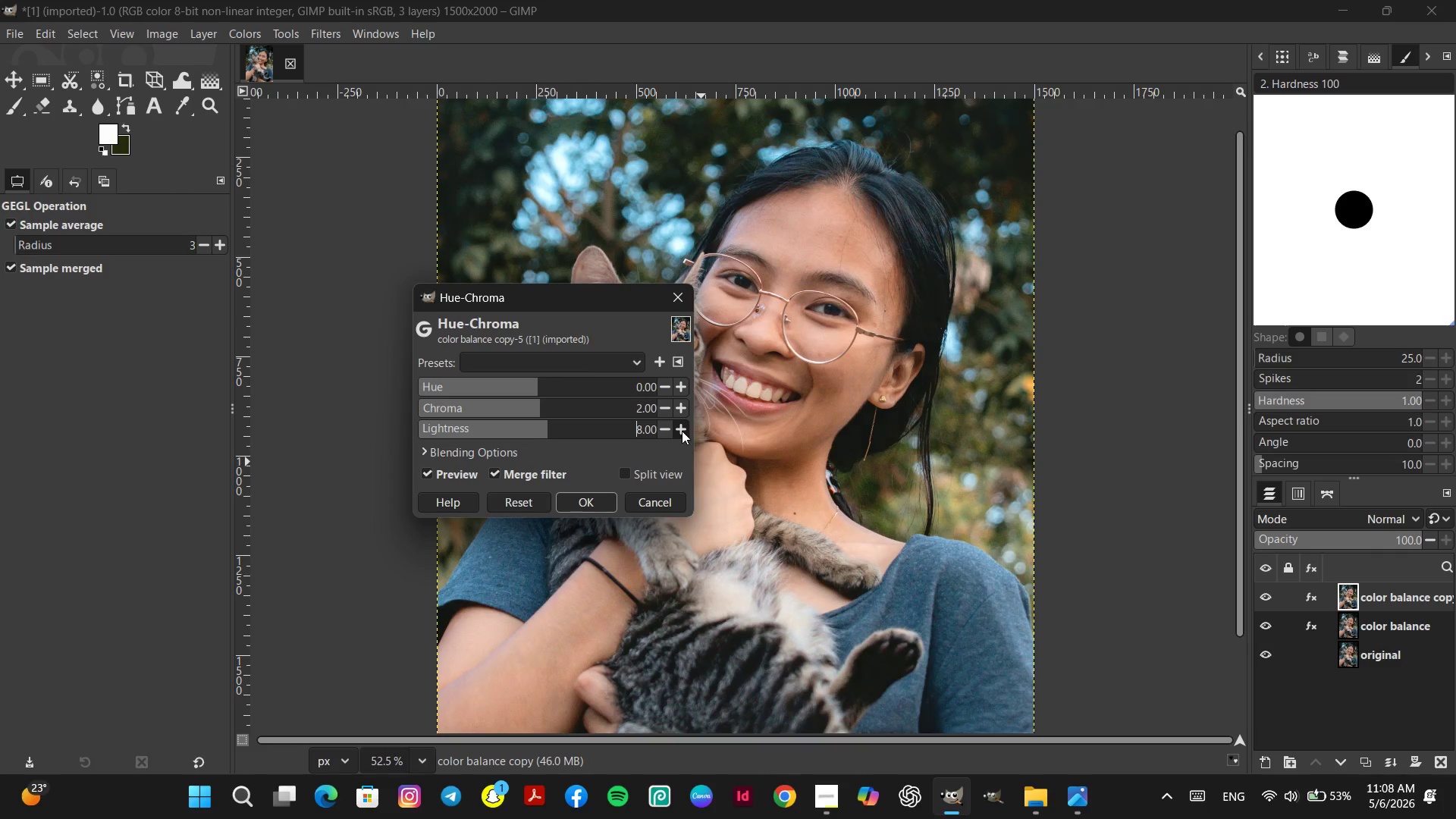 
triple_click([682, 431])
 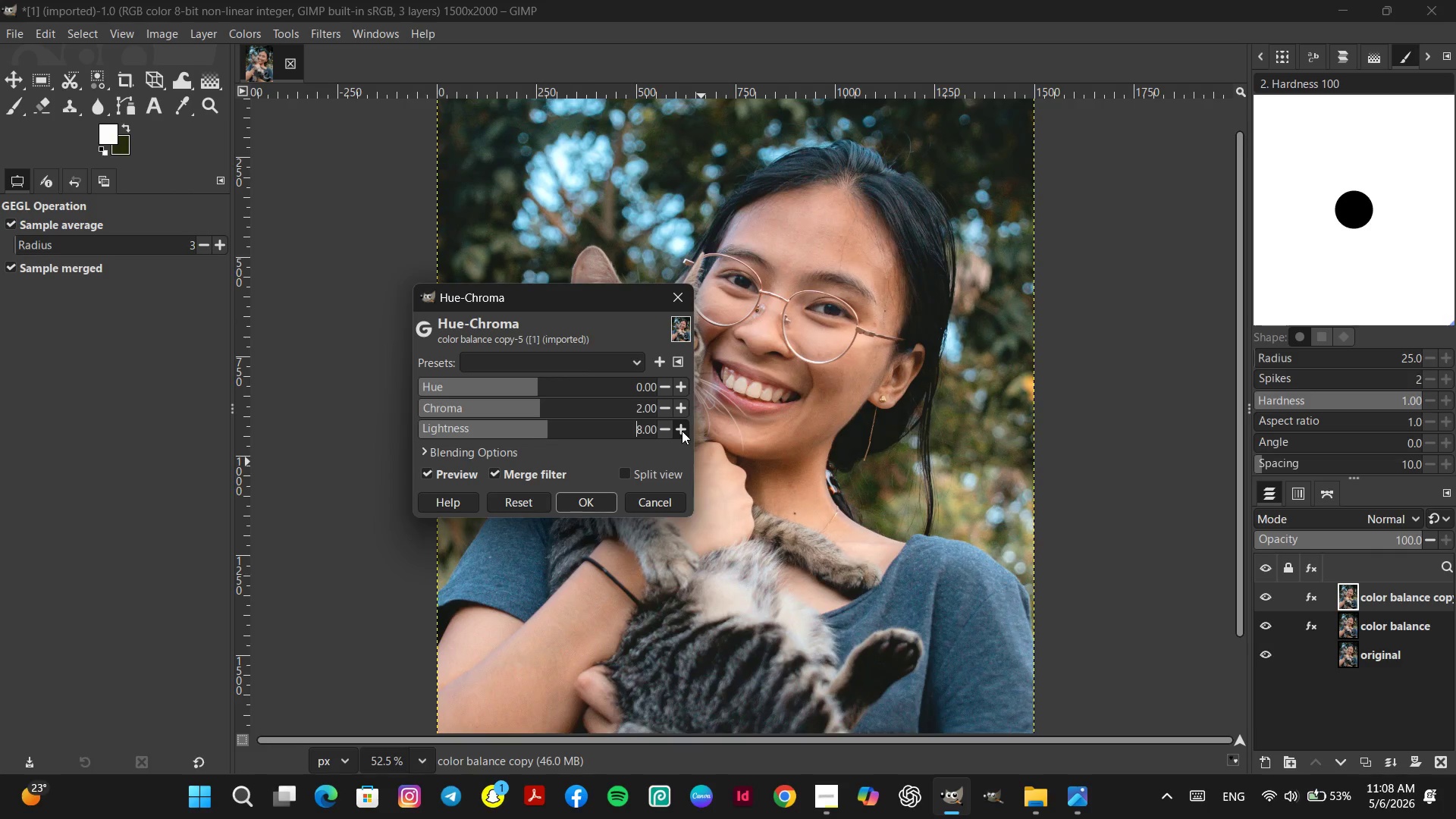 
triple_click([682, 431])
 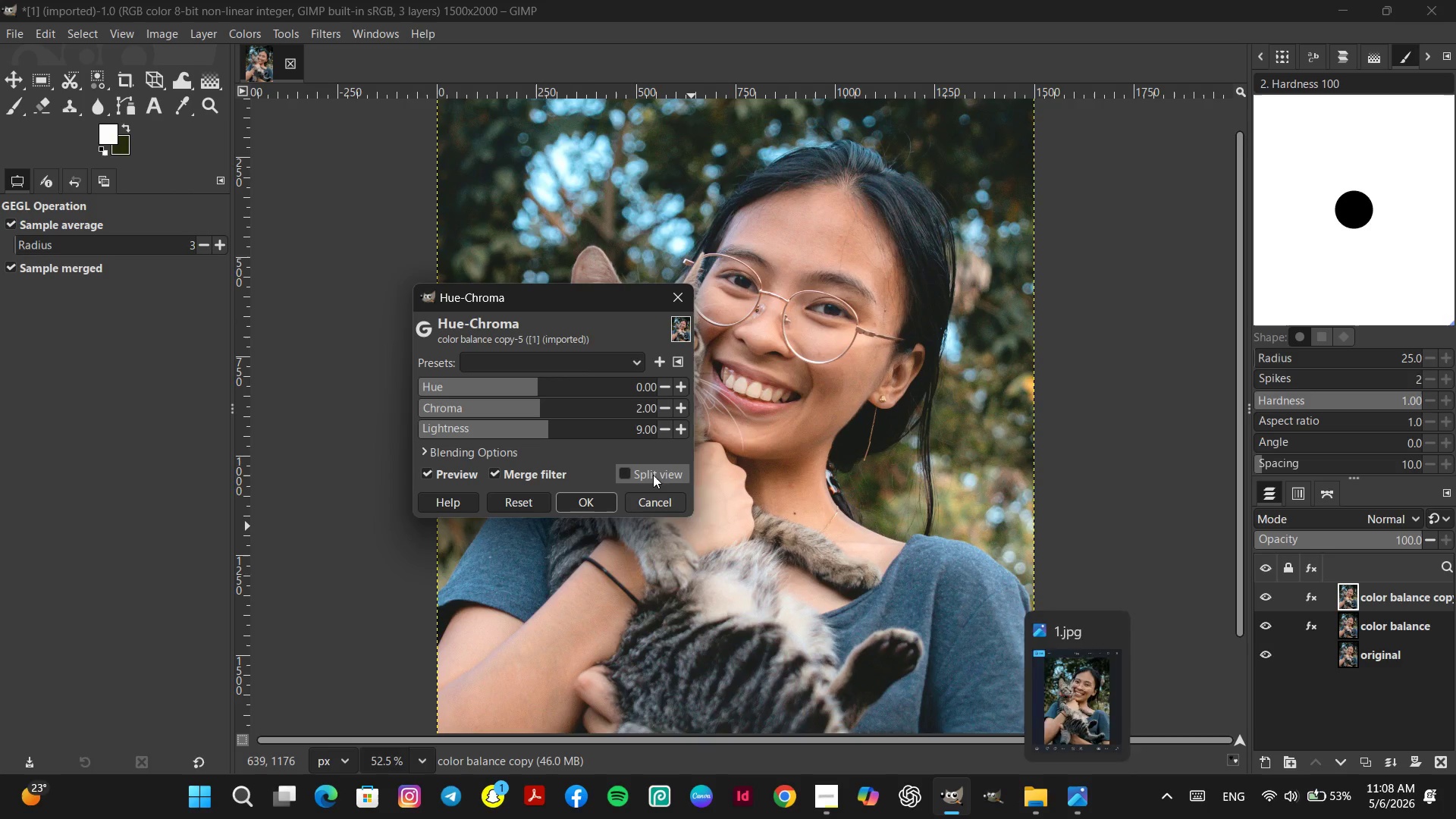 
left_click([626, 468])
 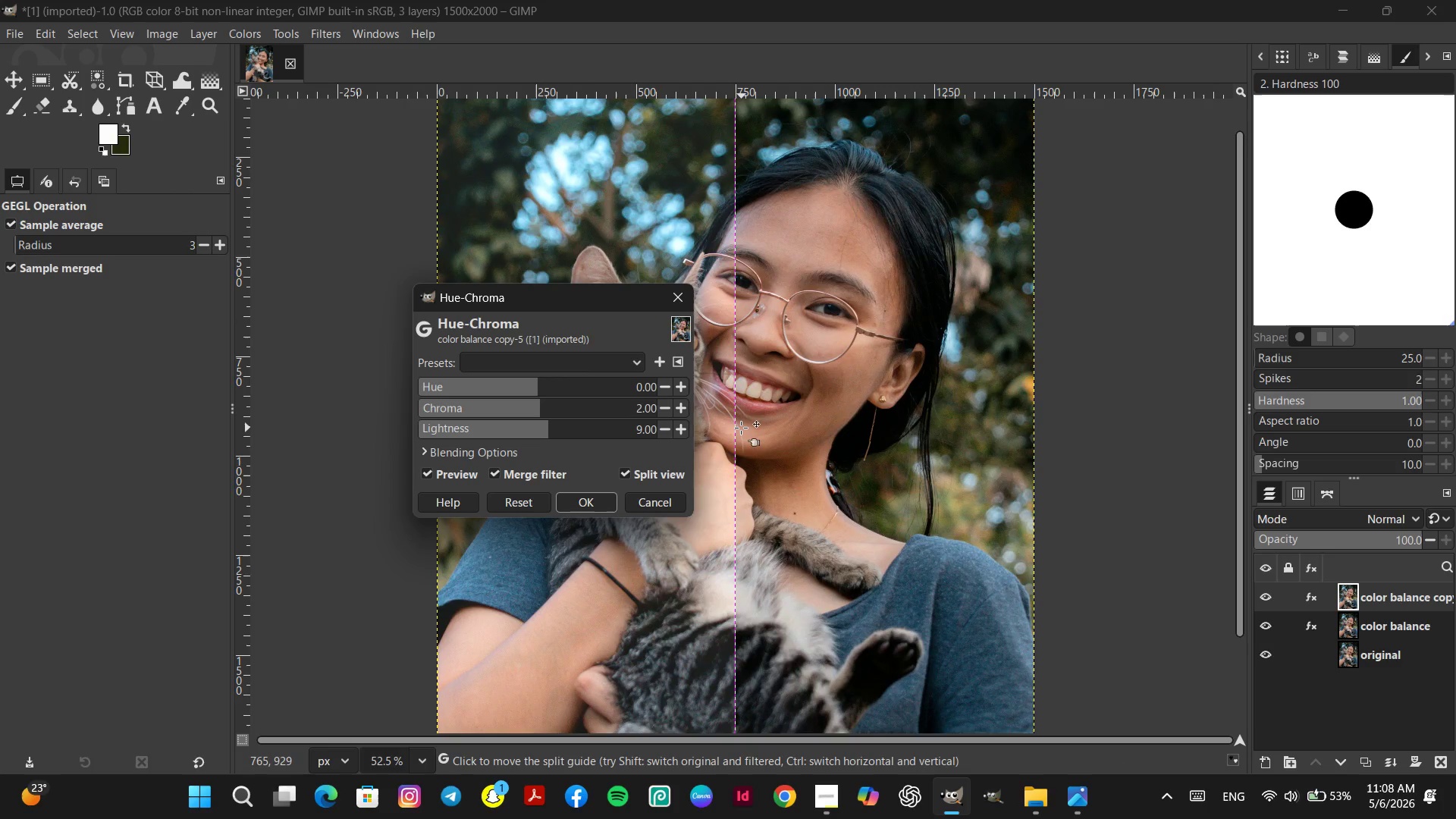 
left_click_drag(start_coordinate=[740, 428], to_coordinate=[917, 465])
 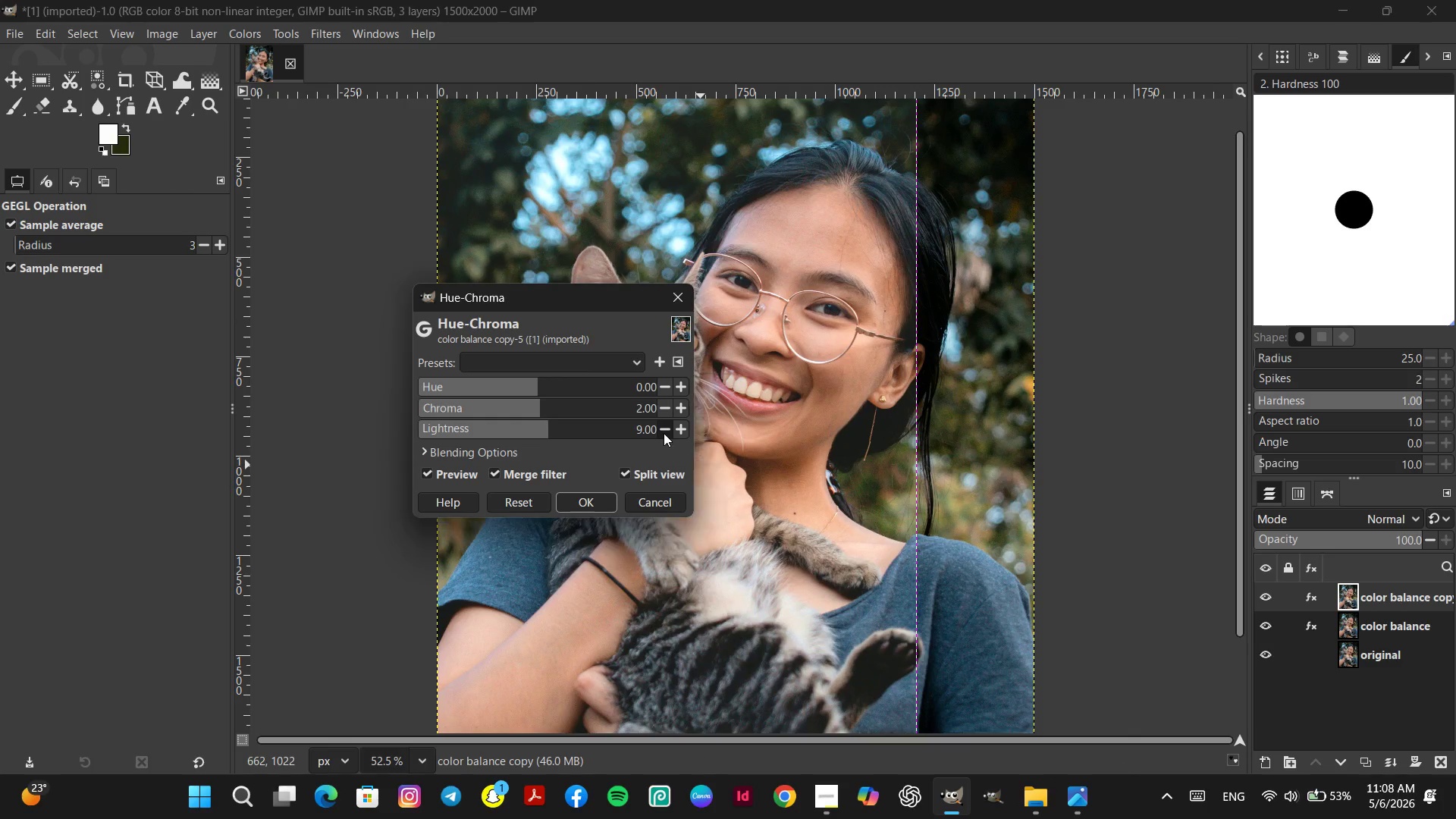 
double_click([664, 433])
 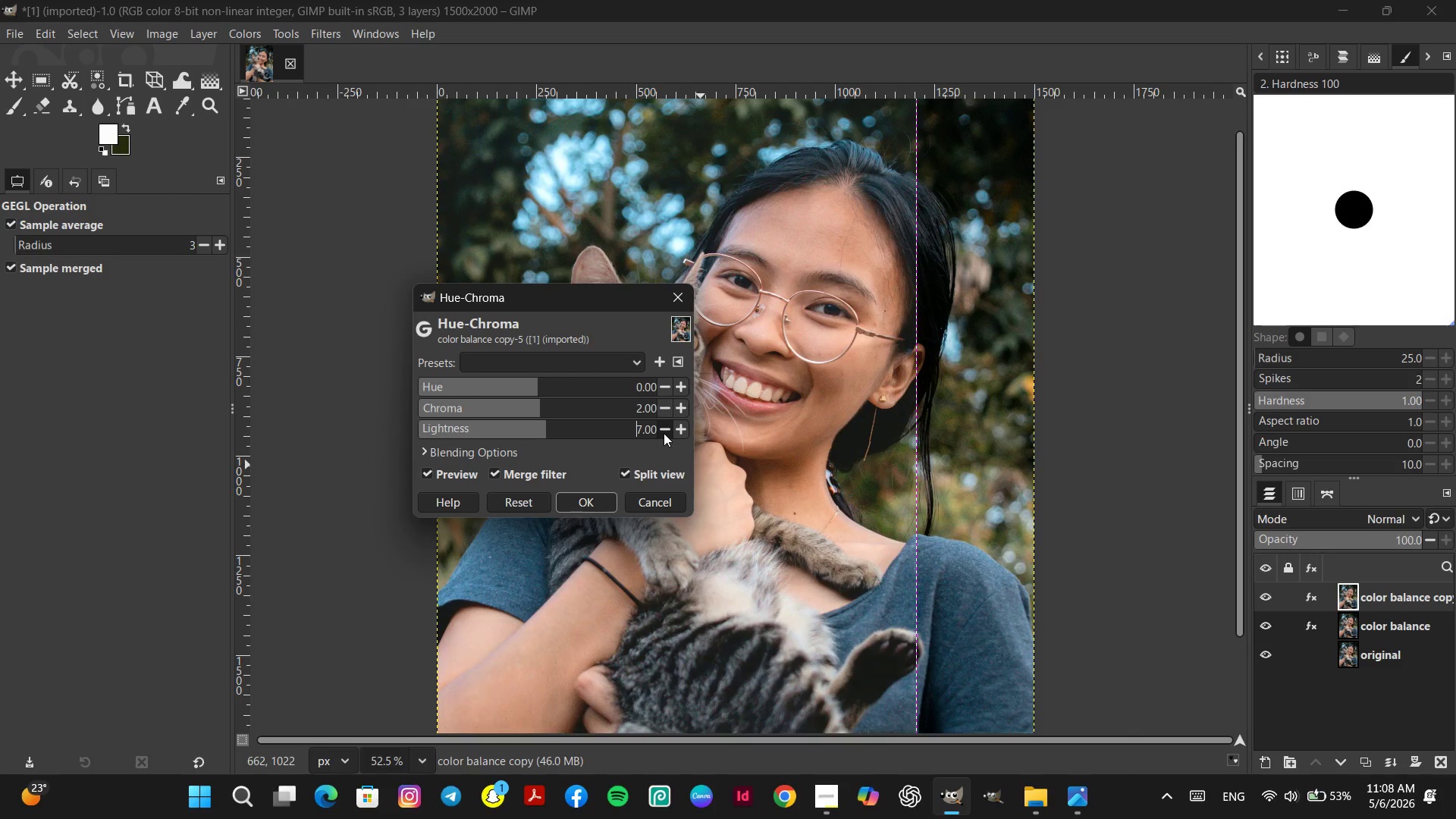 
triple_click([664, 433])
 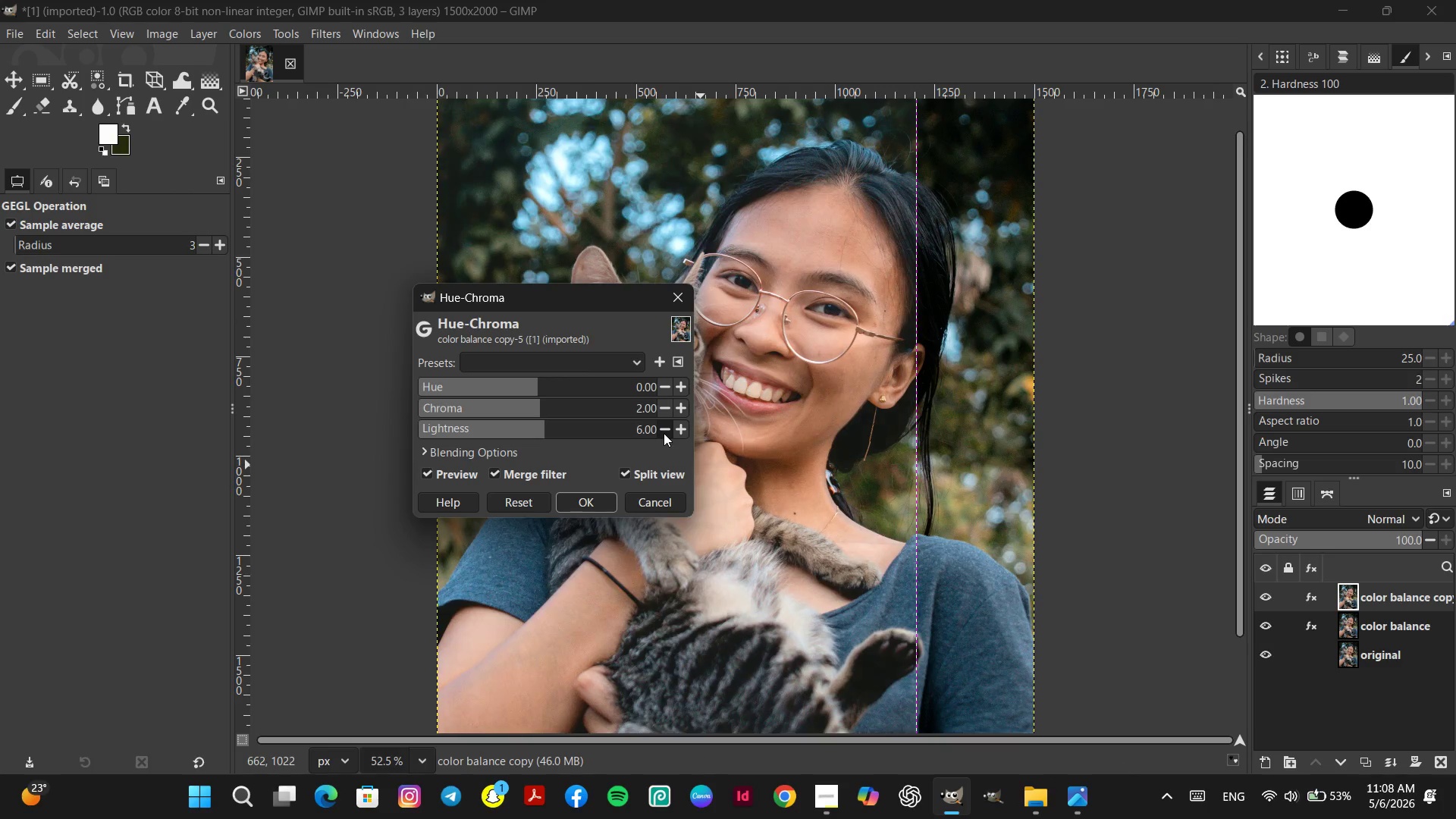 
triple_click([664, 433])
 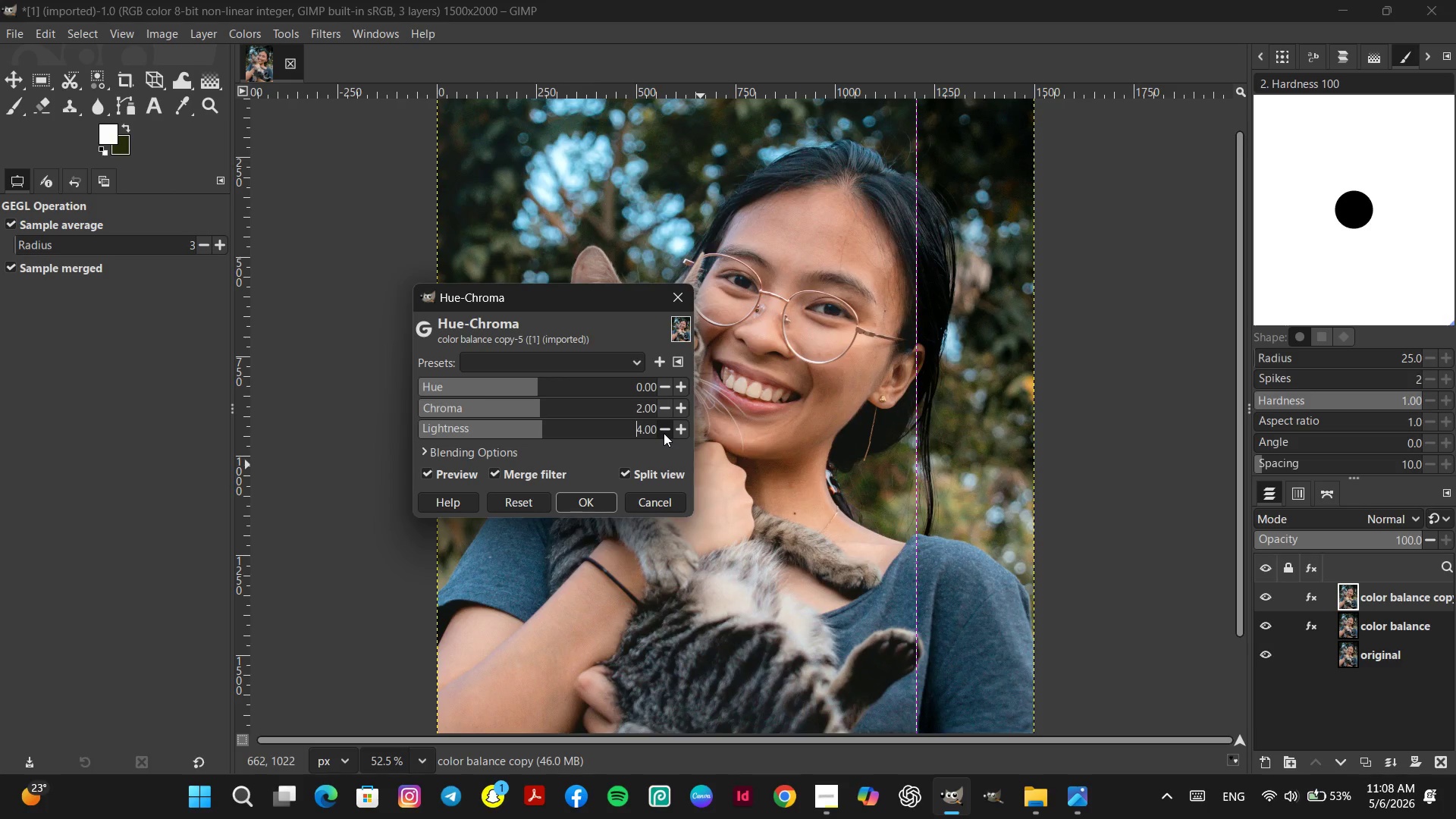 
double_click([664, 433])
 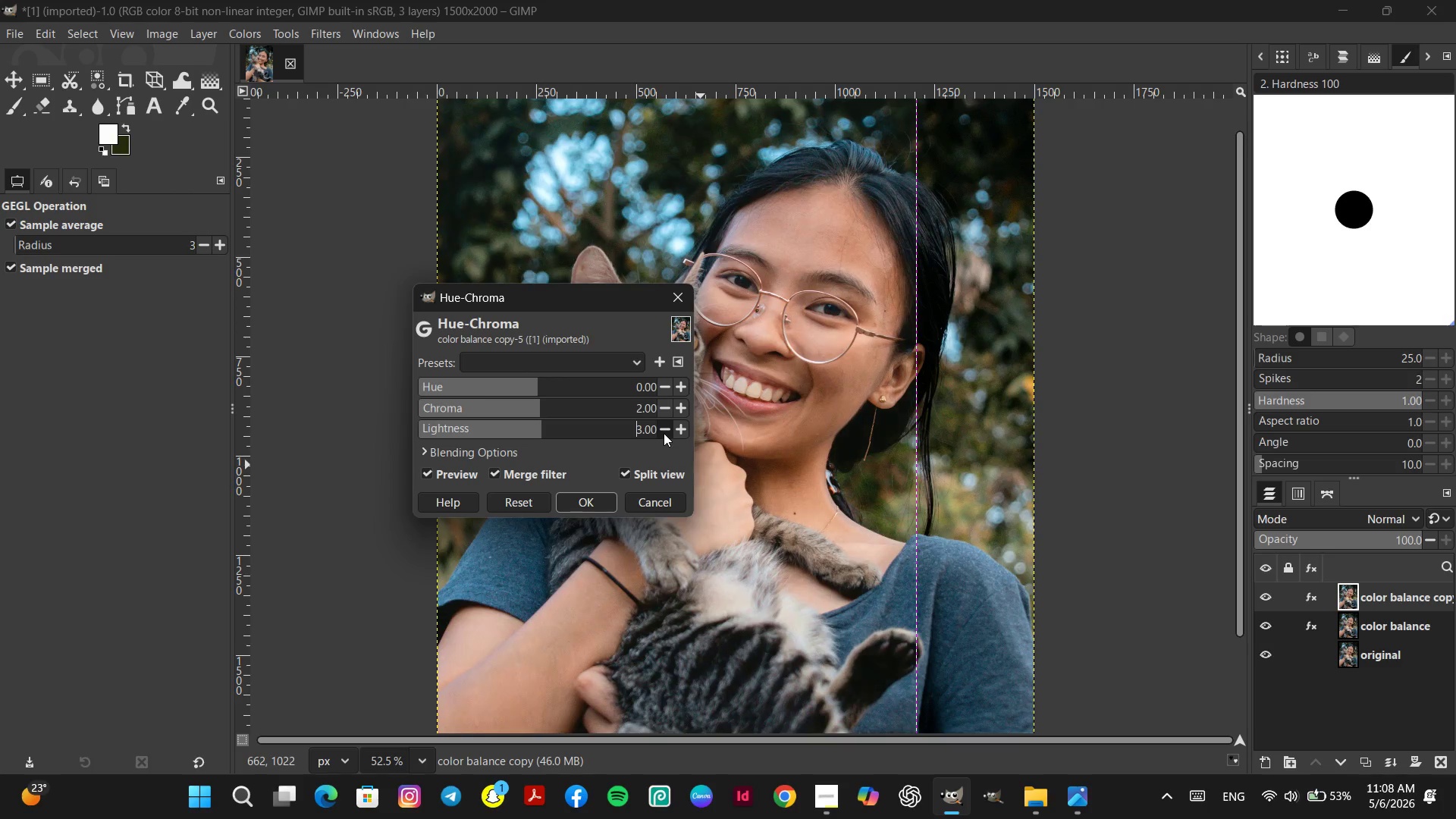 
triple_click([664, 433])
 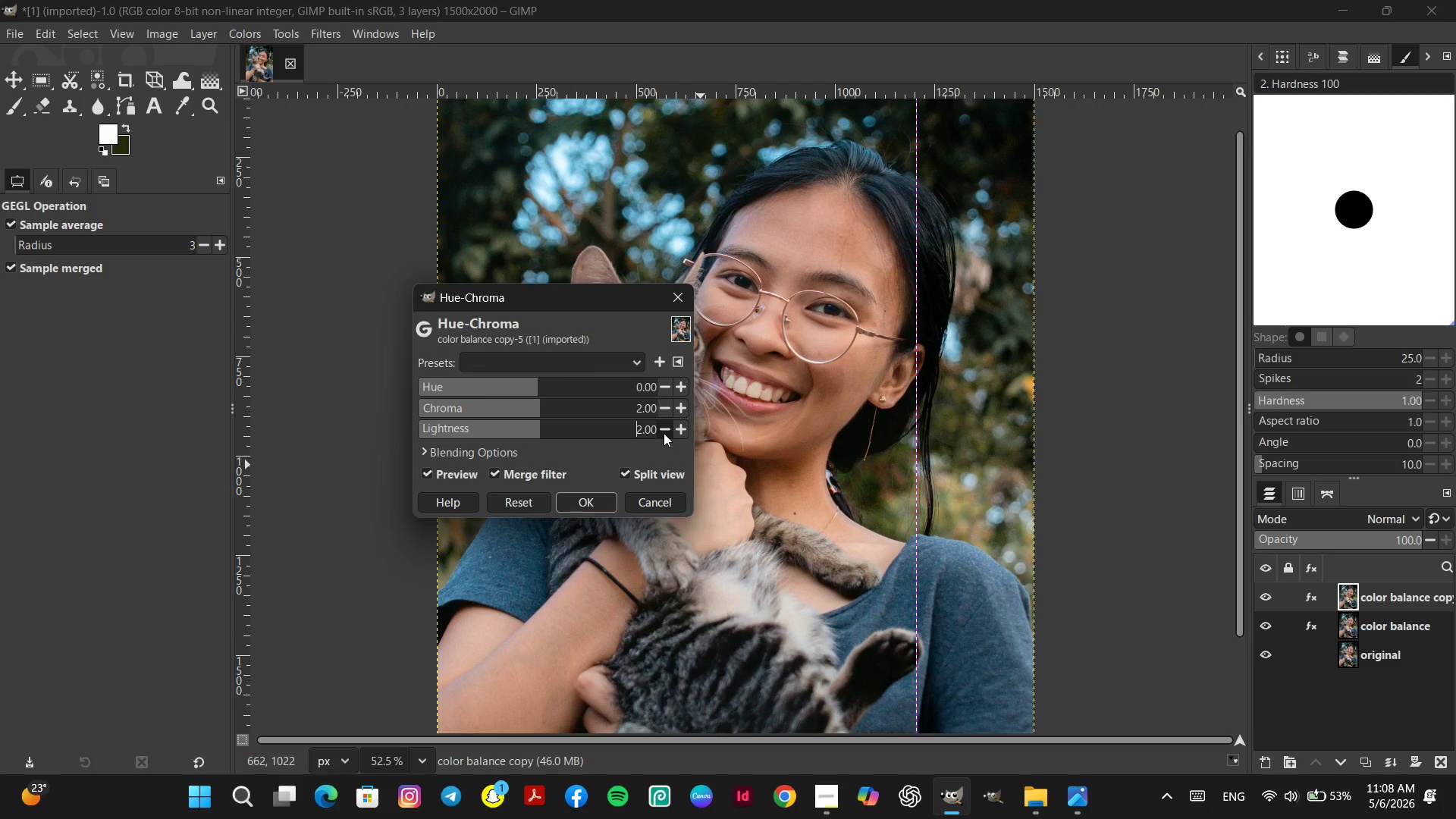 
left_click([664, 433])
 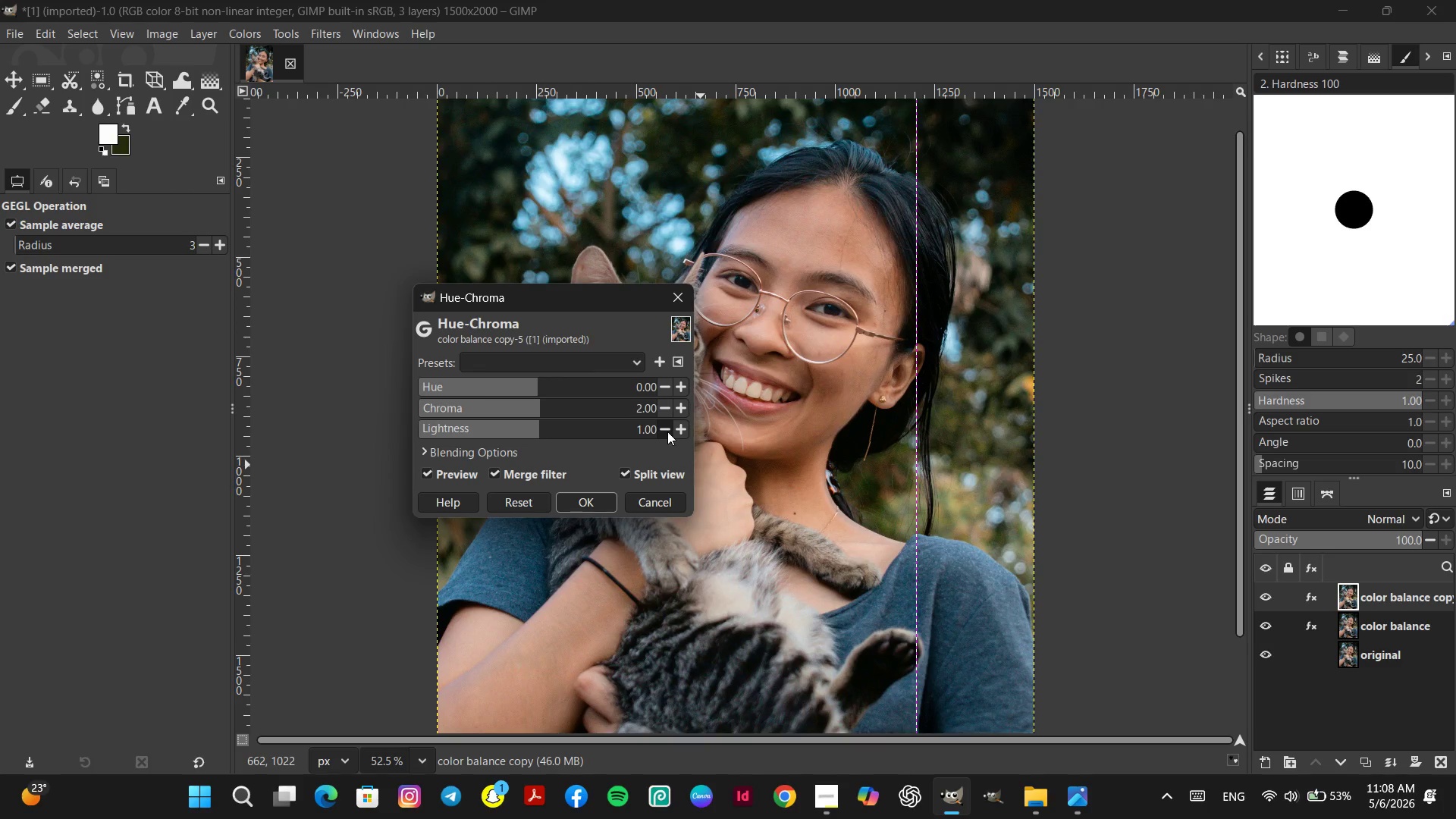 
left_click([667, 431])
 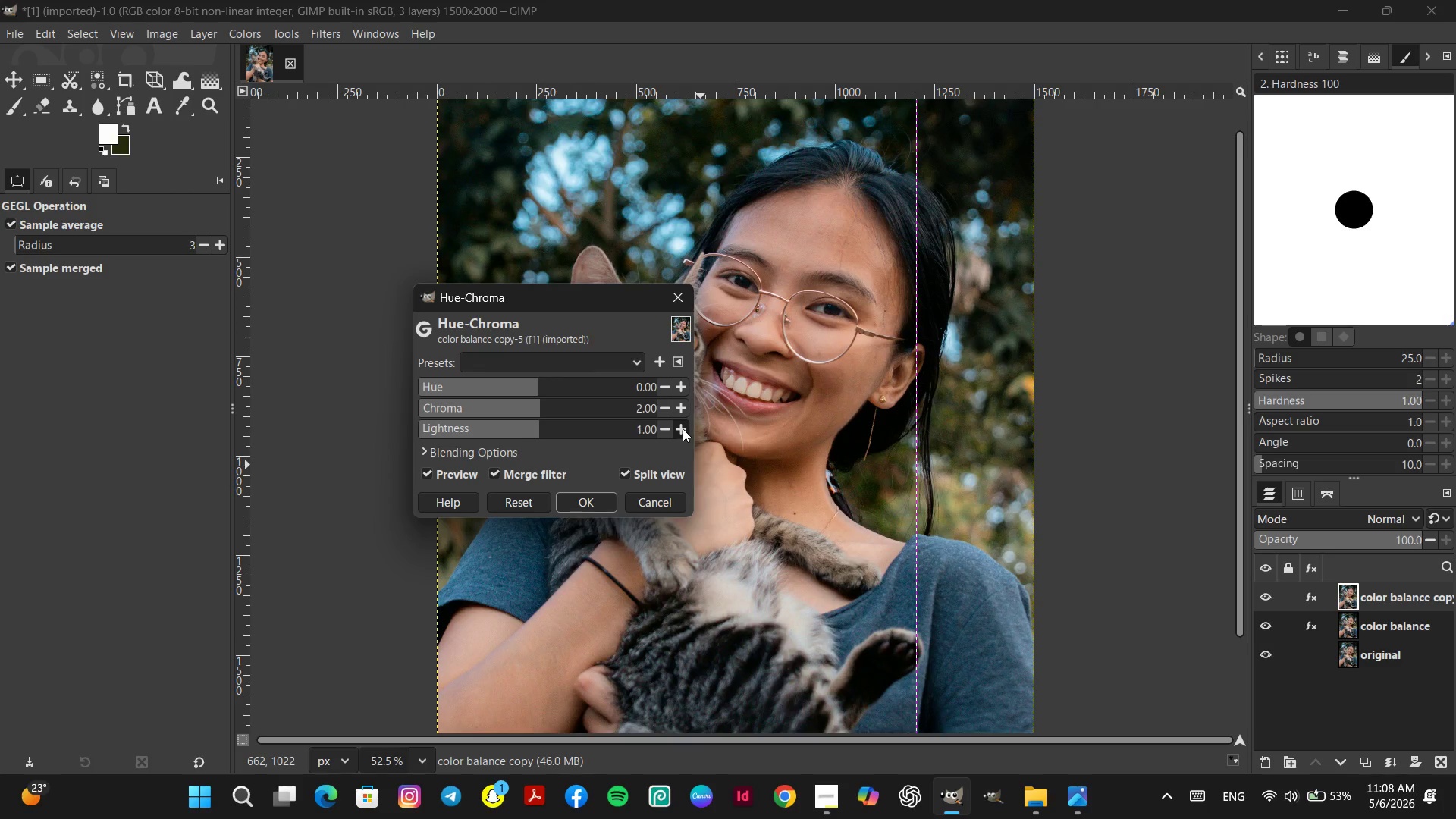 
double_click([682, 428])
 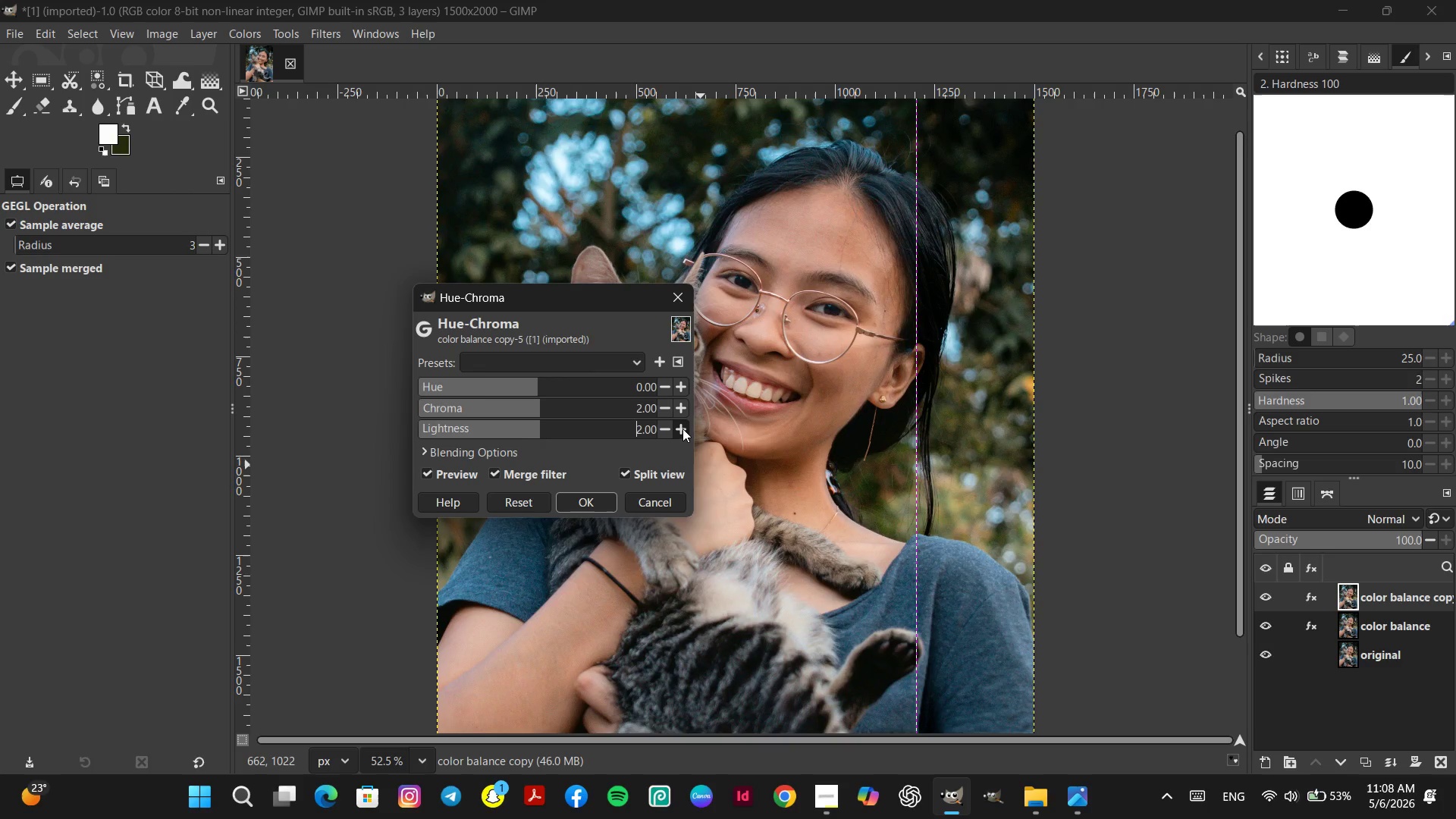 
triple_click([682, 428])
 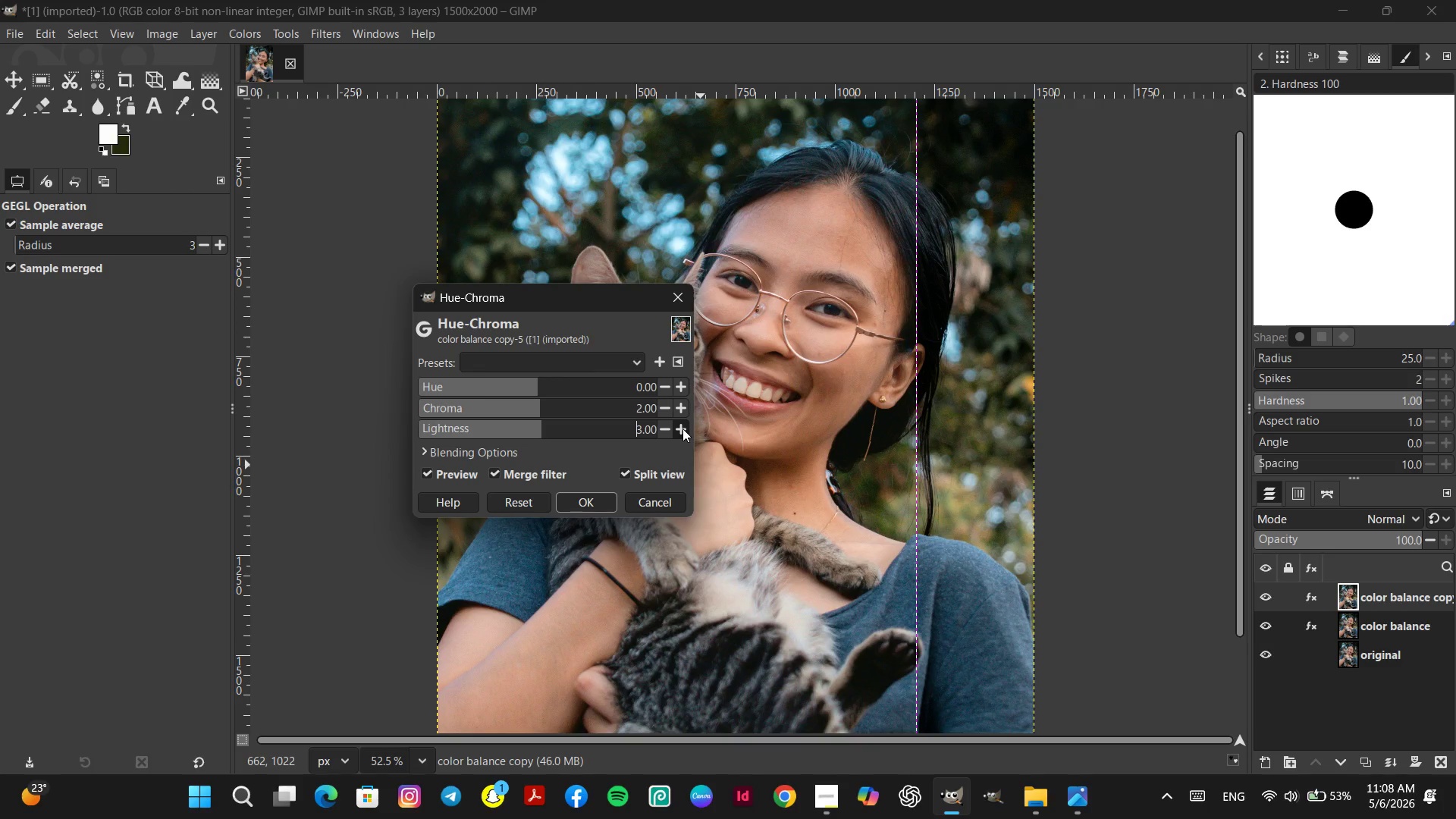 
left_click([682, 428])
 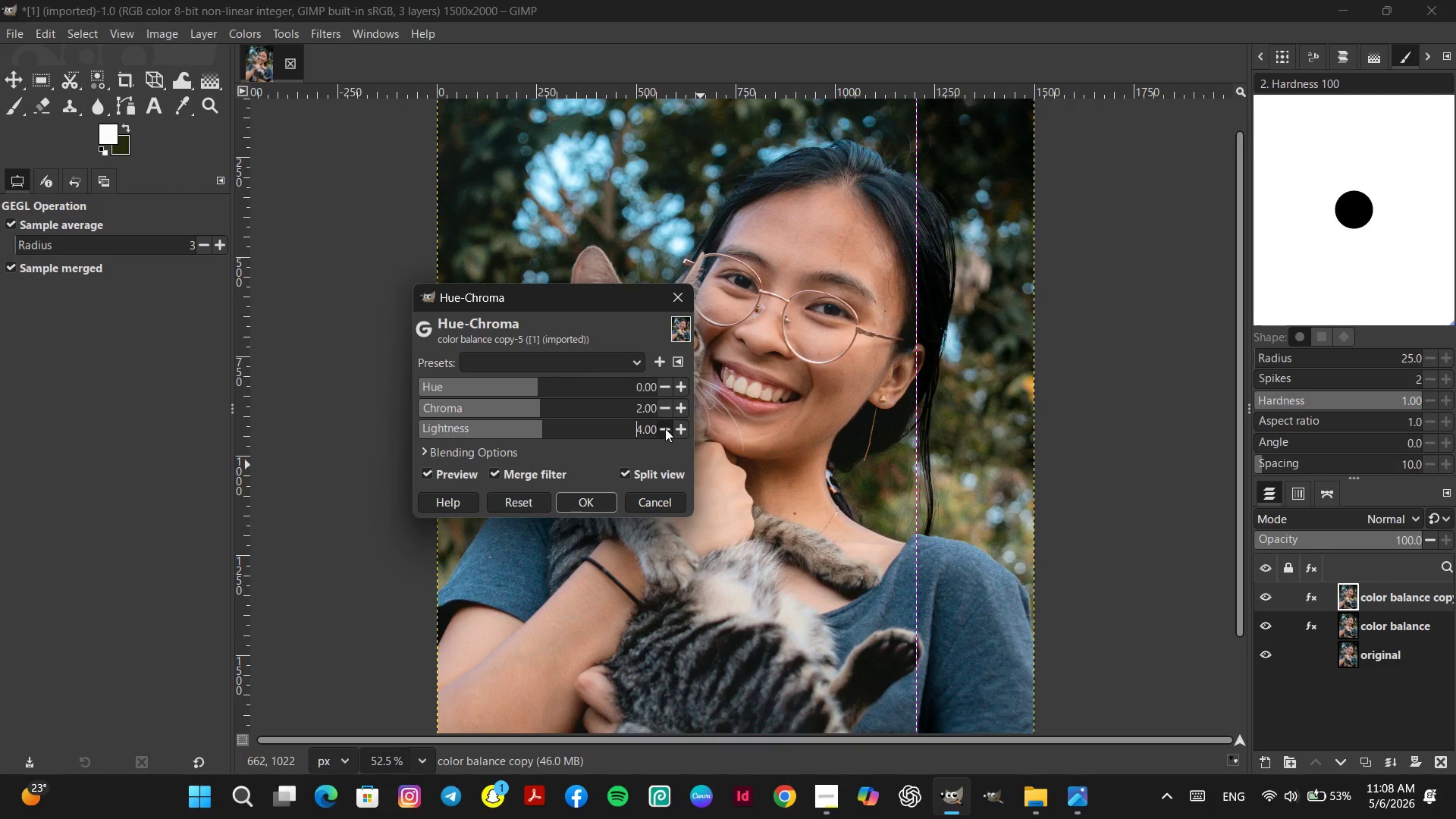 
left_click([665, 428])
 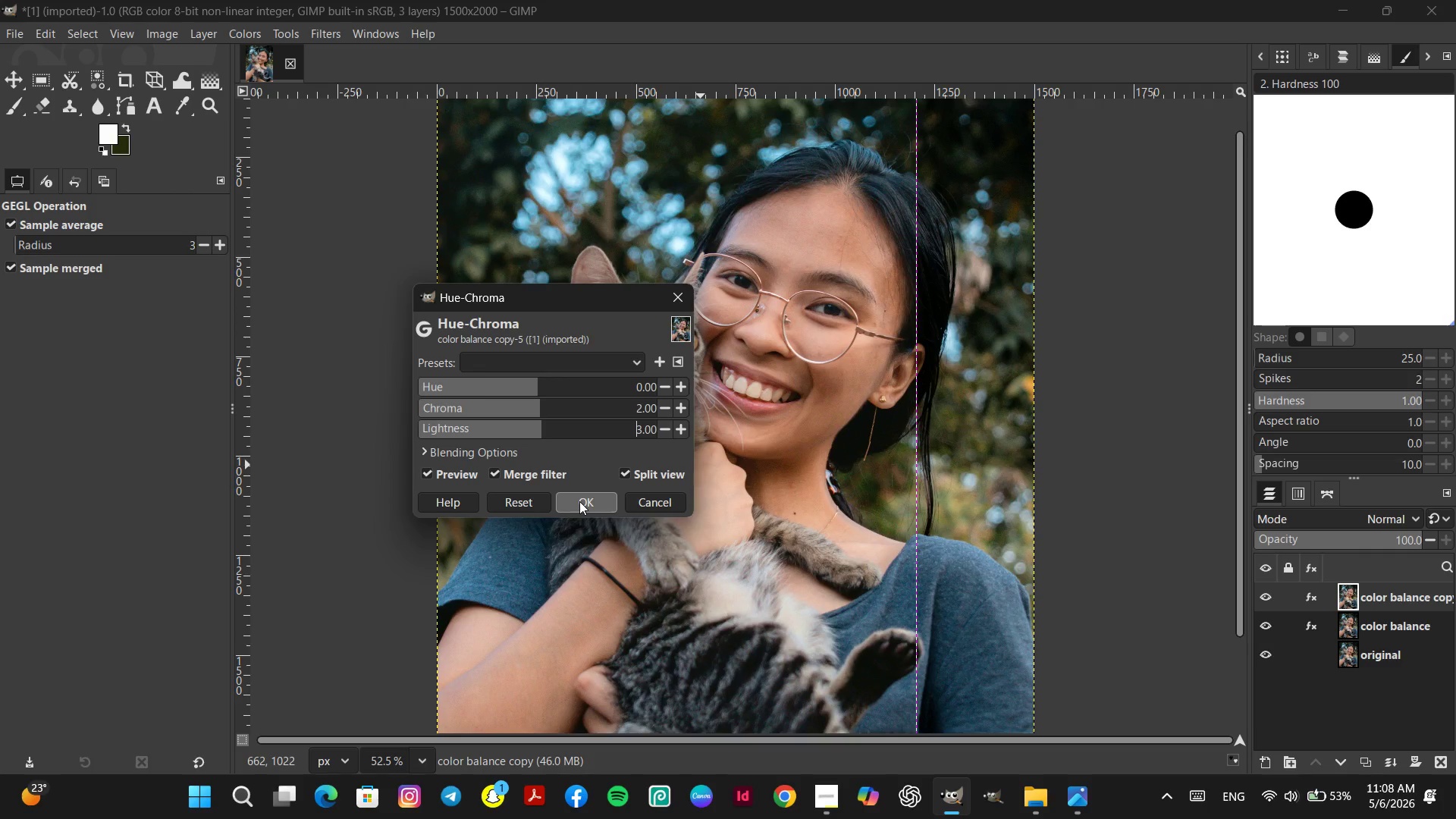 
wait(5.36)
 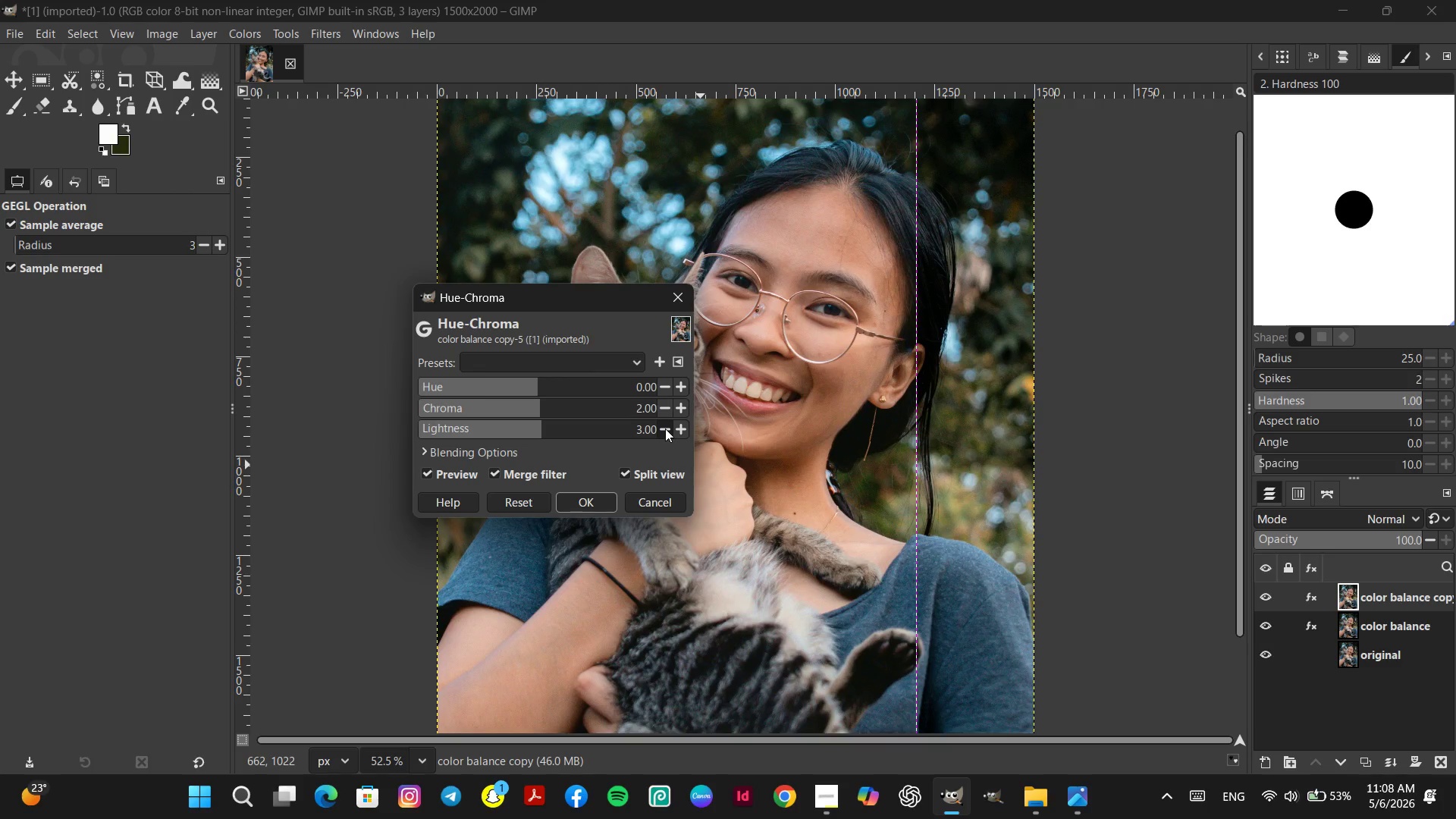 
left_click([664, 432])
 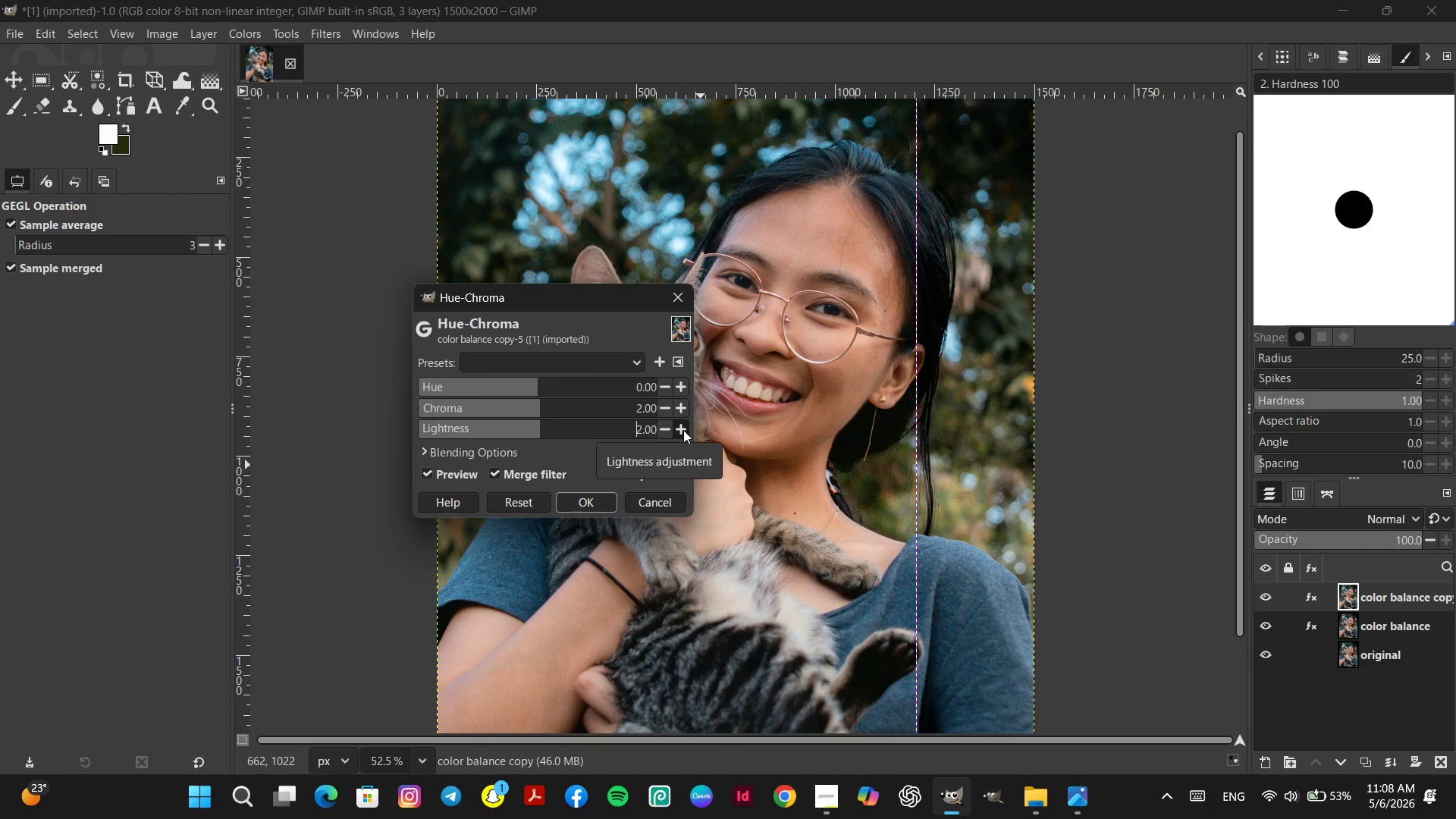 
left_click([683, 430])
 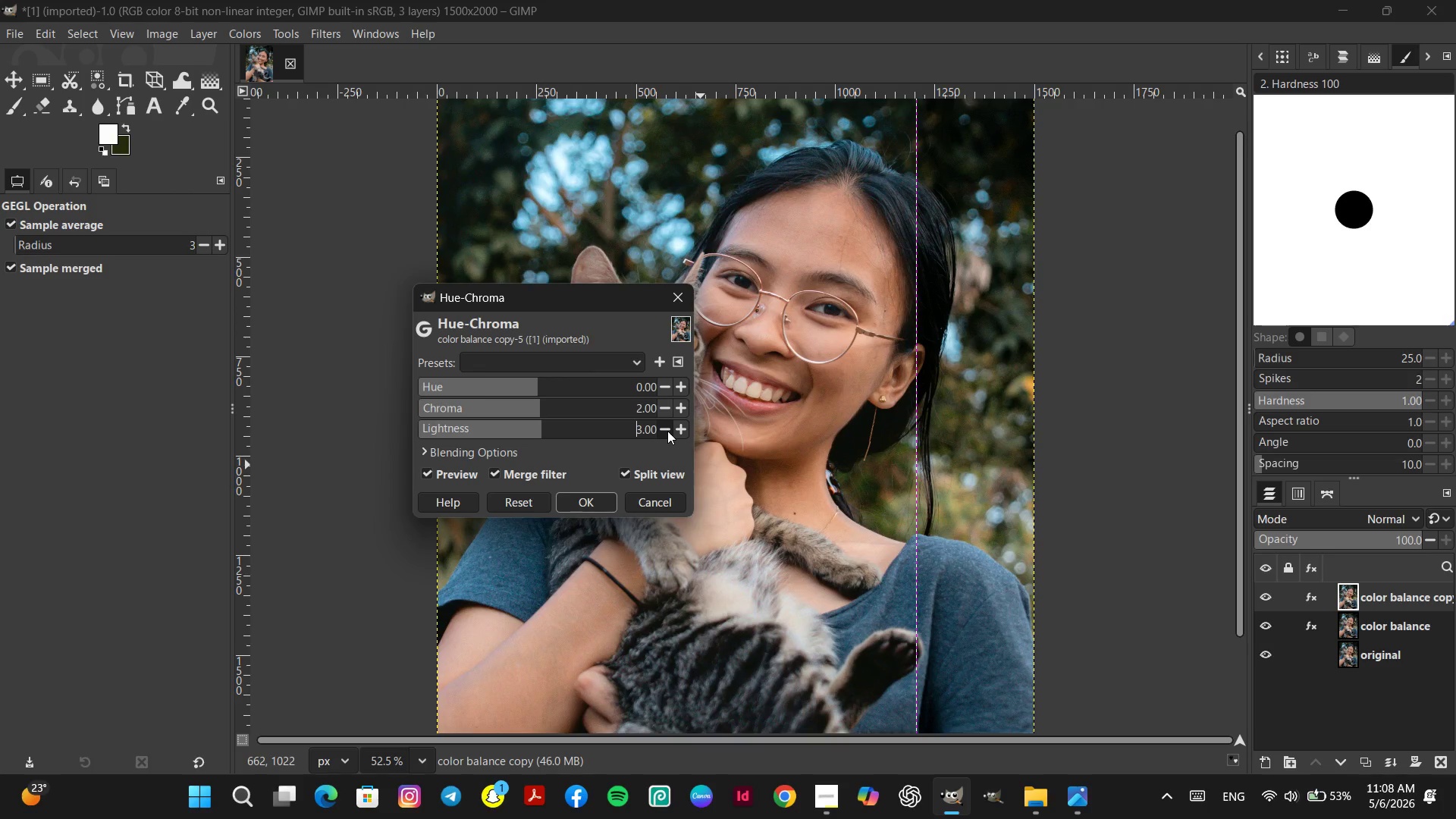 
left_click([664, 431])
 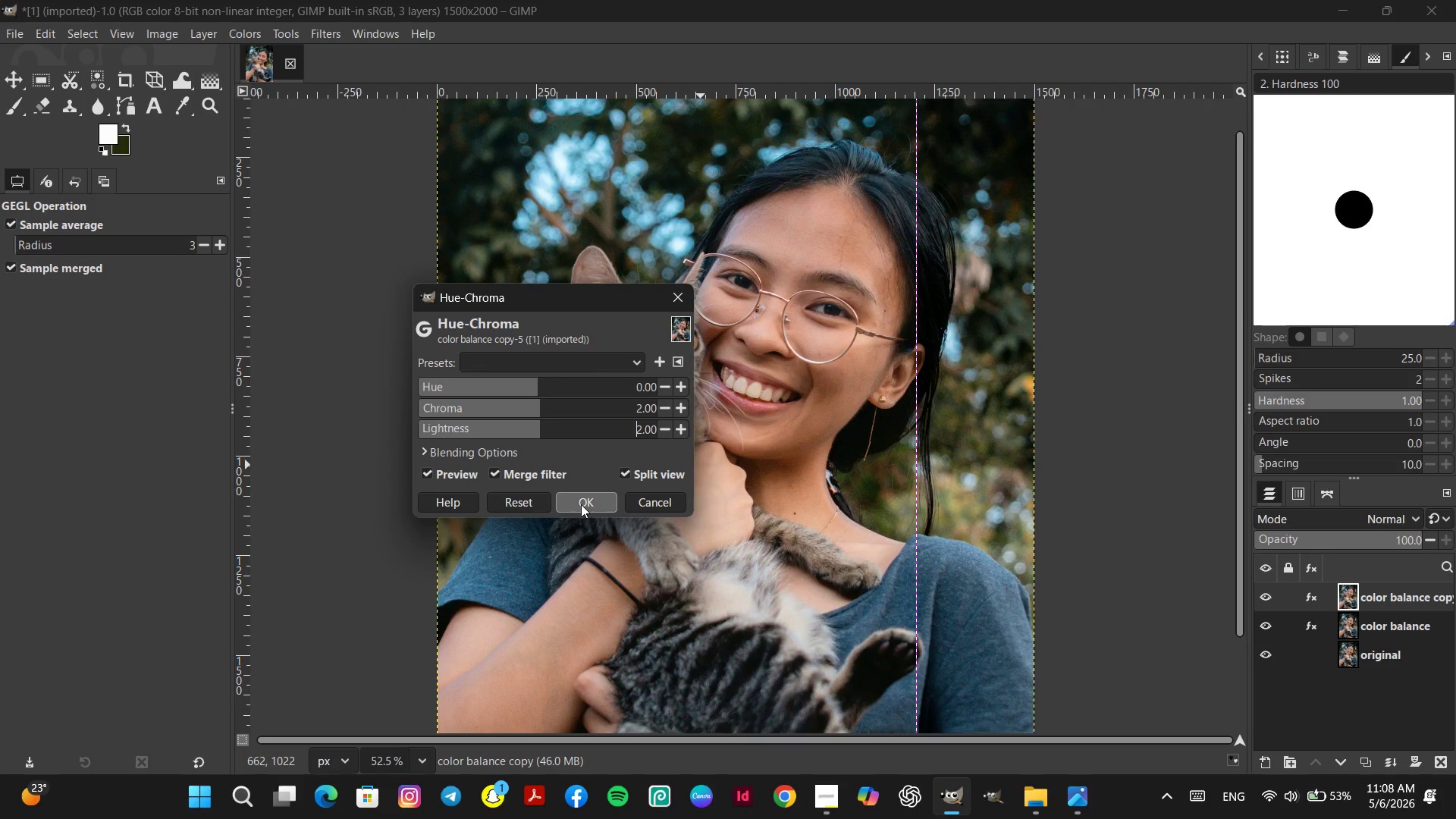 
wait(7.36)
 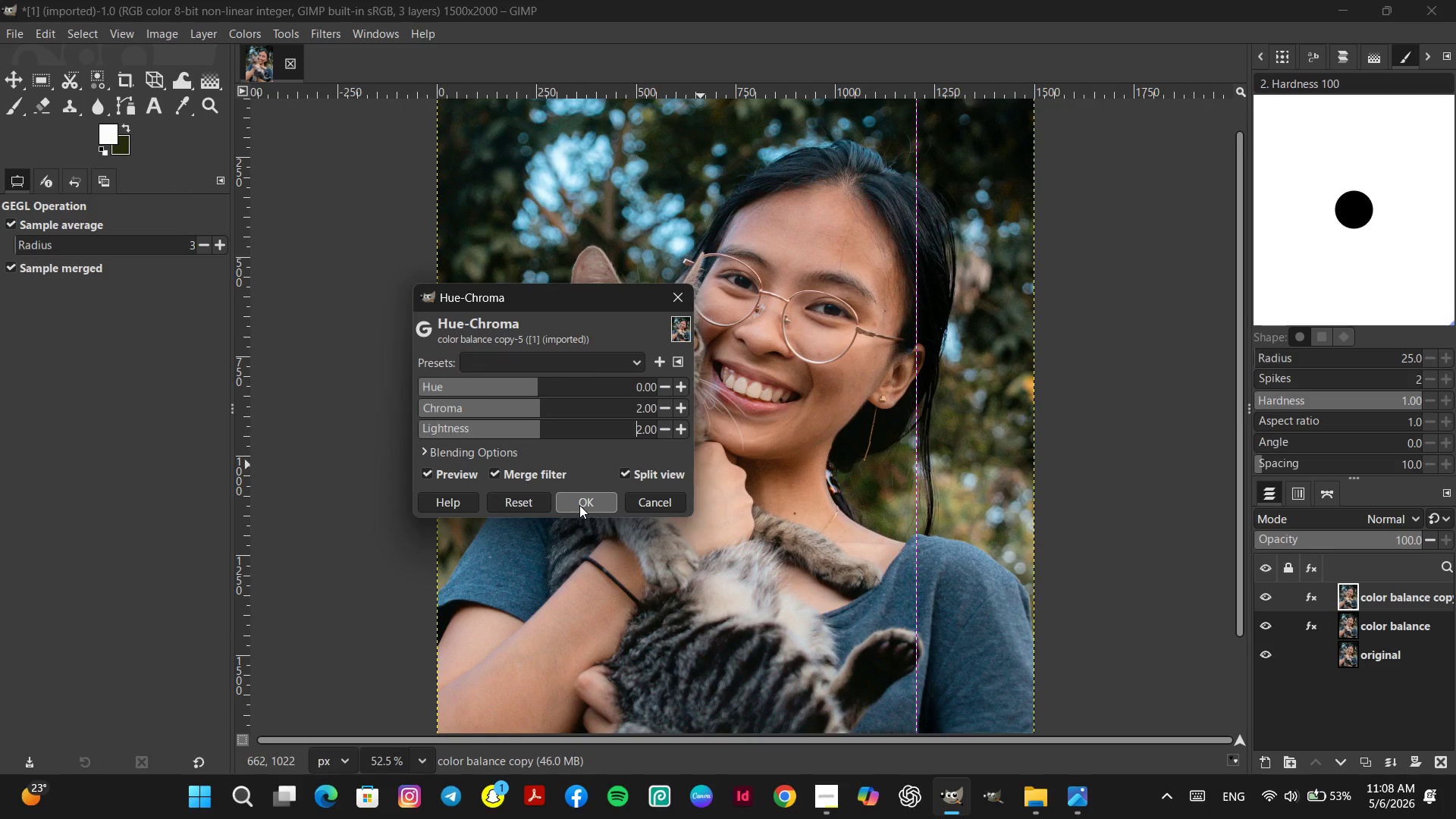 
left_click([581, 504])
 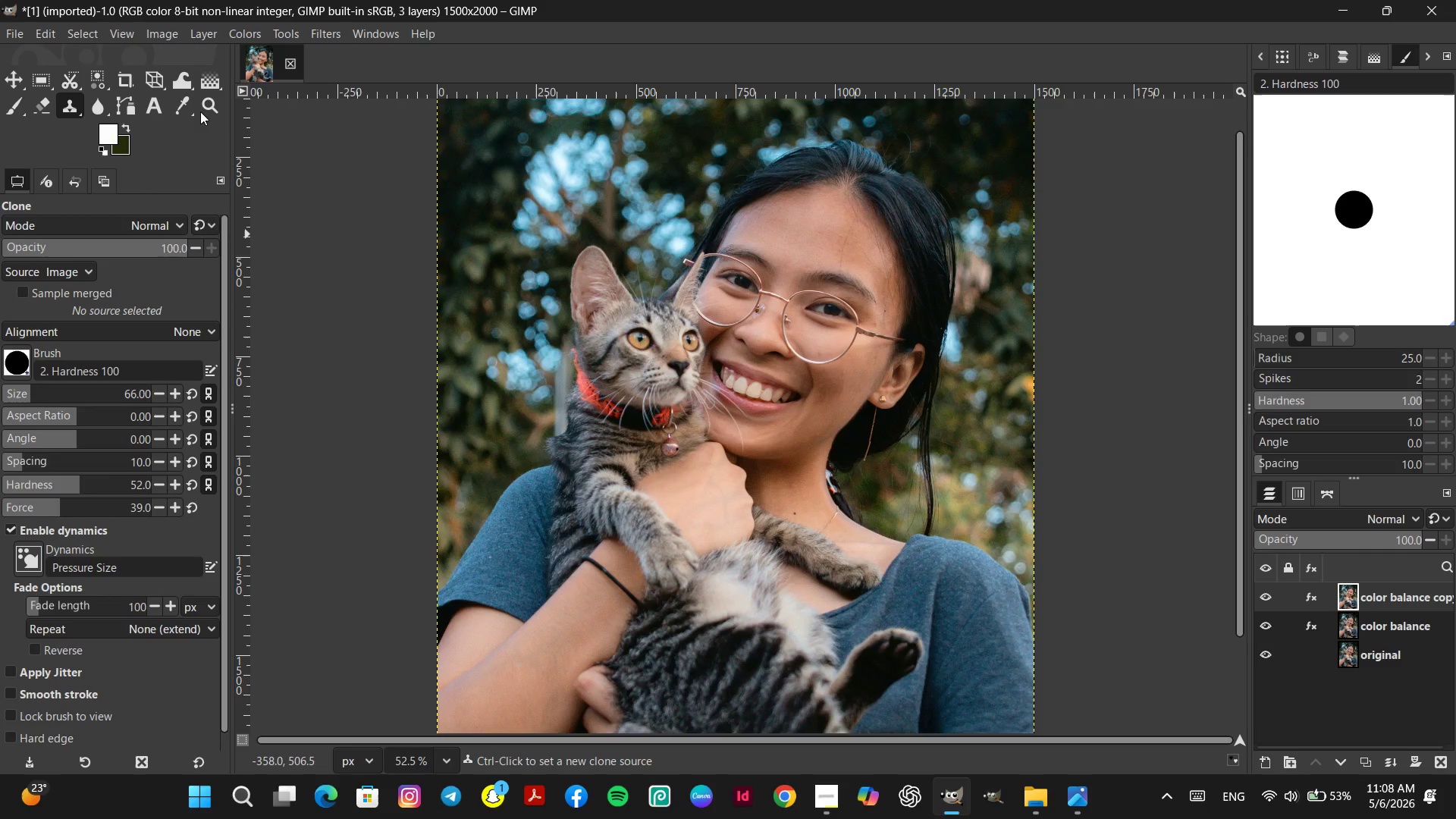 
left_click([231, 36])
 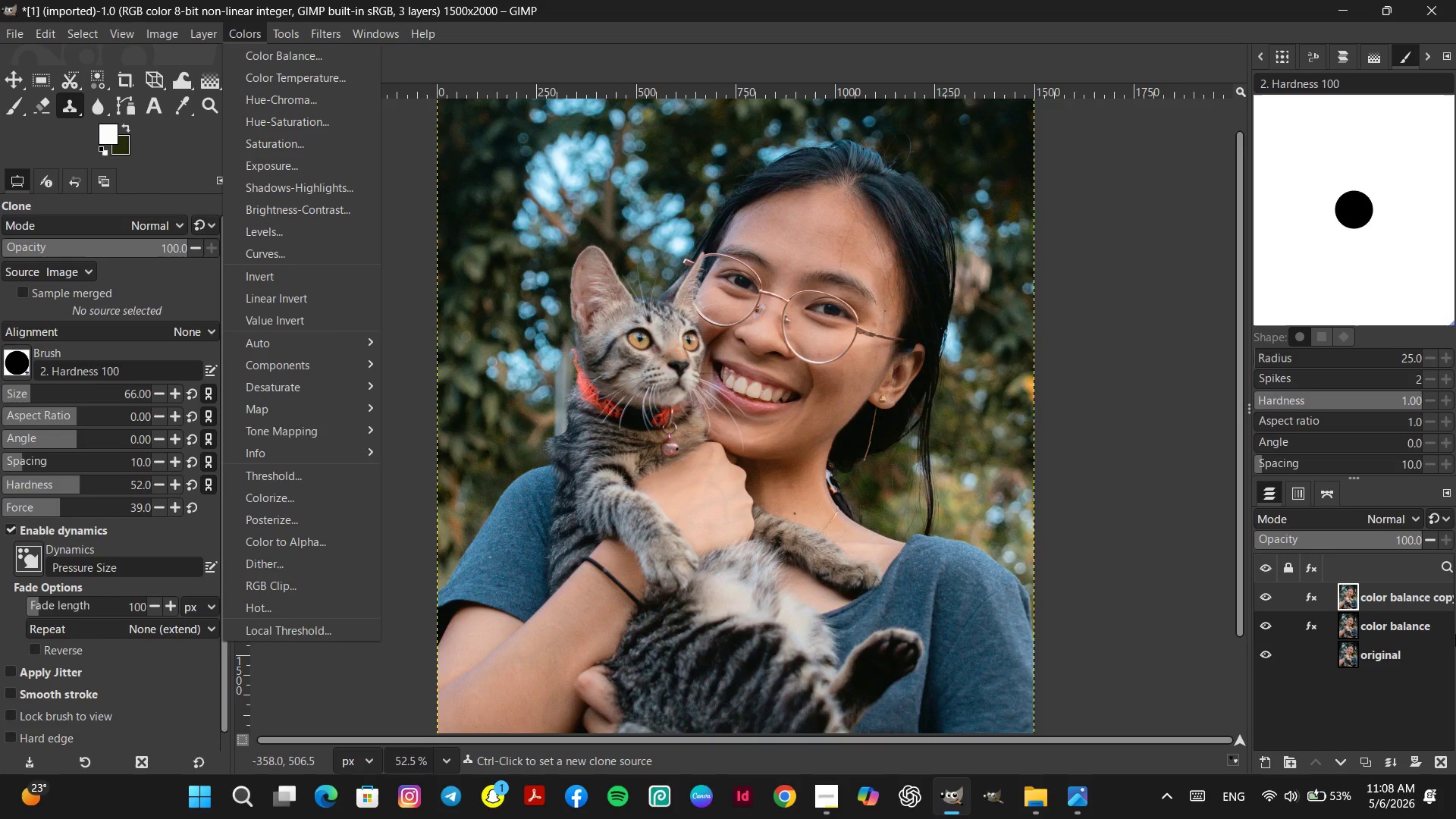 
left_click([1387, 595])
 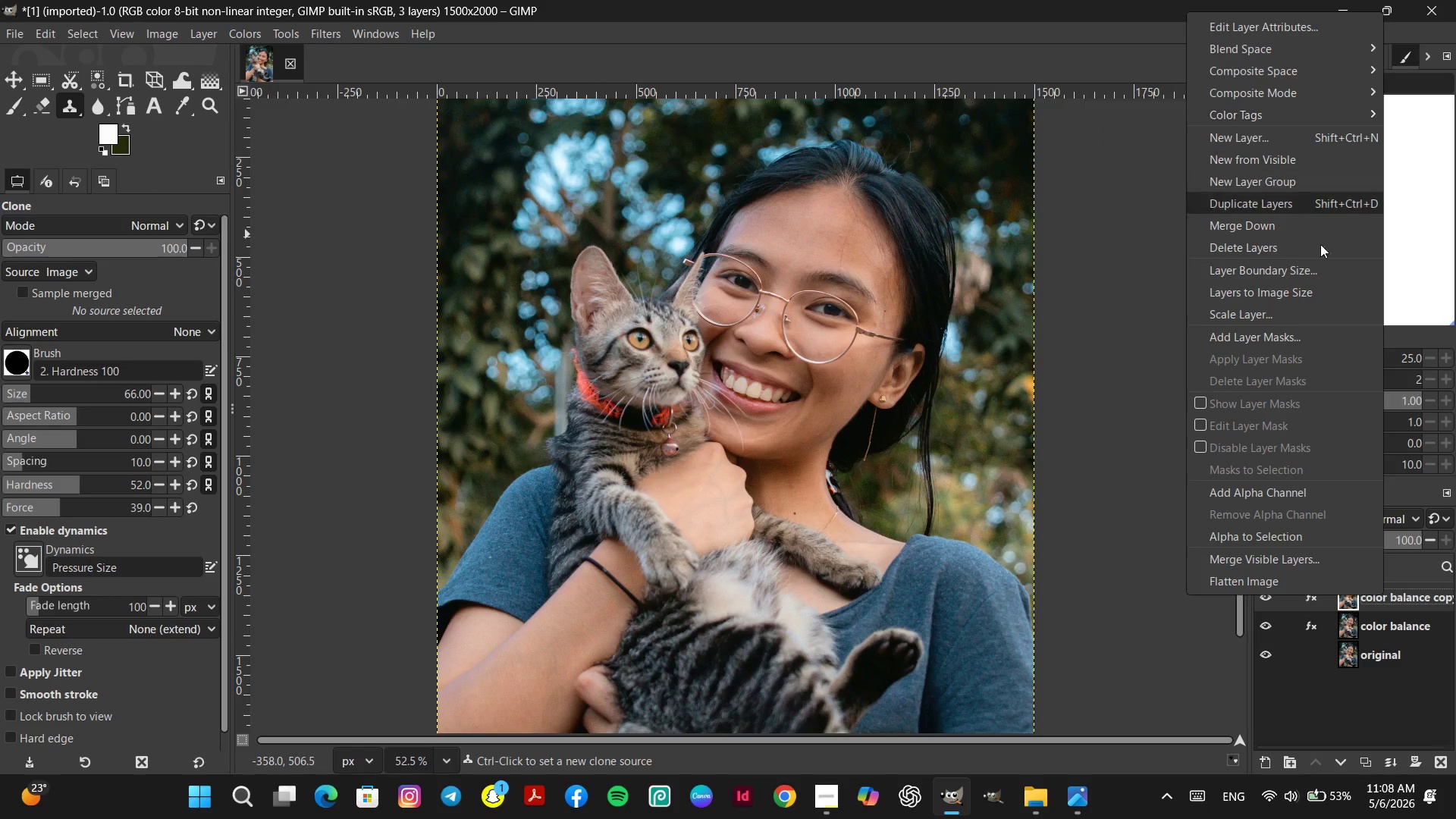 
double_click([1388, 599])
 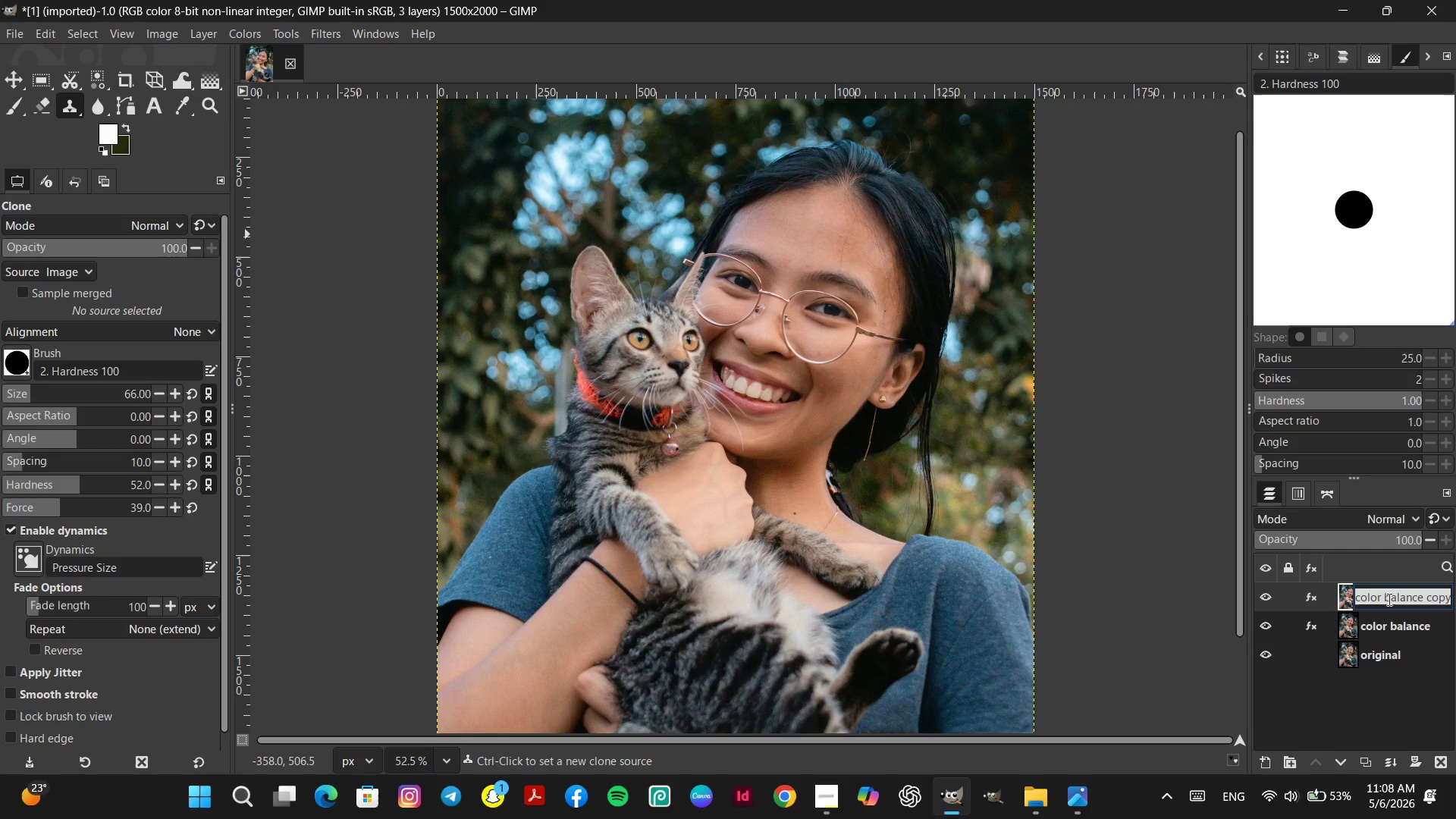 
type(hue choma)
 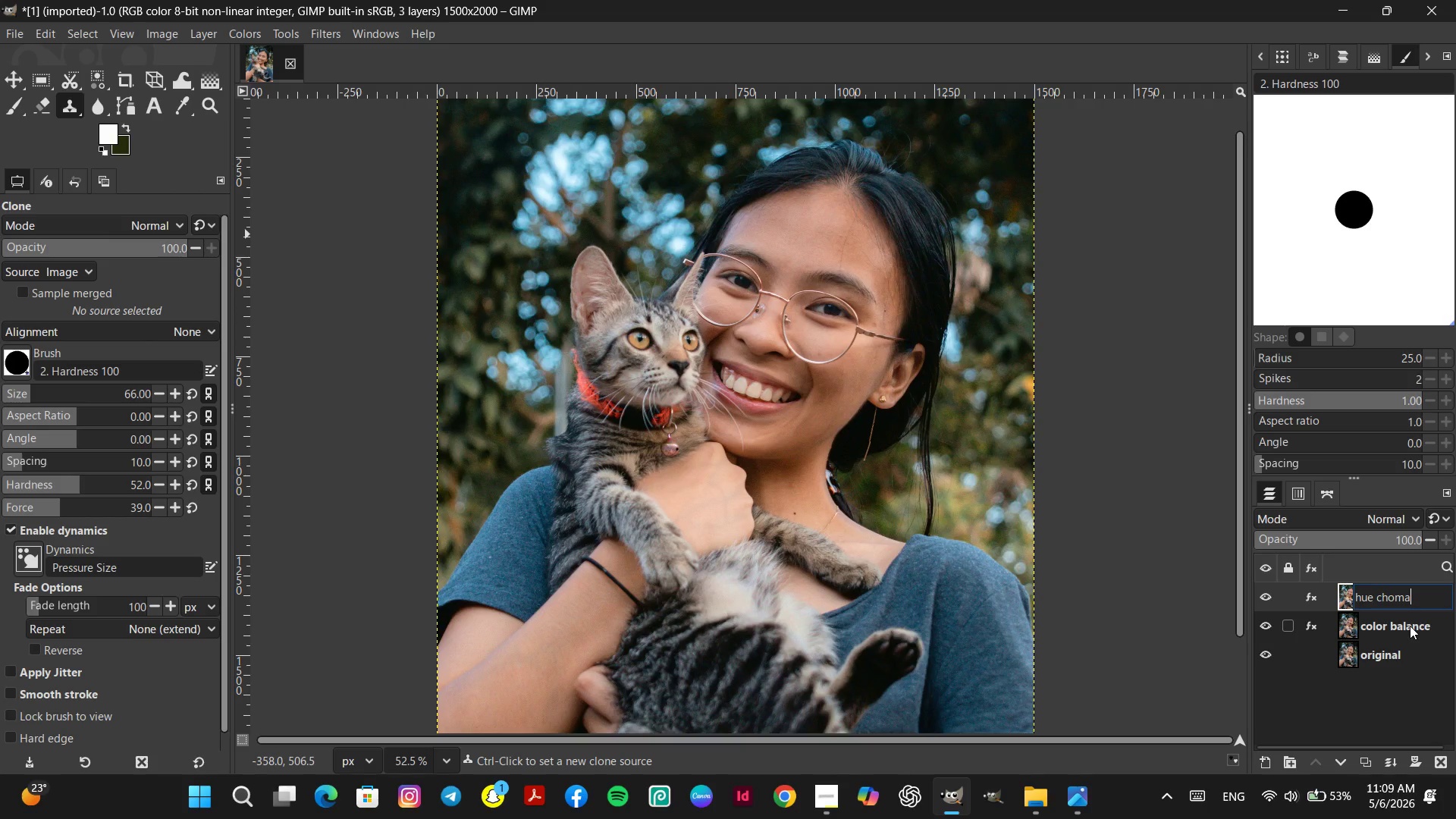 
left_click([1401, 599])
 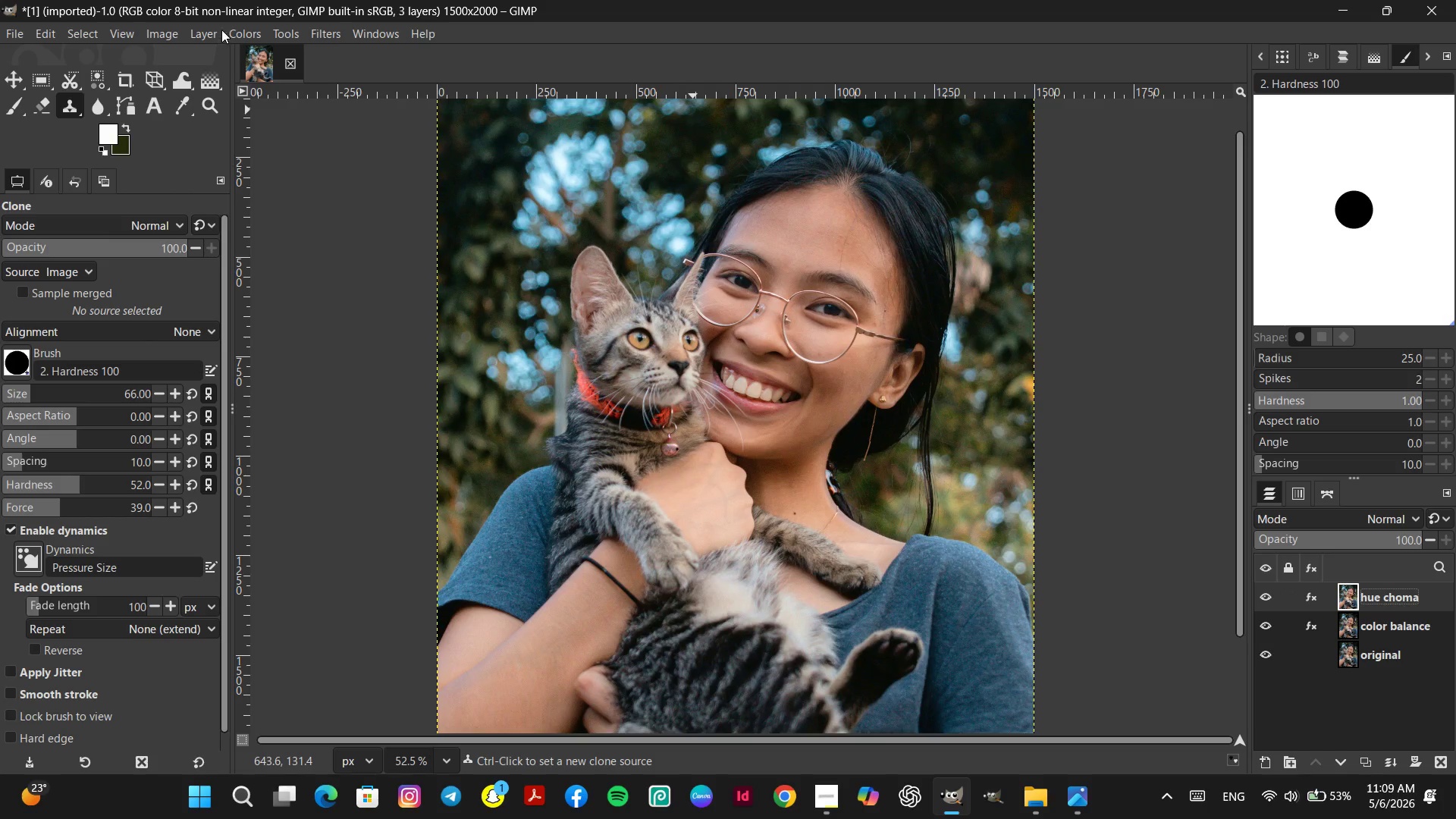 
left_click([228, 30])
 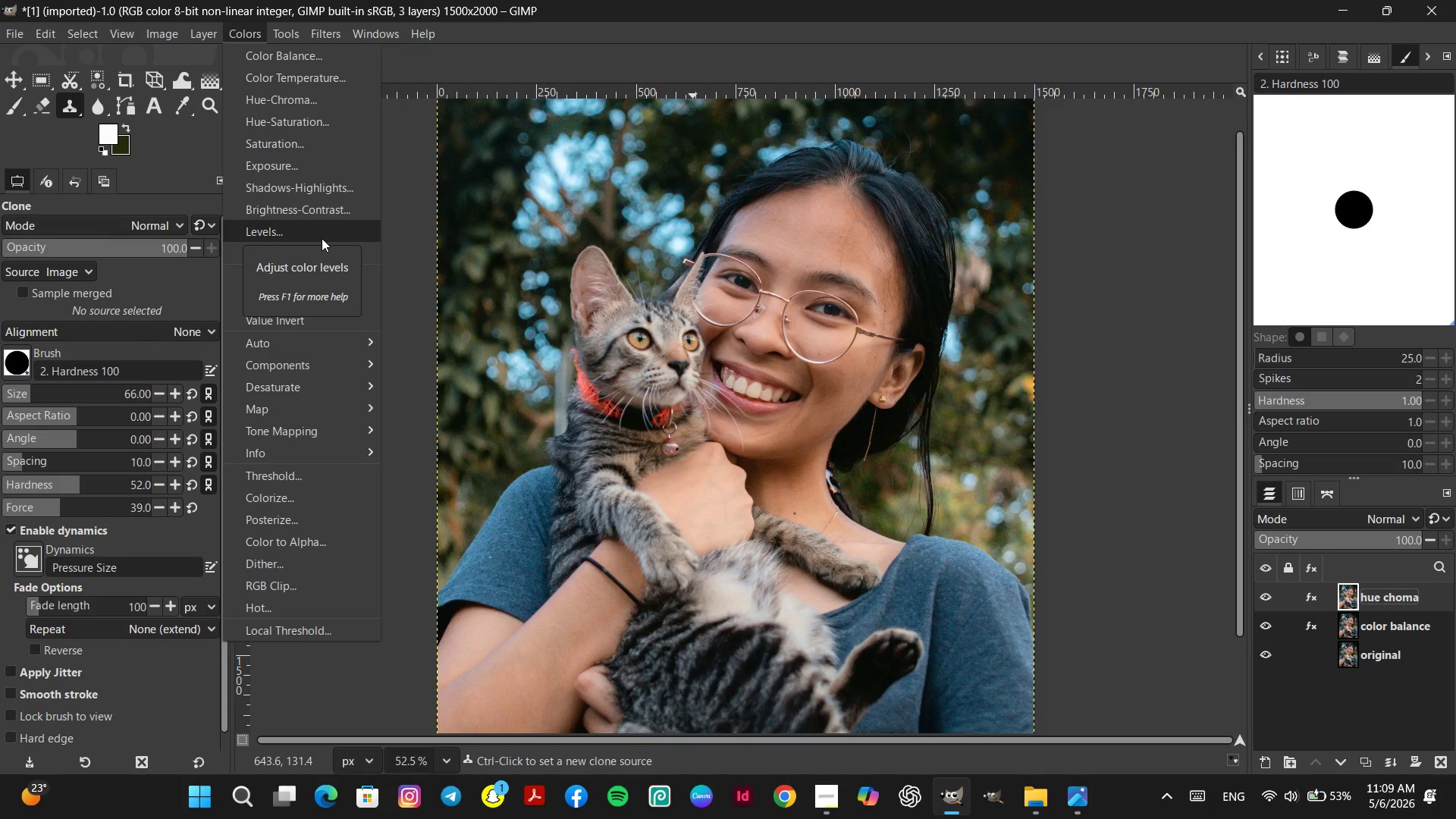 
wait(5.72)
 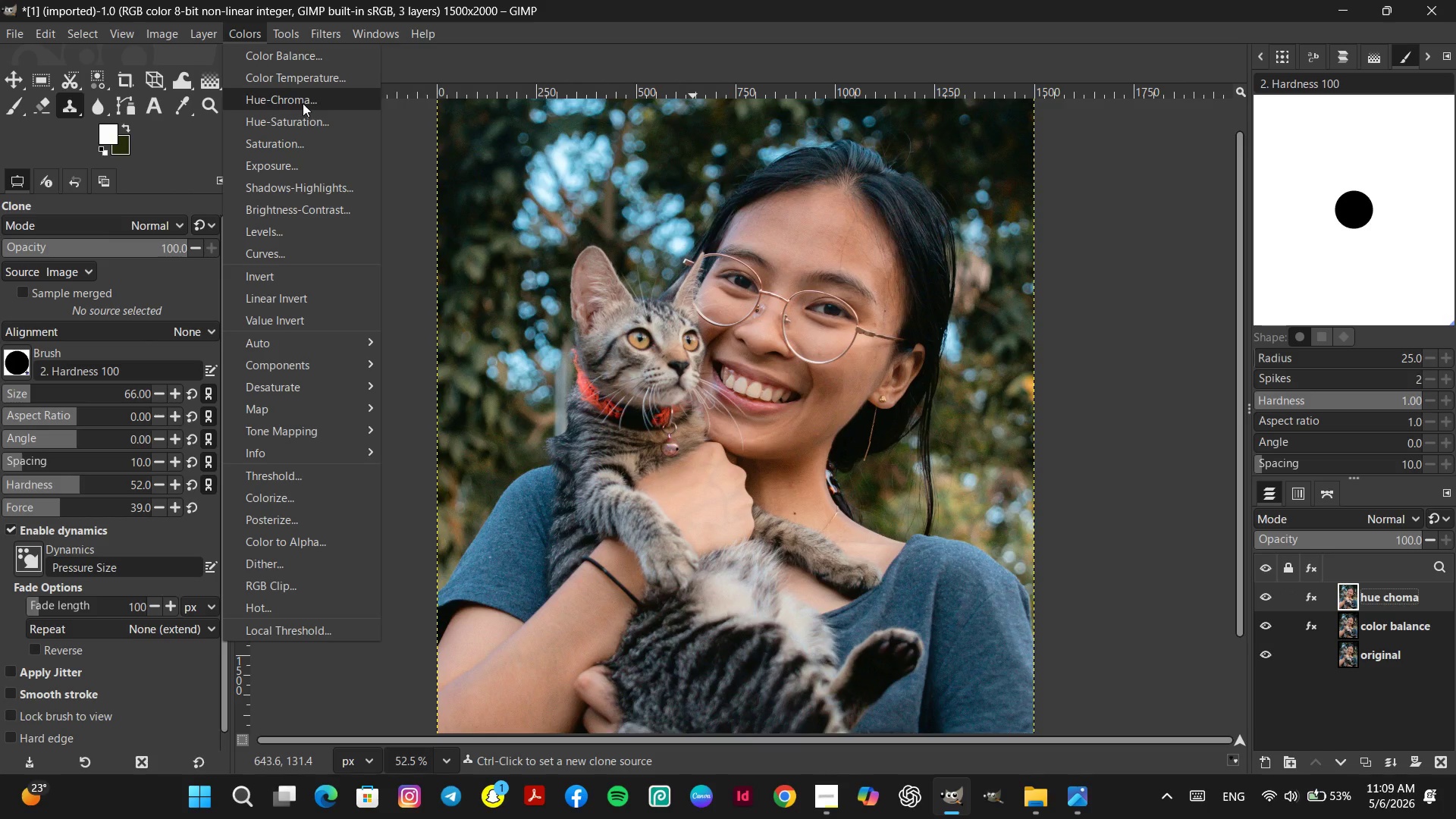 
left_click([322, 238])
 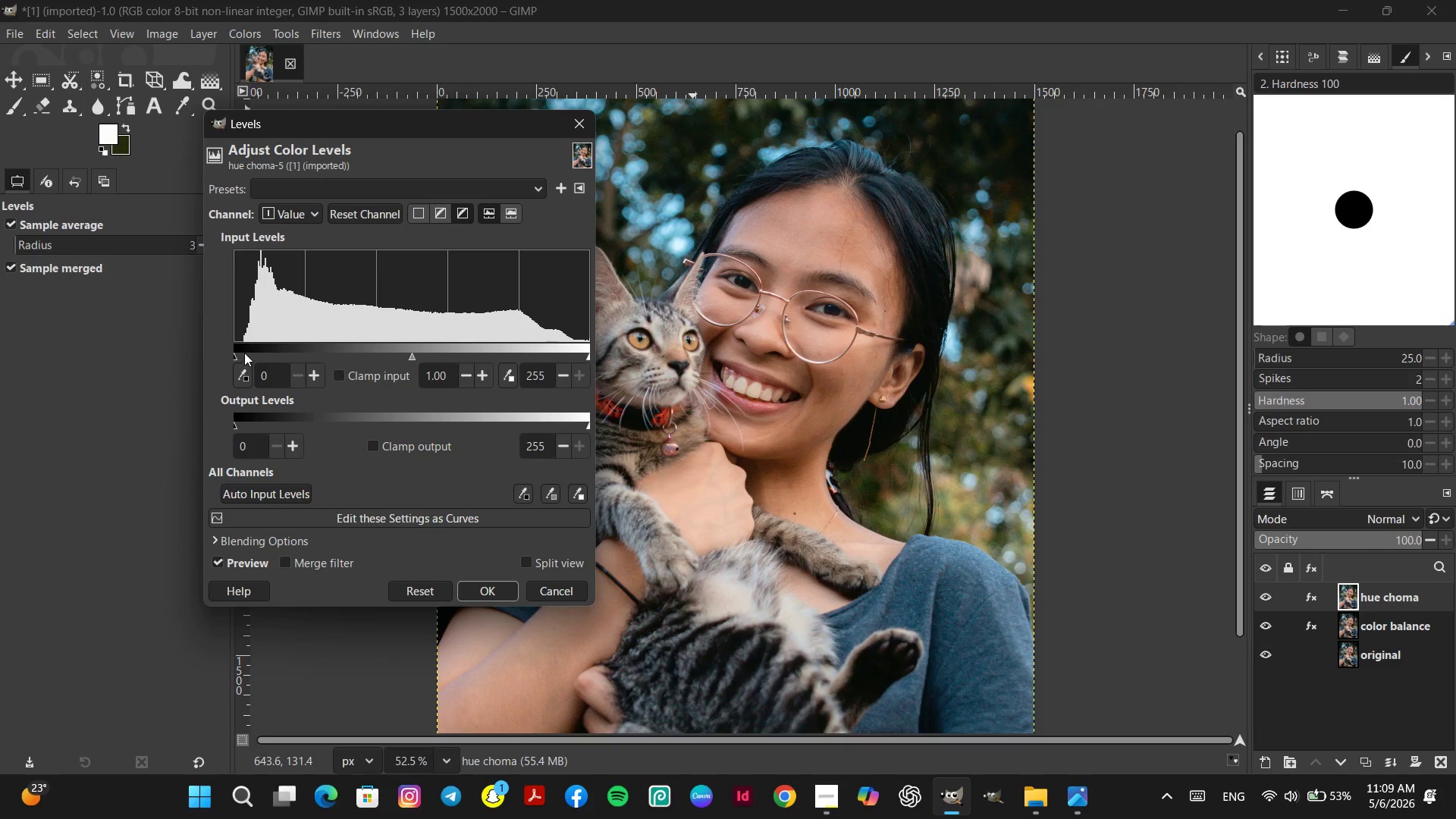 
left_click([243, 352])
 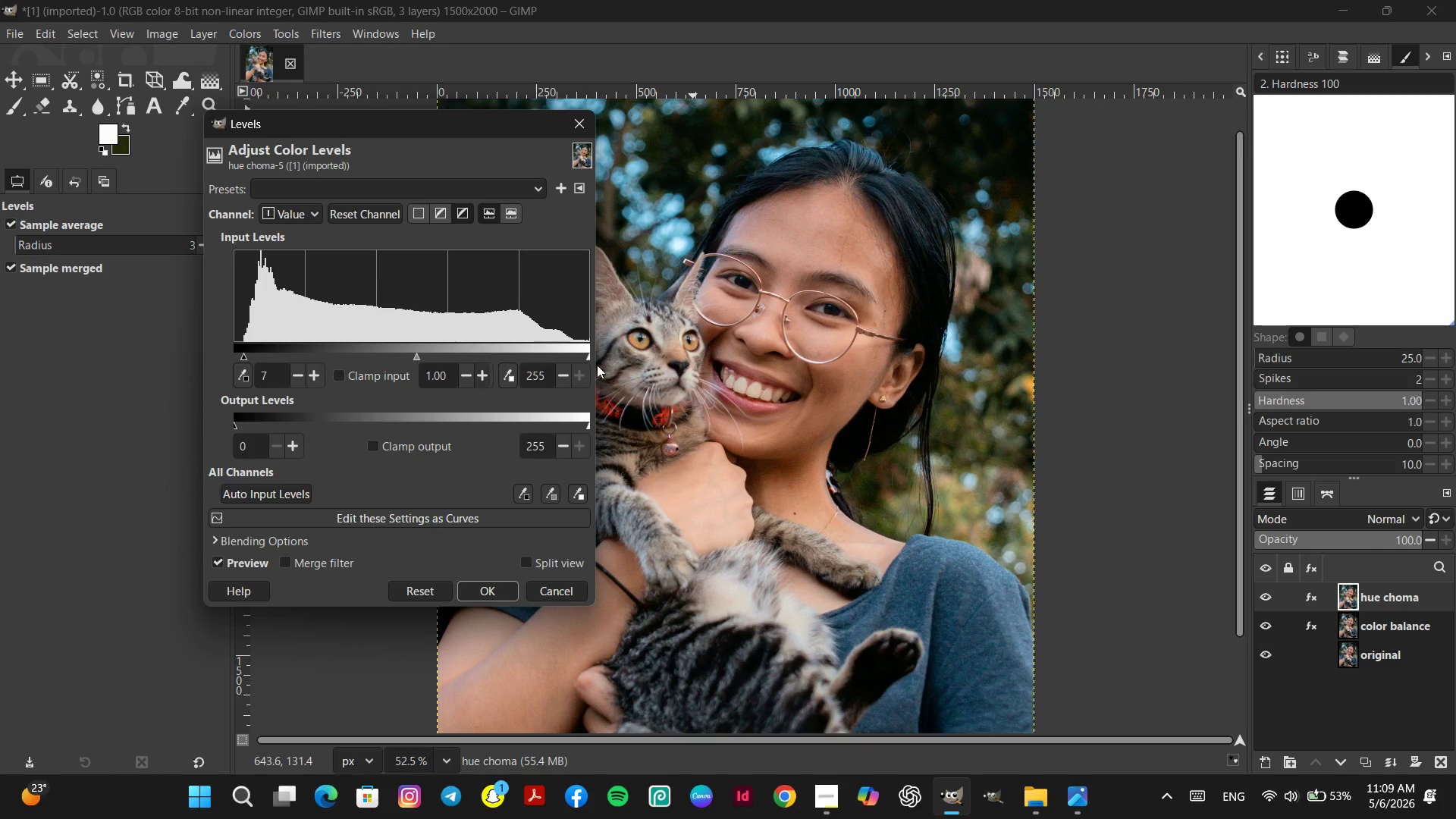 
left_click([573, 354])
 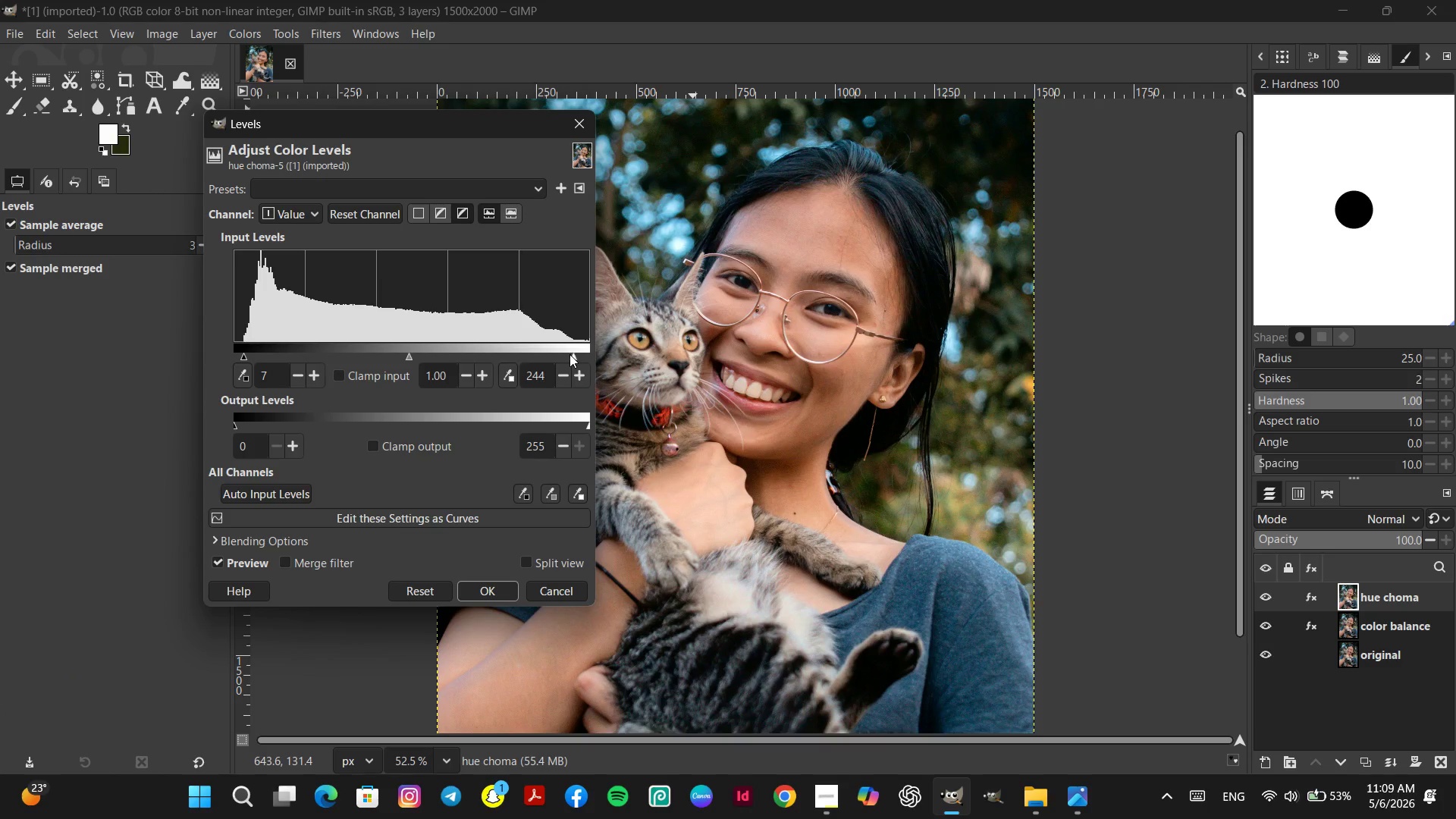 
left_click([570, 354])
 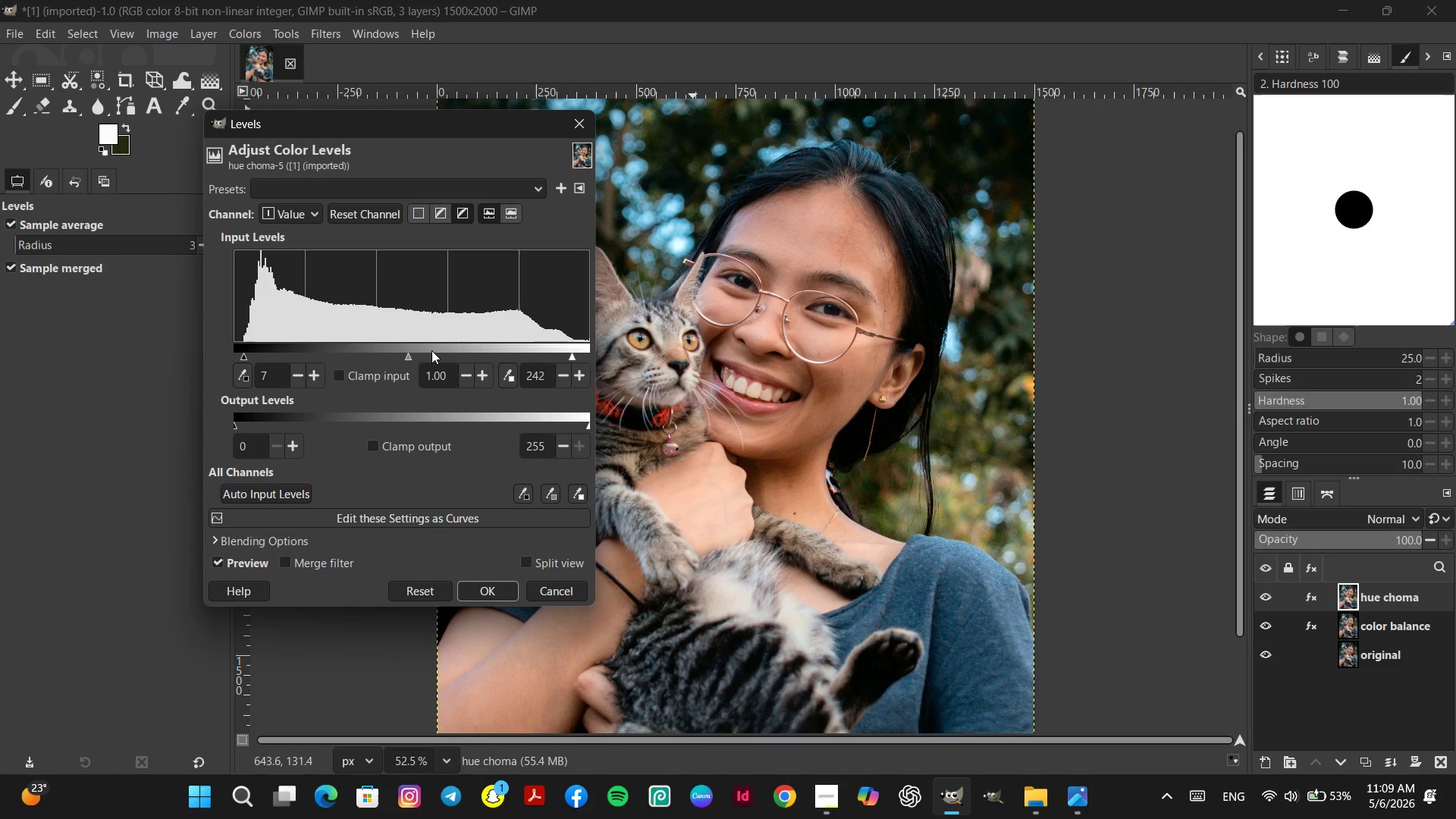 
left_click_drag(start_coordinate=[404, 355], to_coordinate=[397, 352])
 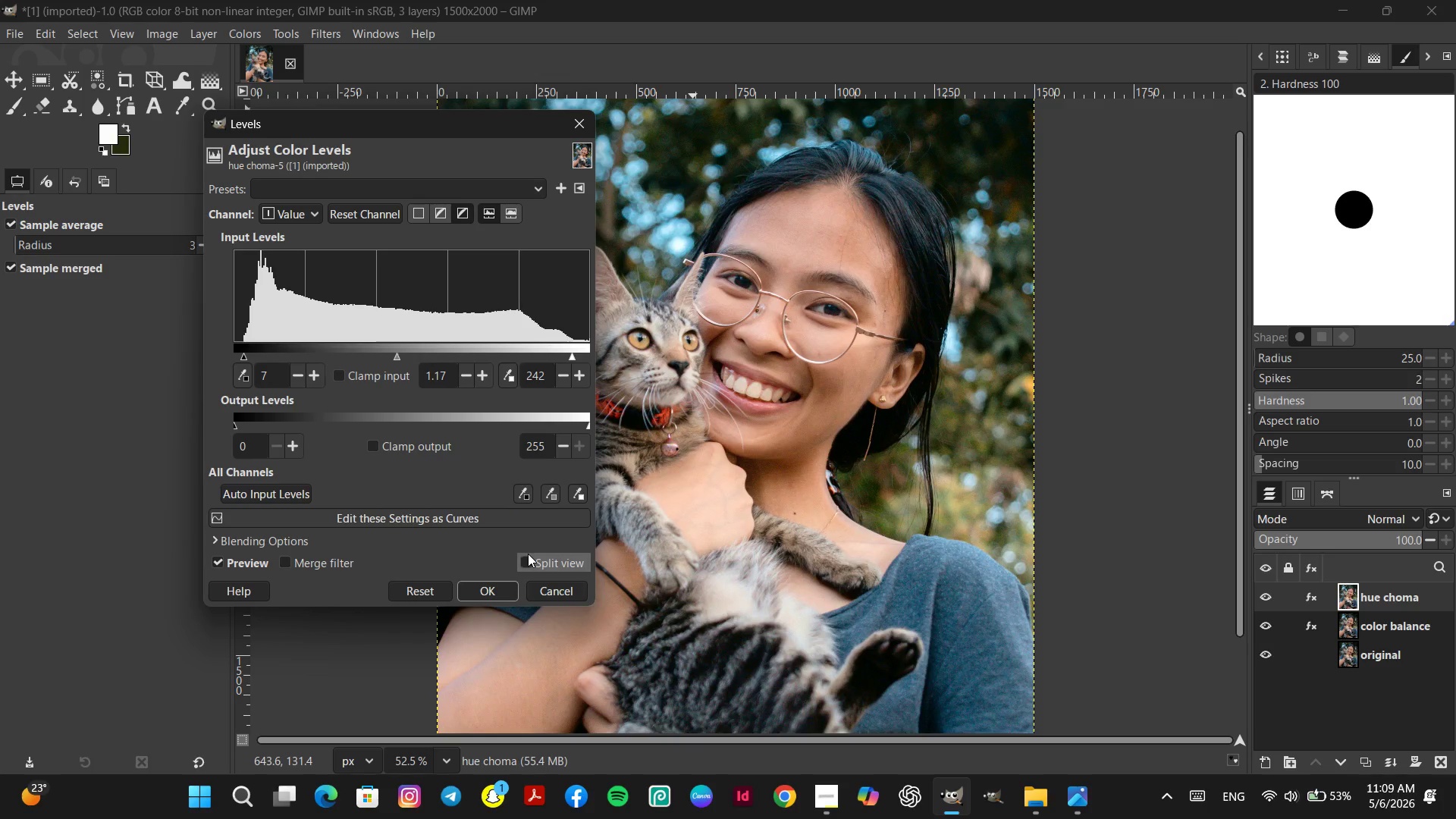 
left_click([529, 559])
 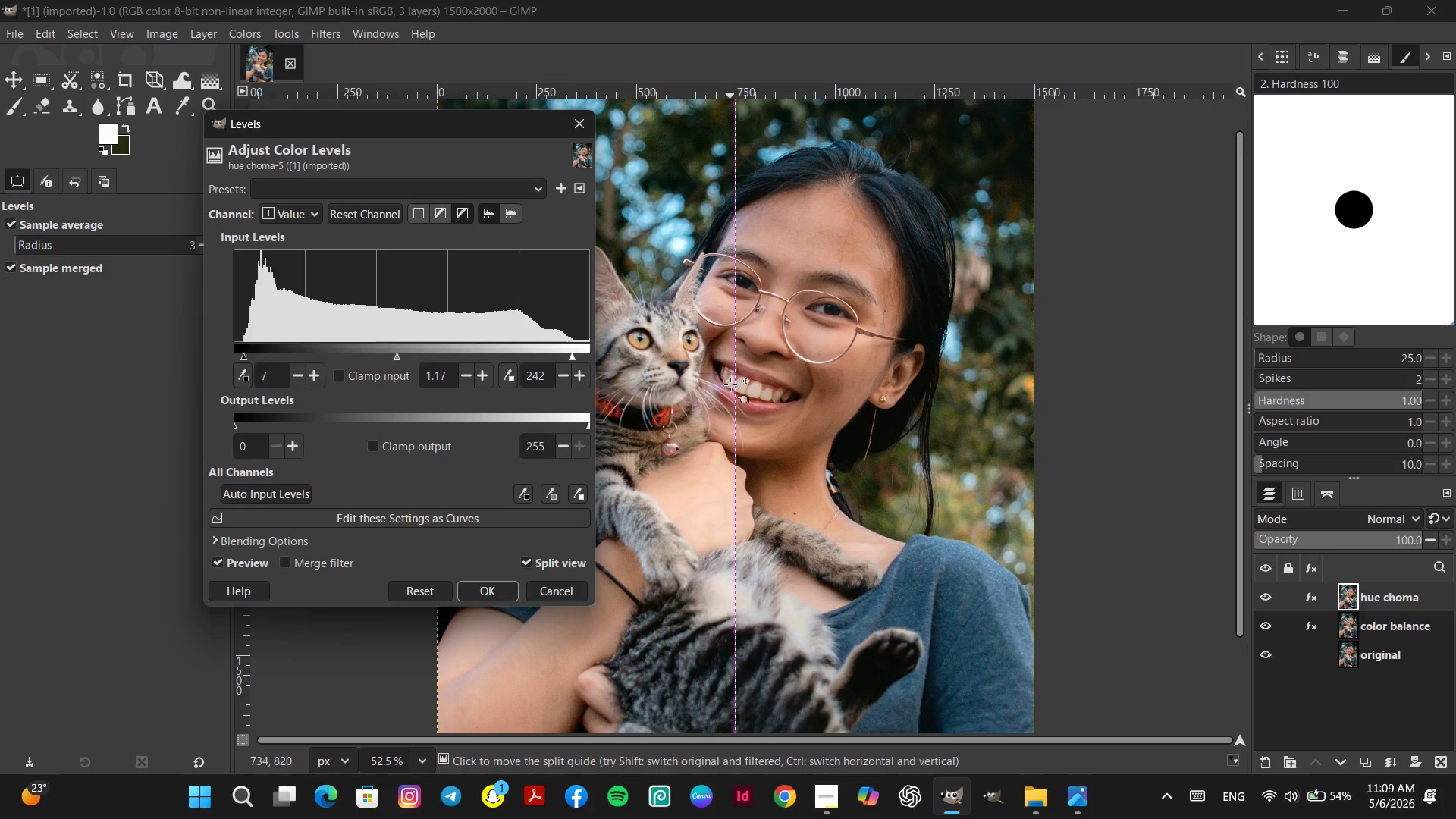 
left_click_drag(start_coordinate=[733, 384], to_coordinate=[977, 423])
 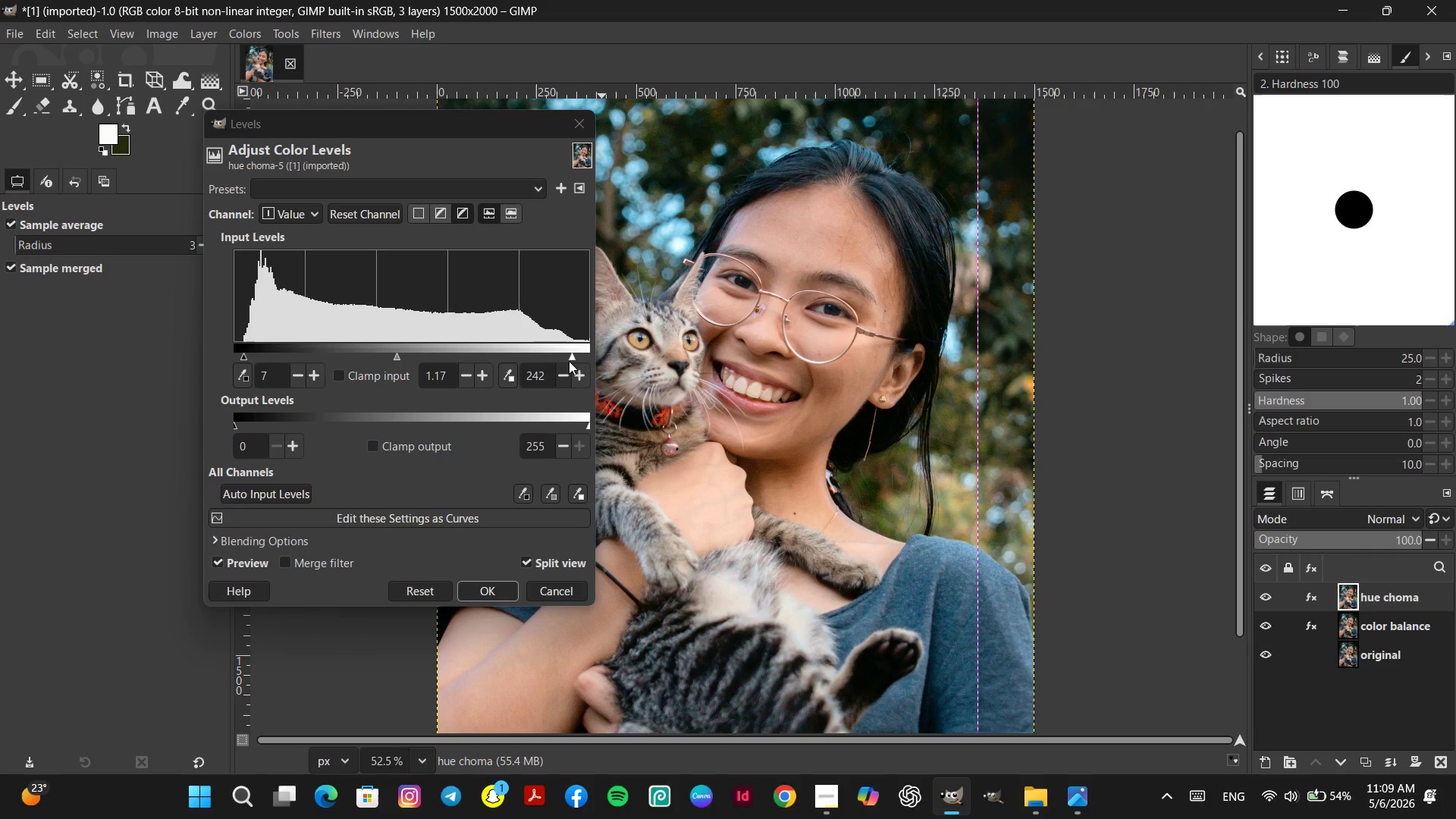 
left_click_drag(start_coordinate=[571, 355], to_coordinate=[610, 357])
 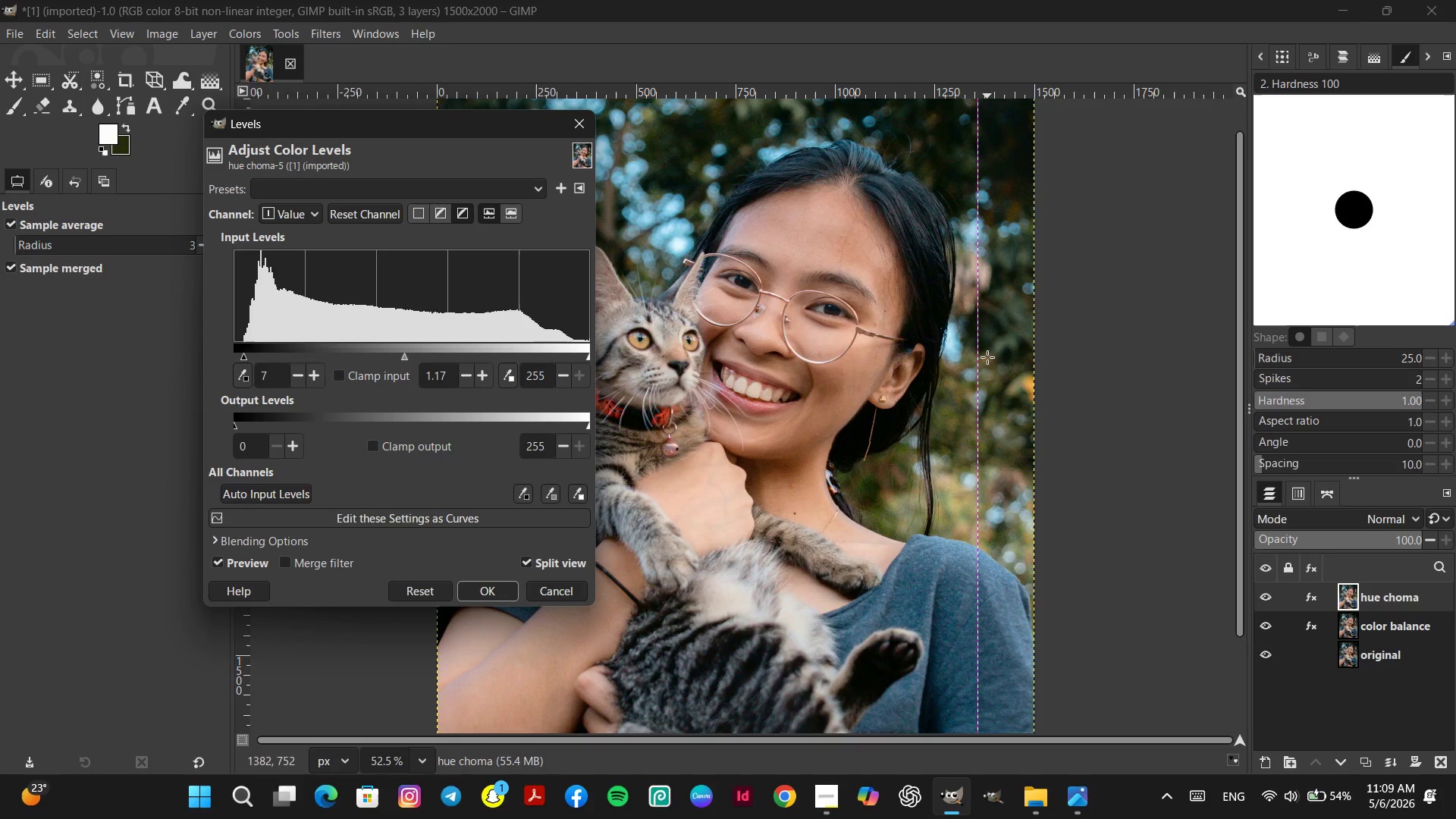 
left_click_drag(start_coordinate=[974, 361], to_coordinate=[795, 378])
 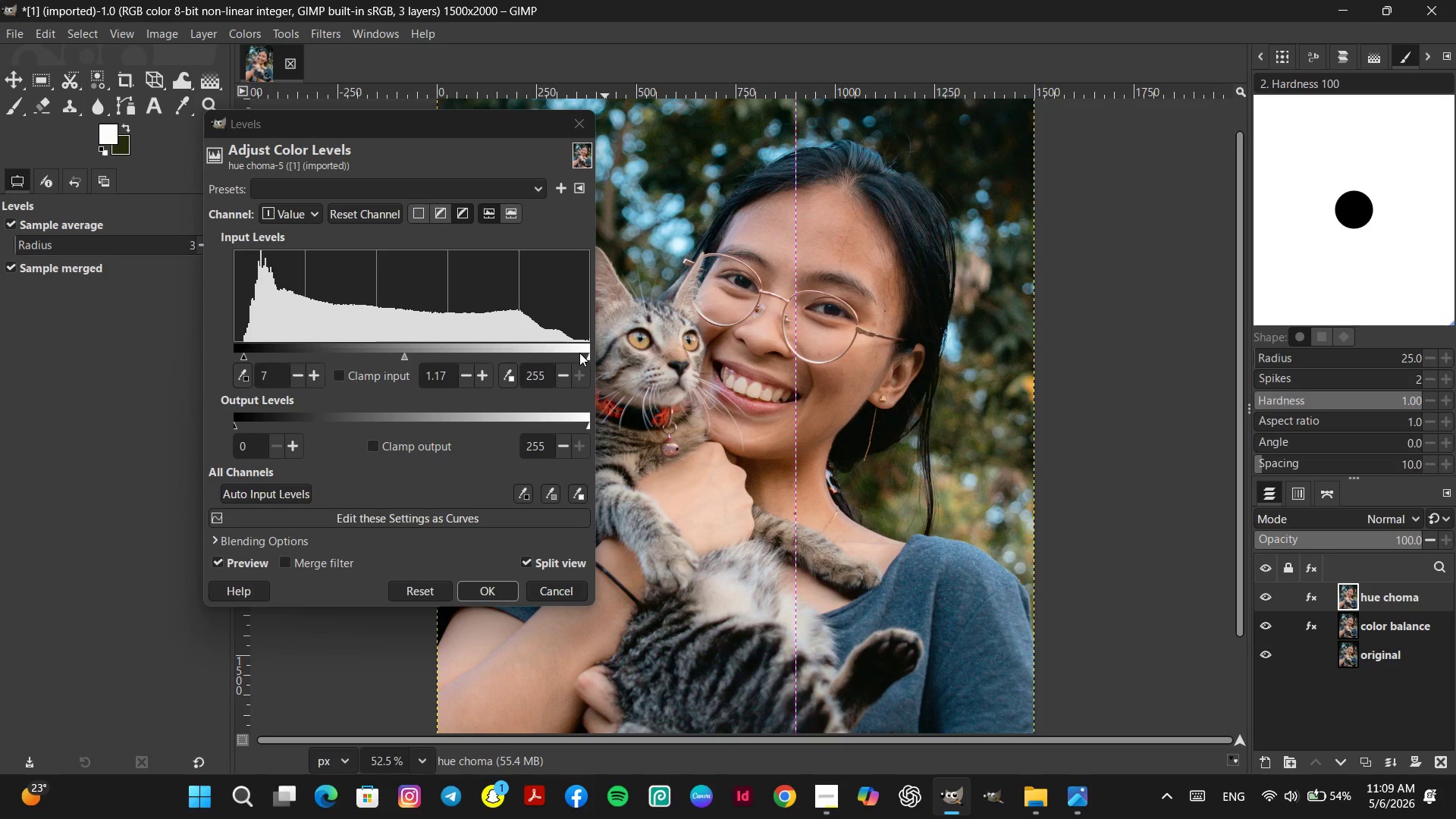 
left_click([579, 353])
 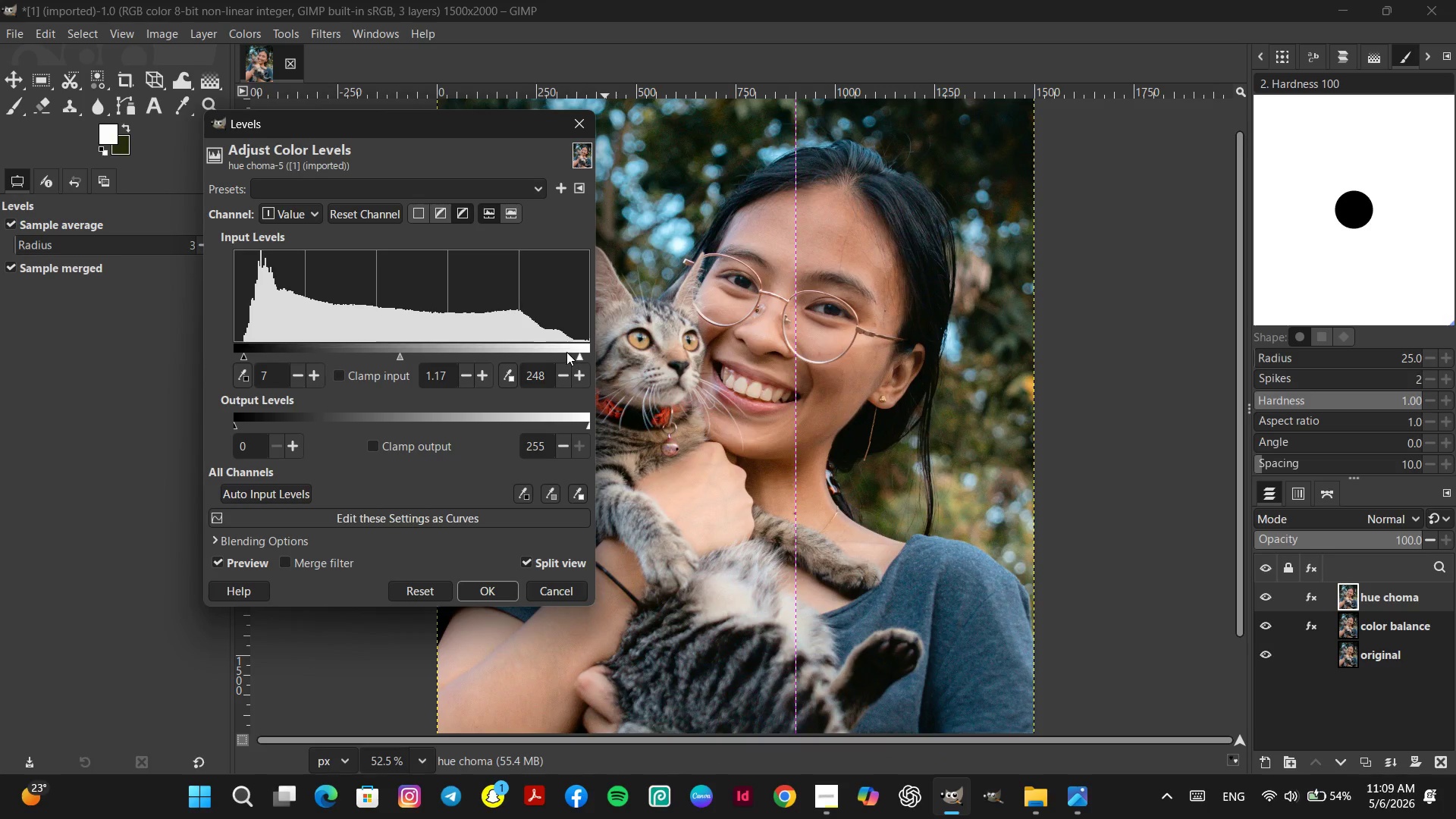 
left_click([566, 352])
 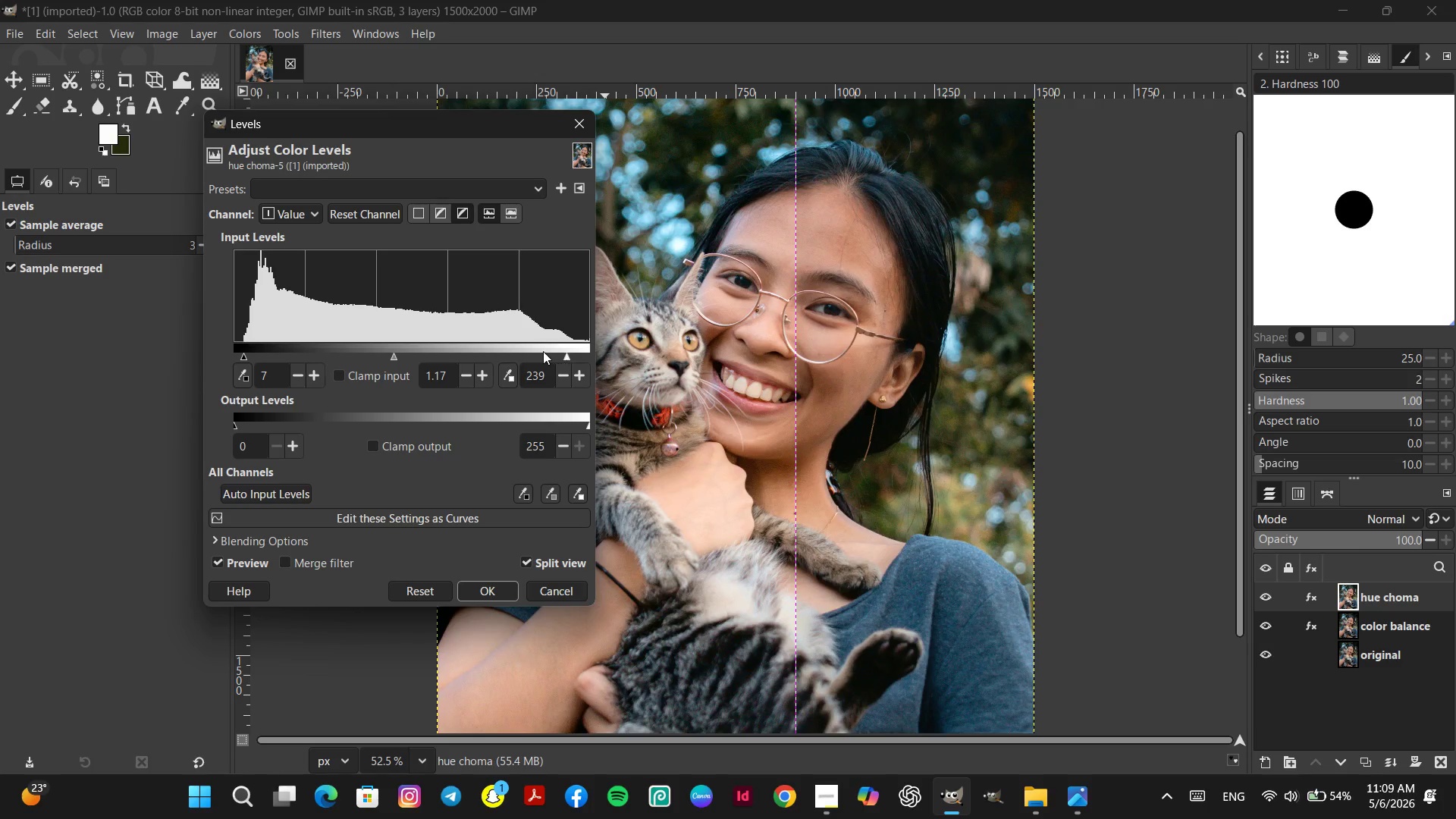 
double_click([543, 351])
 